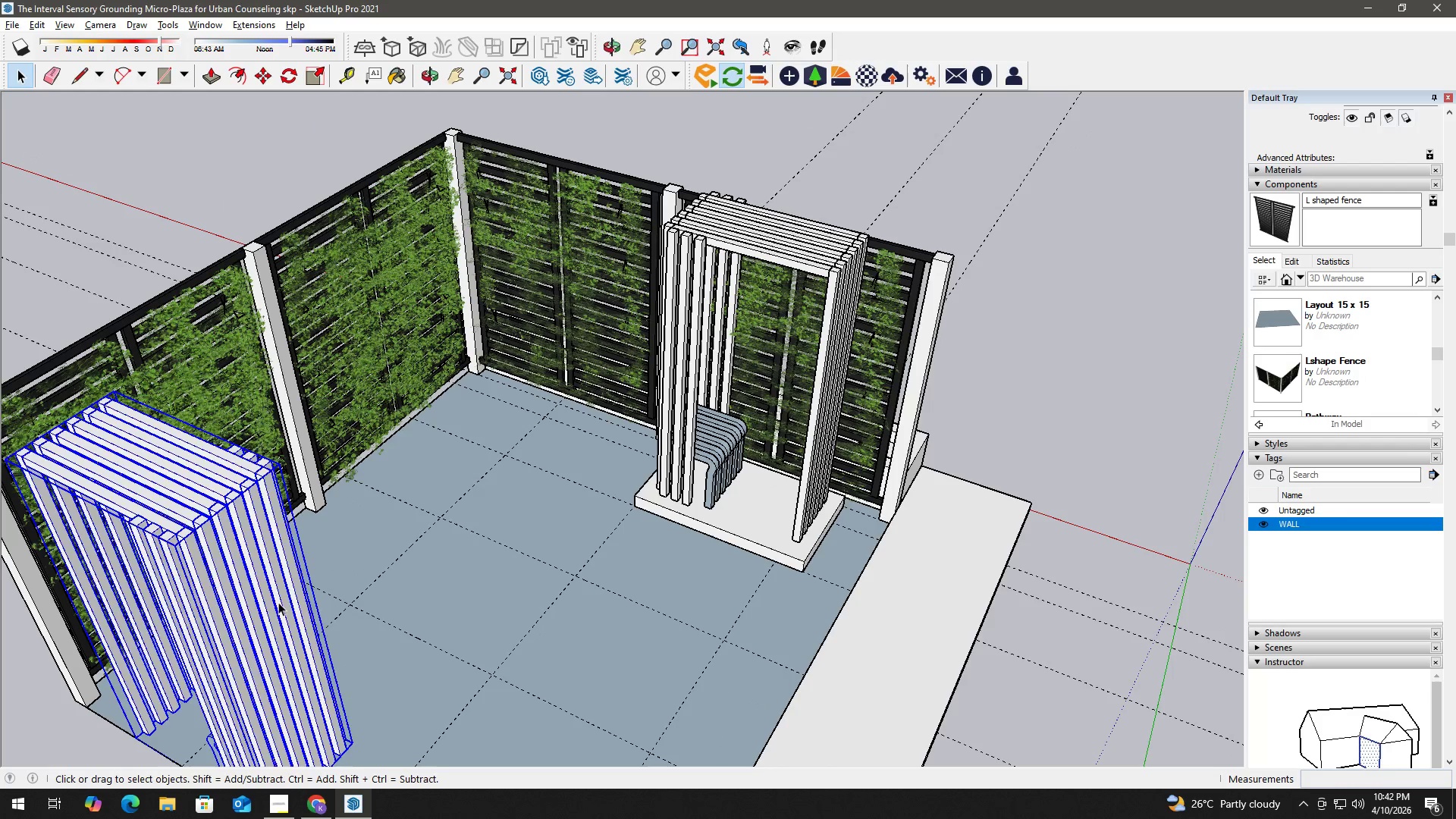 
key(Delete)
 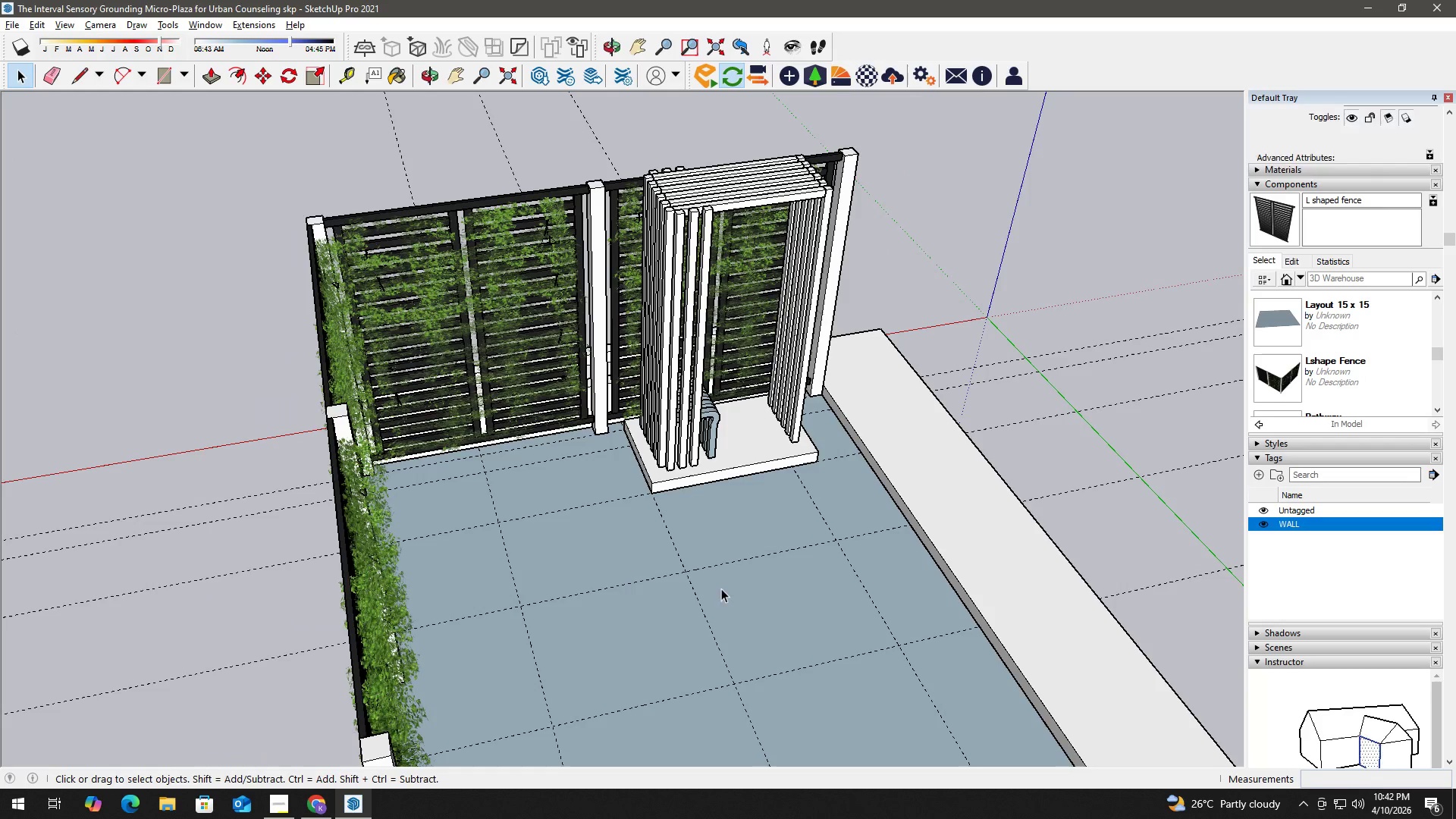 
left_click([664, 490])
 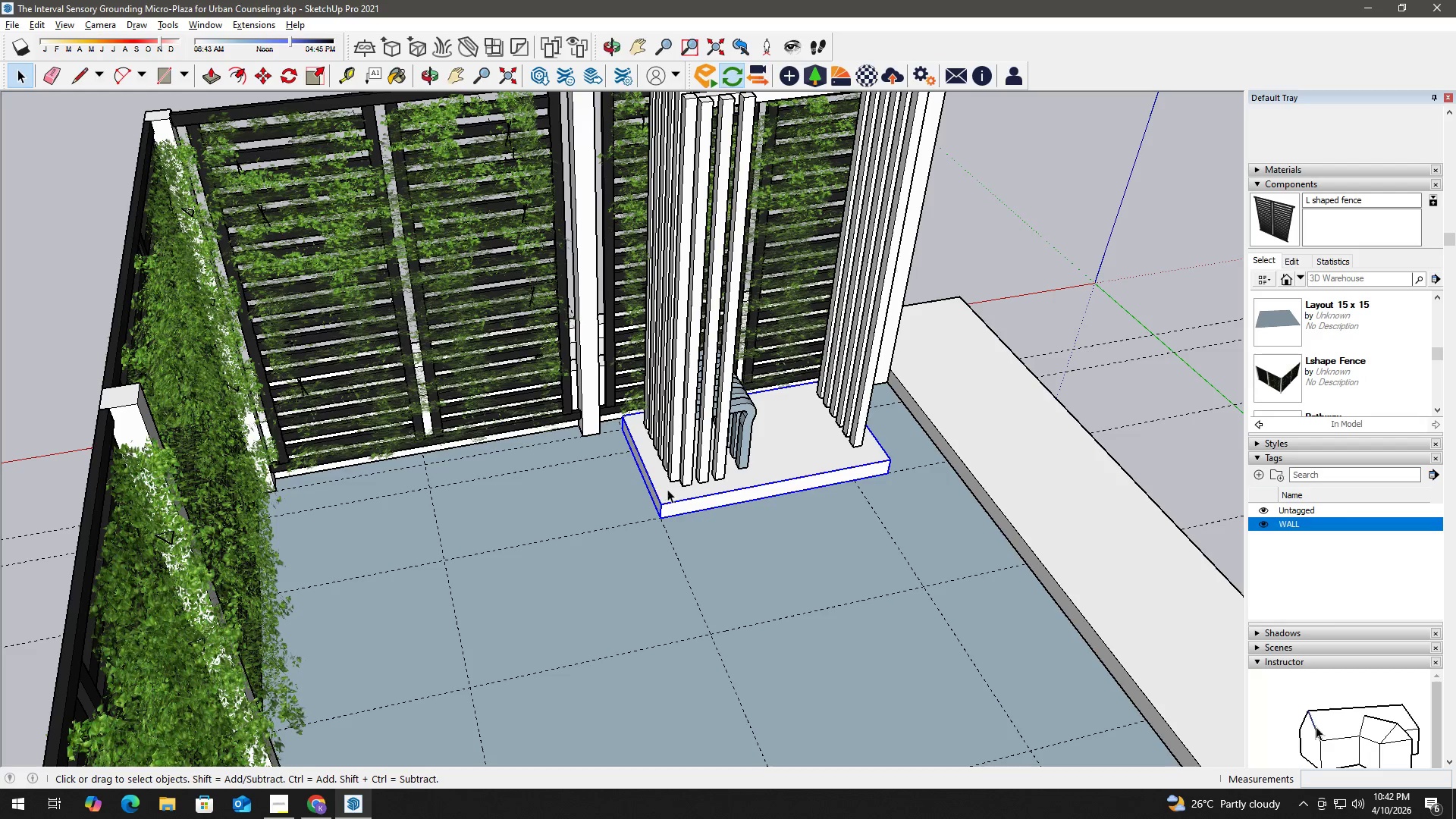 
scroll: coordinate [629, 431], scroll_direction: up, amount: 3.0
 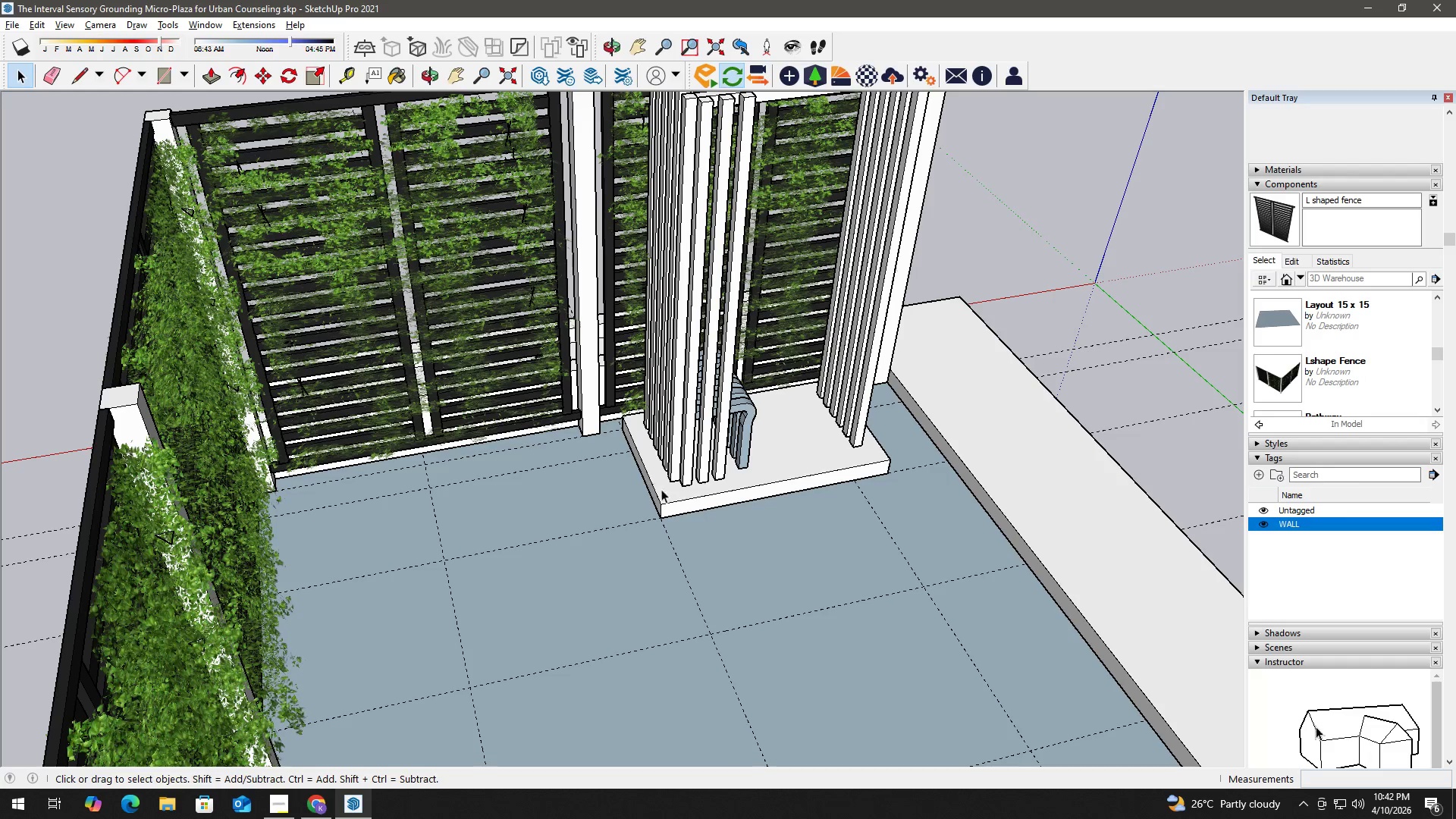 
key(Control+ControlLeft)
 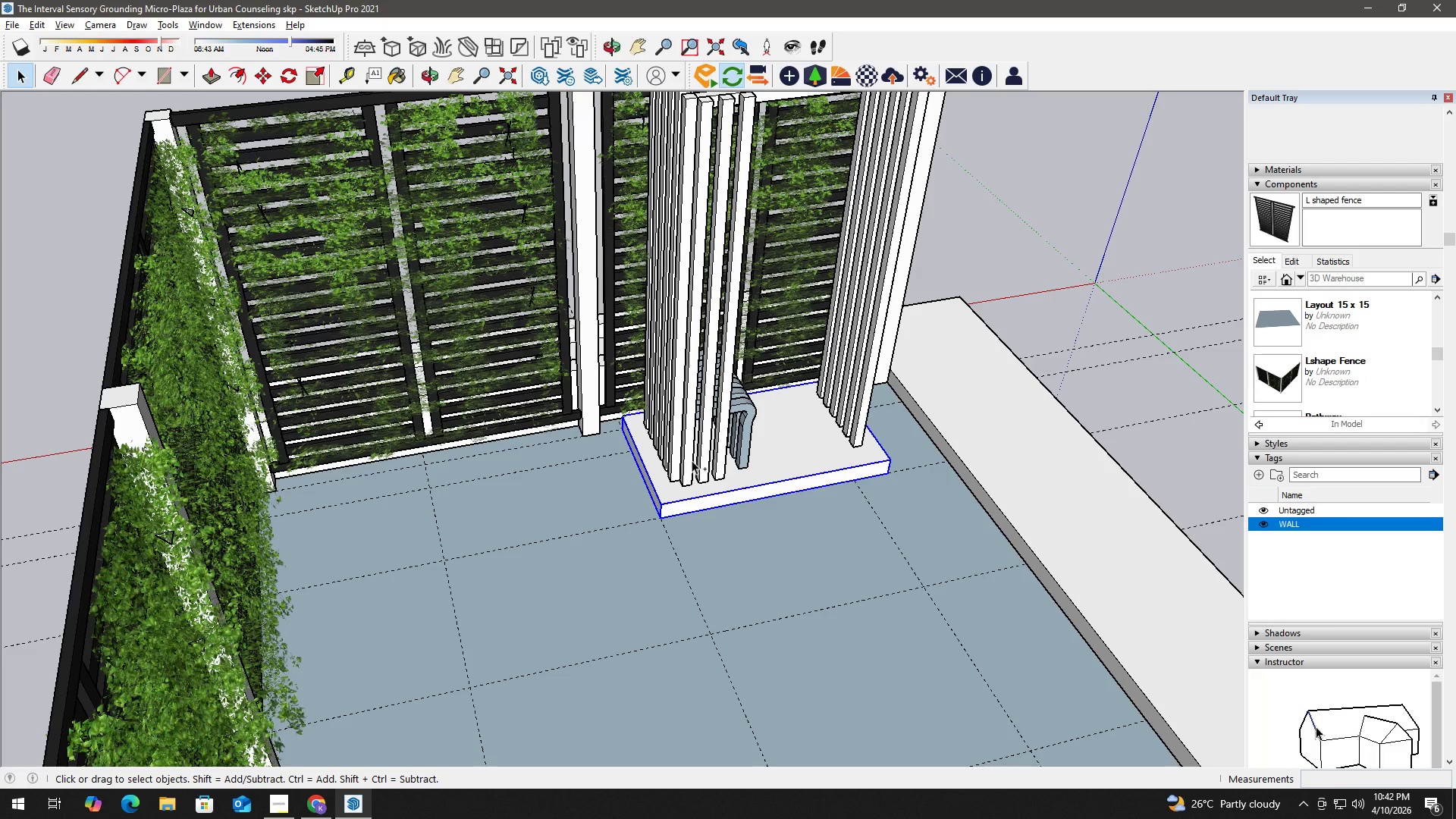 
double_click([692, 460])
 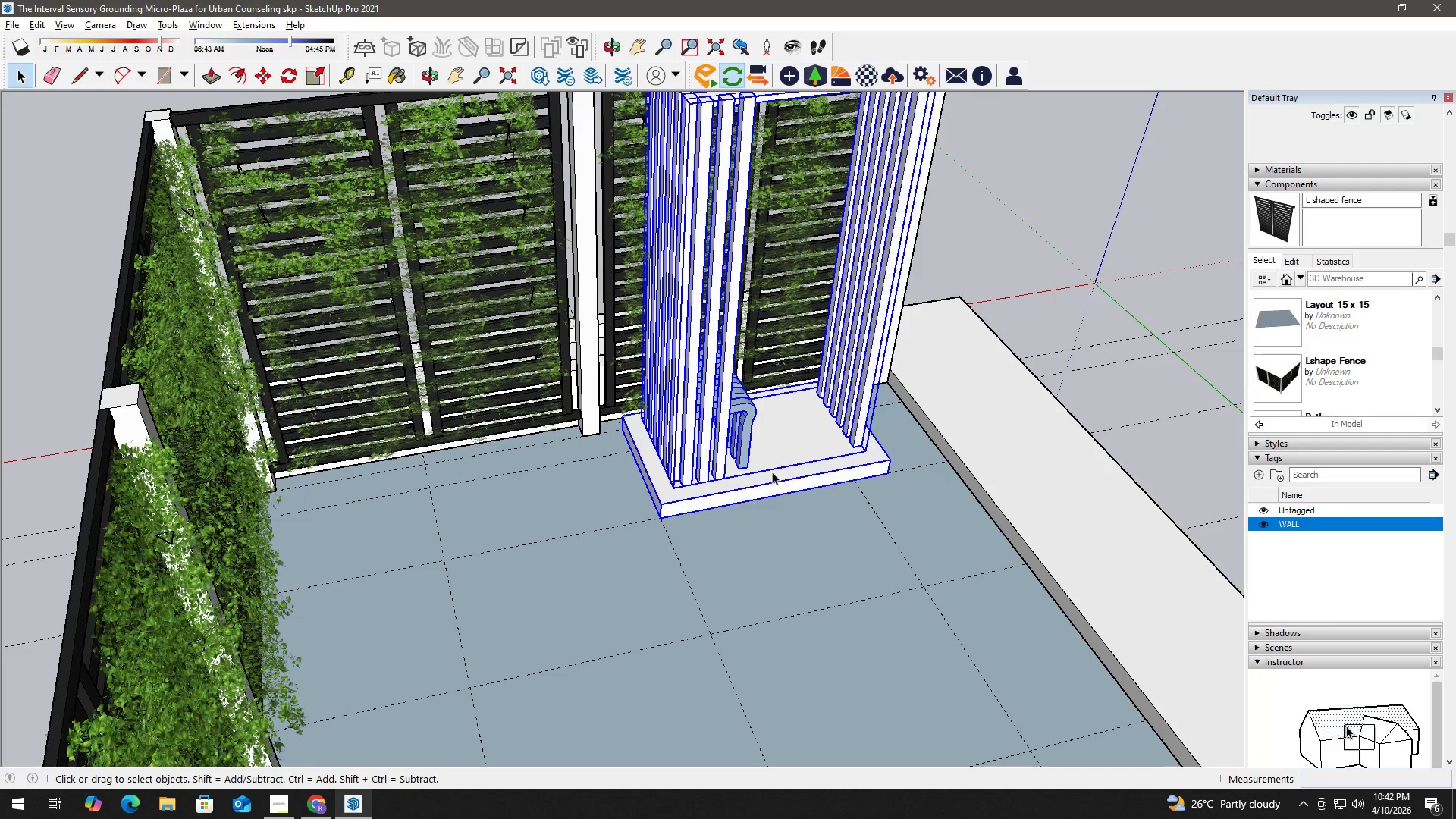 
right_click([776, 472])
 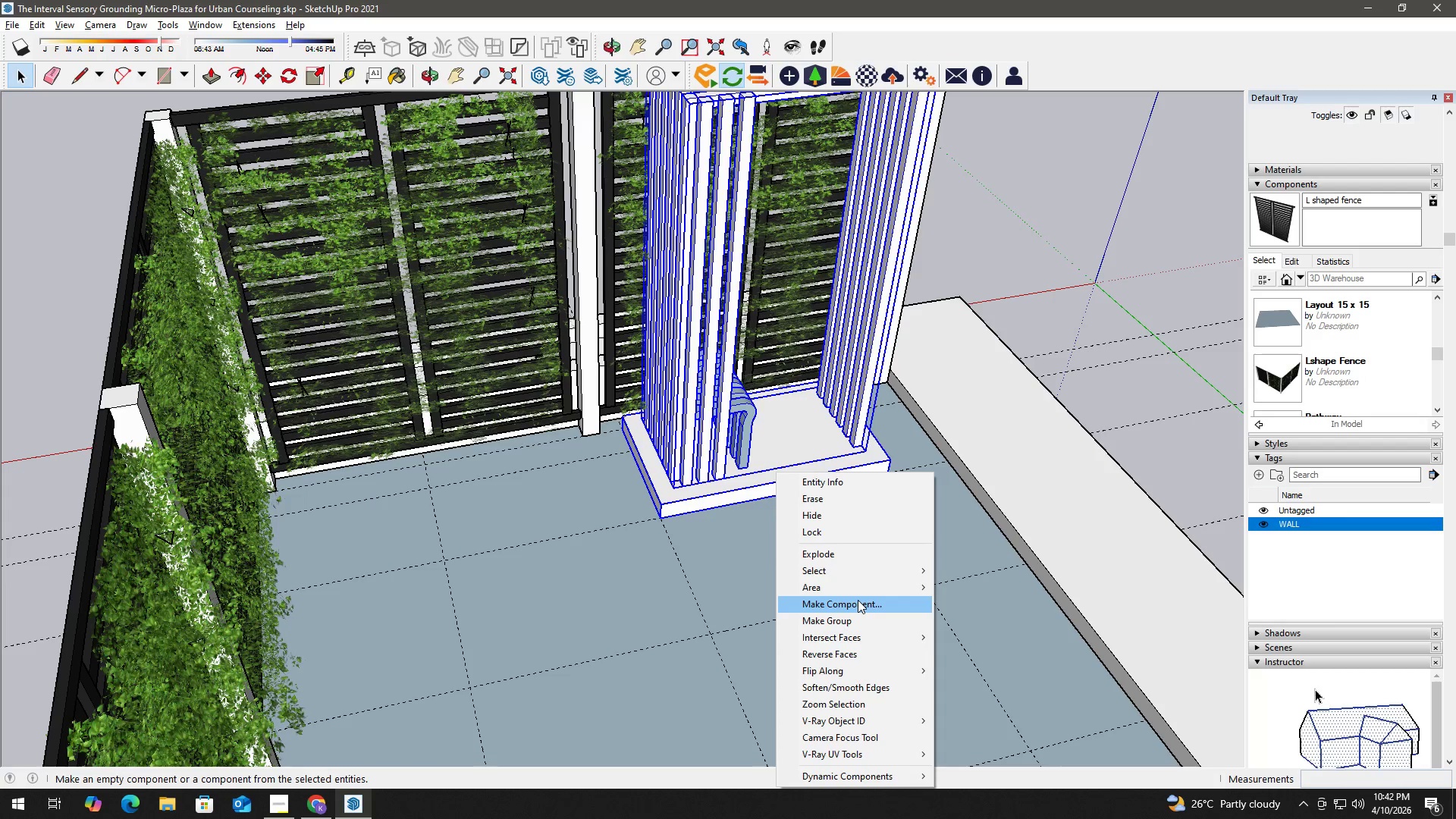 
left_click([858, 600])
 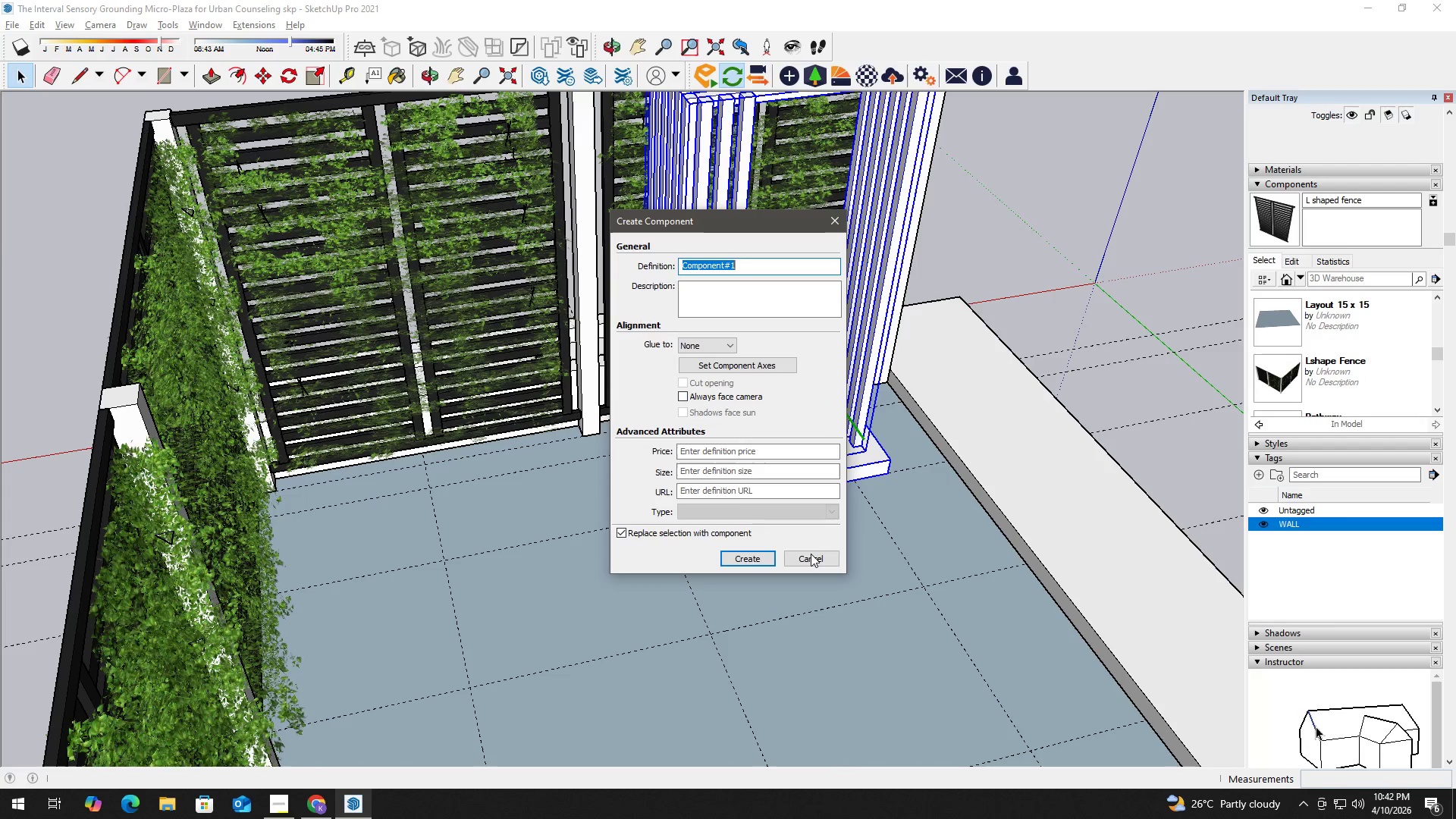 
type(Pod with platform)
 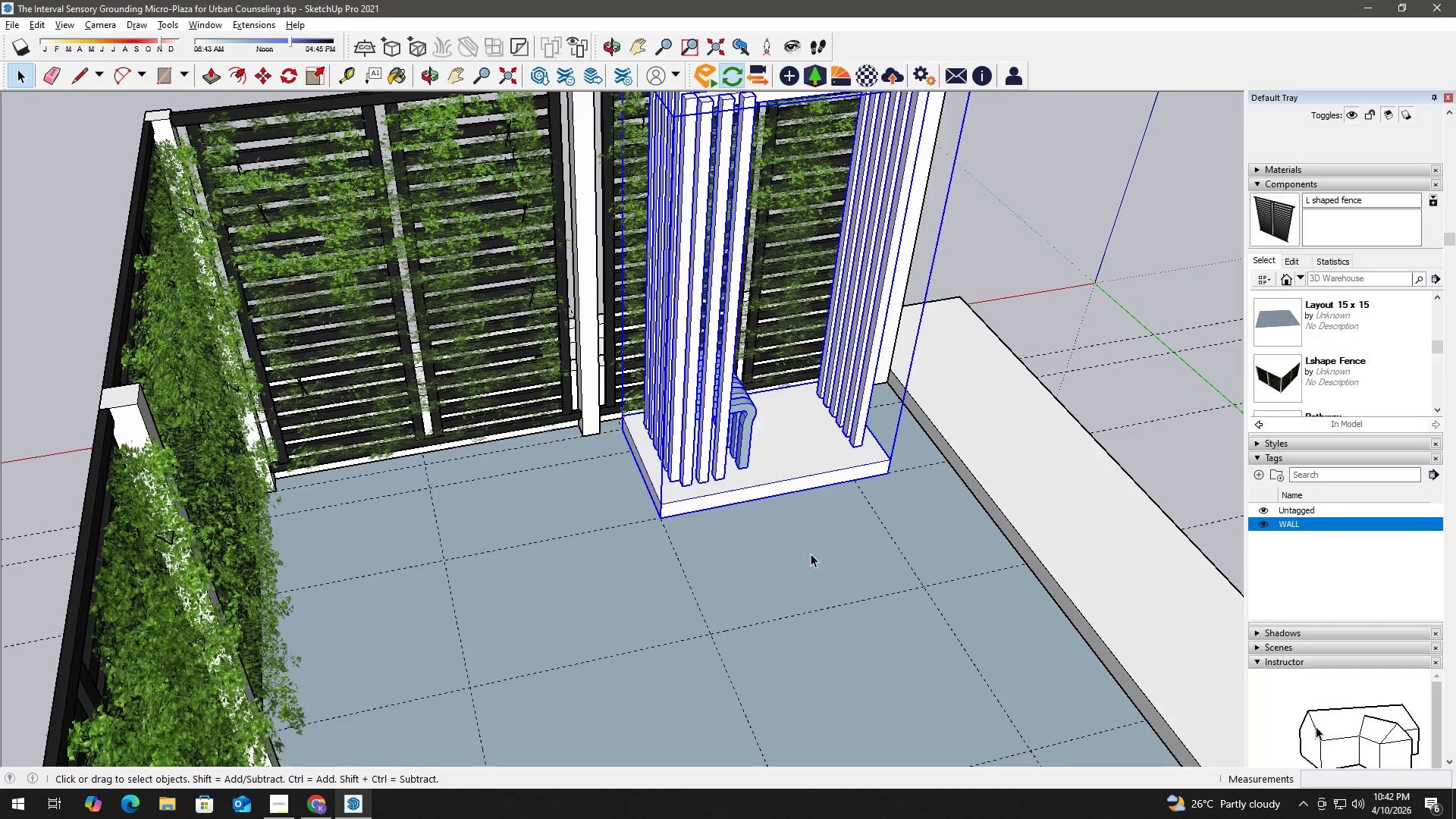 
 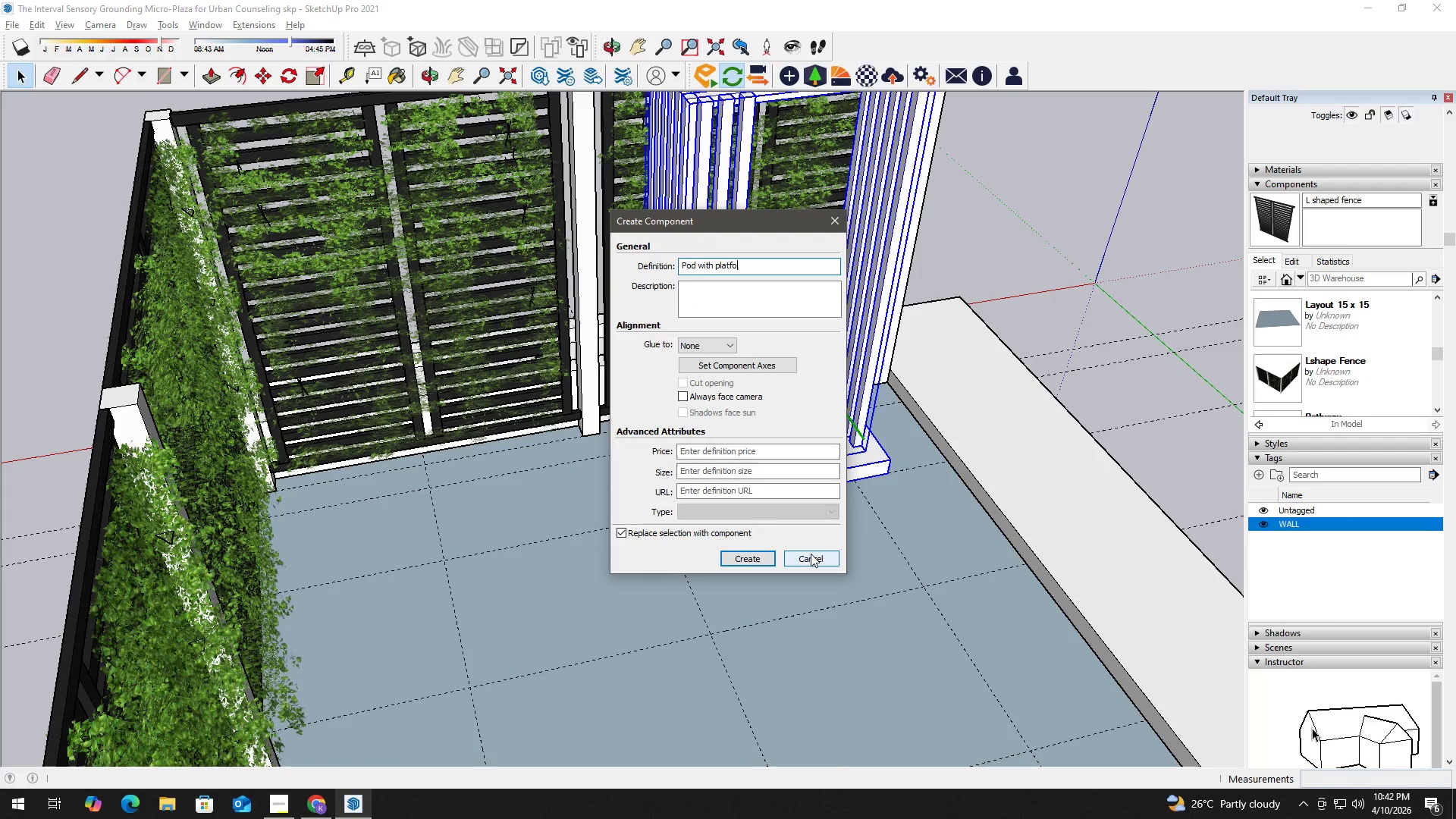 
key(Enter)
 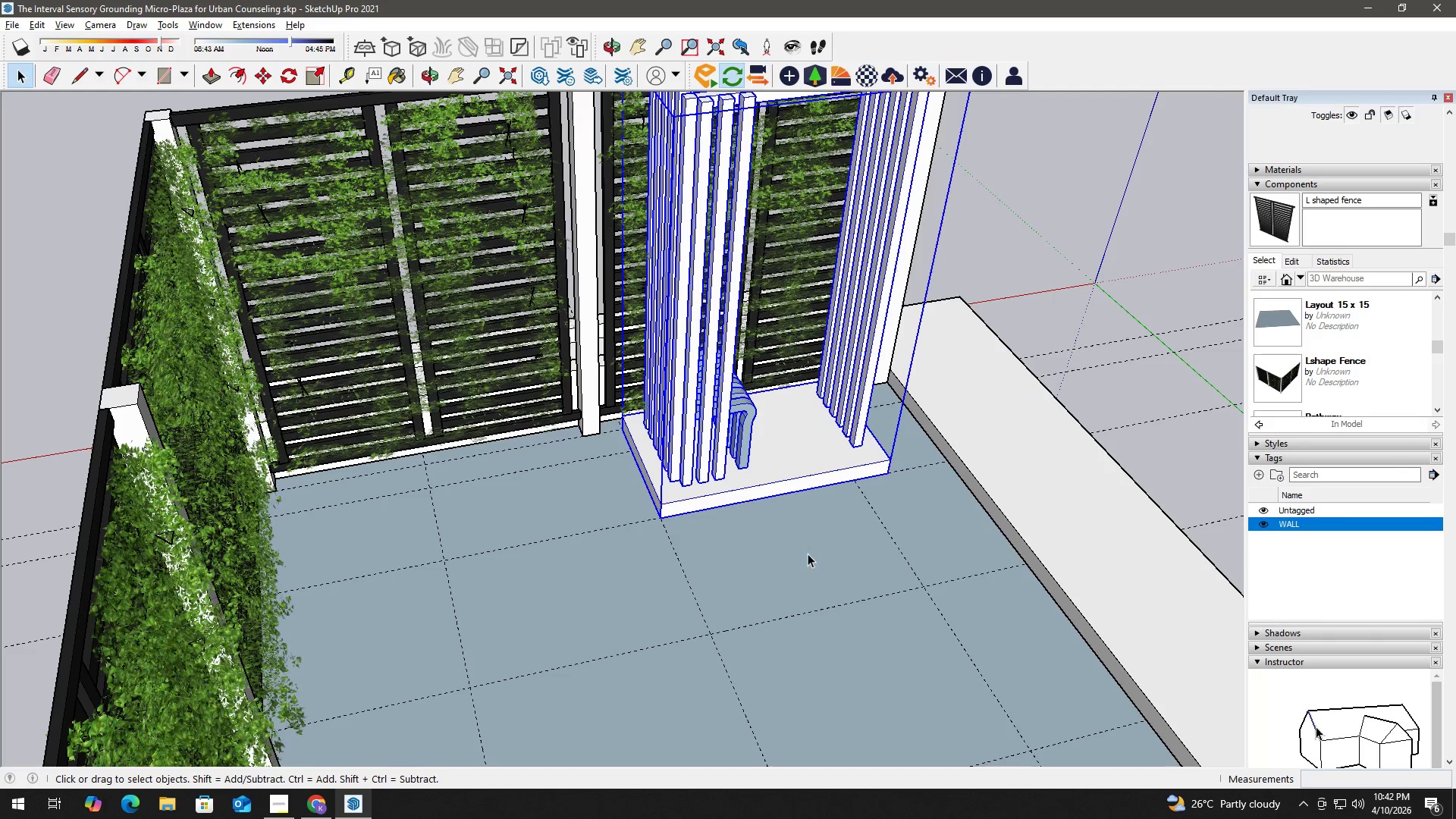 
scroll: coordinate [820, 465], scroll_direction: down, amount: 4.0
 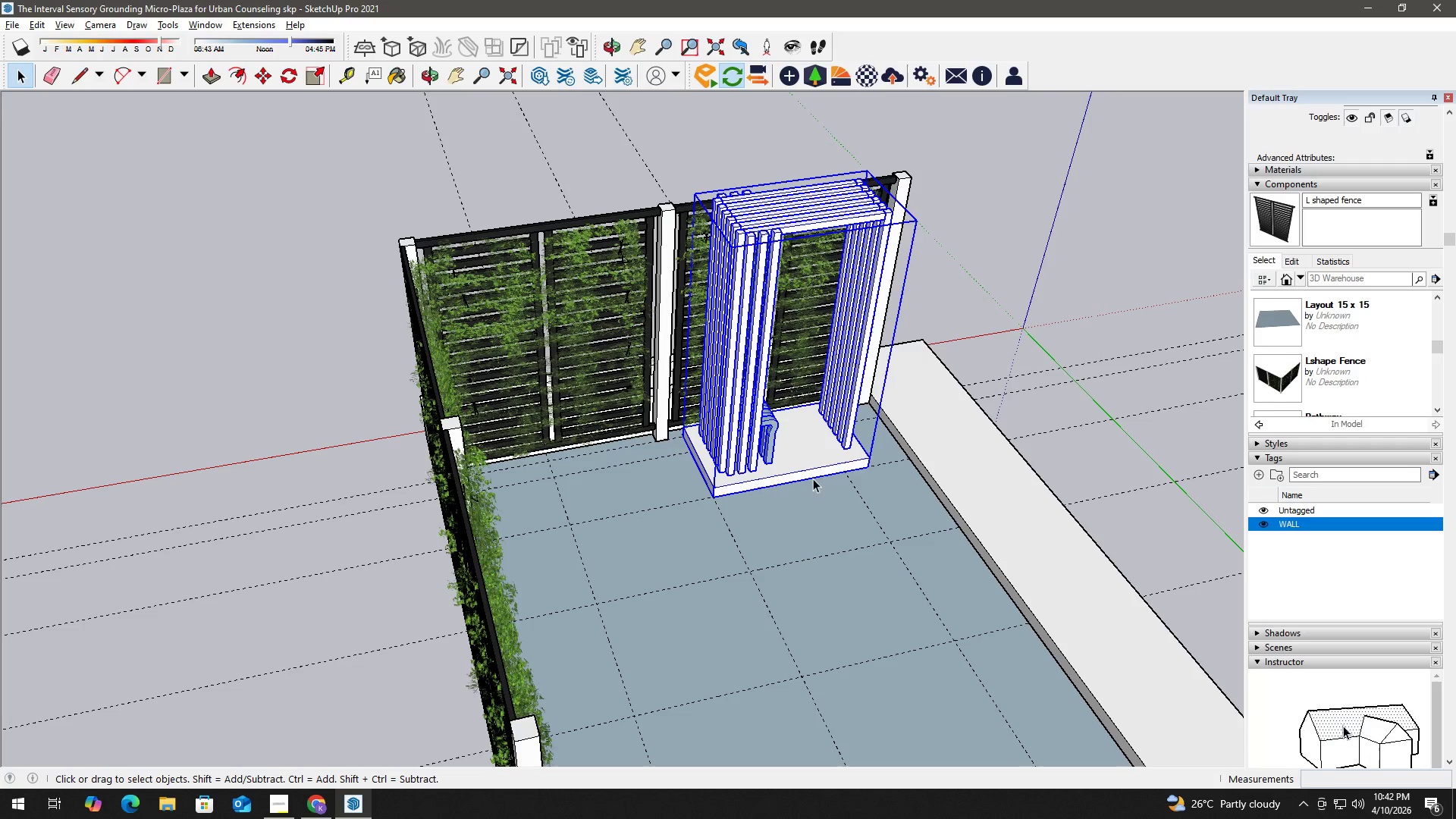 
key(M)
 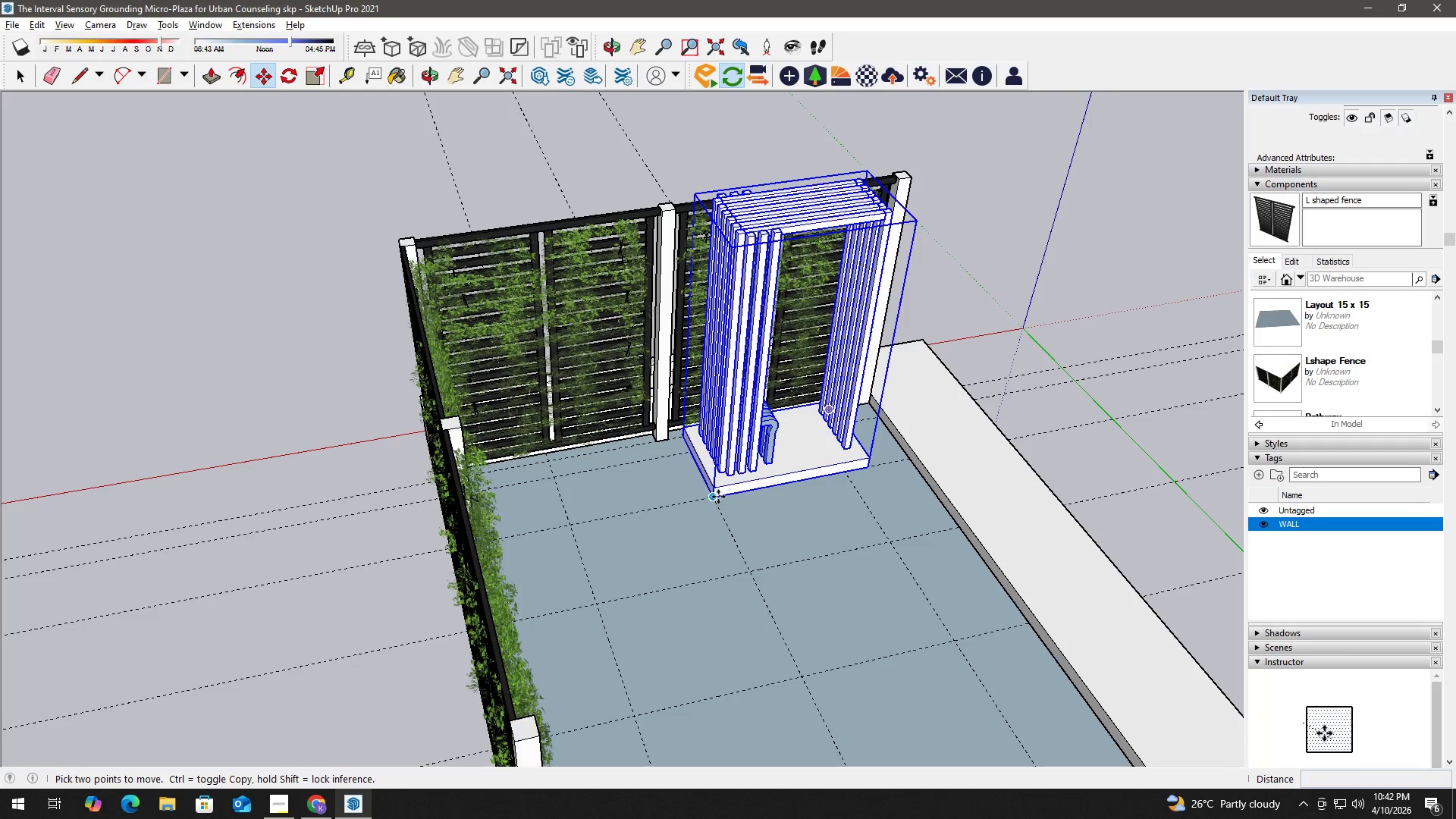 
left_click([716, 497])
 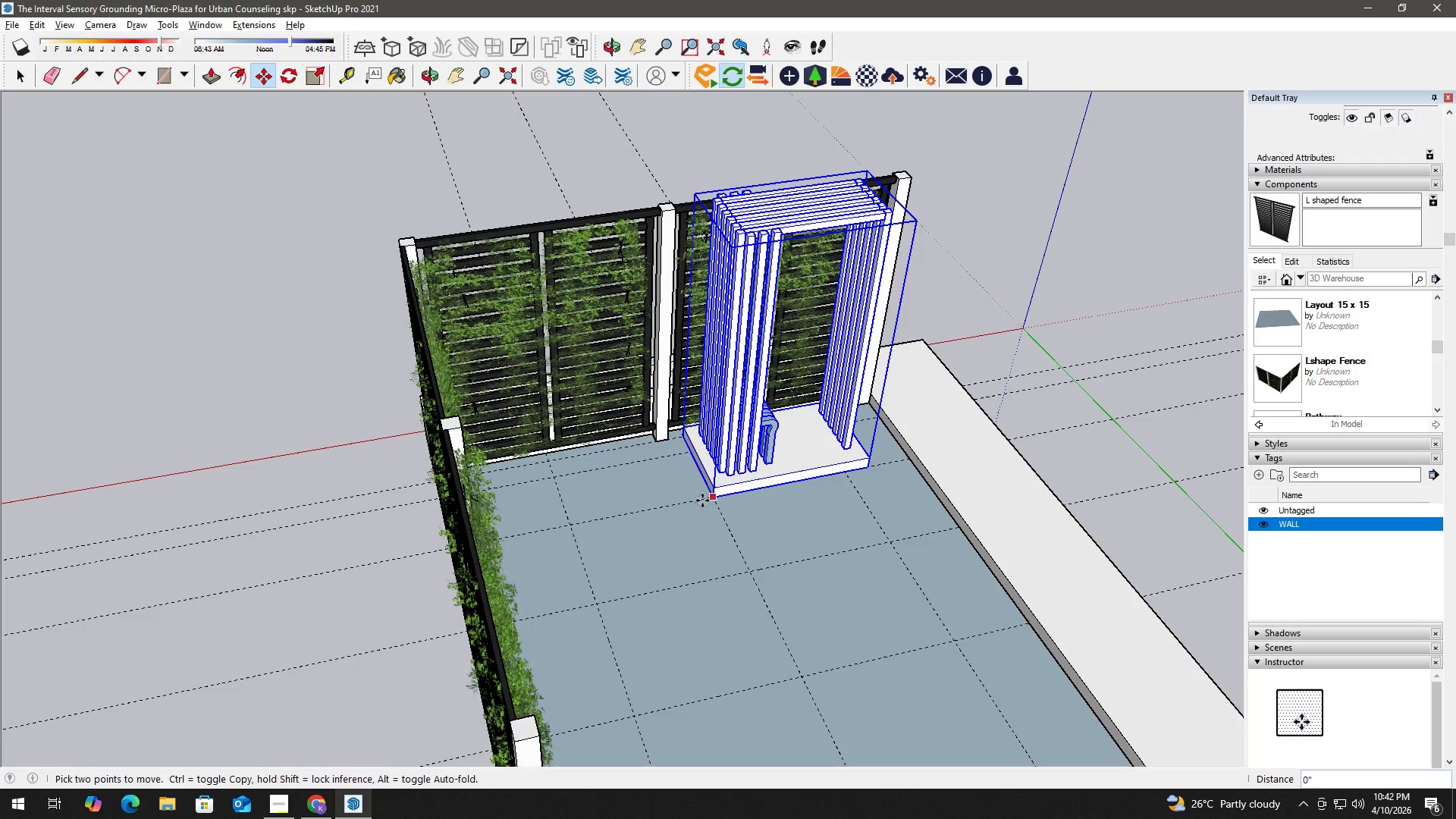 
key(Control+ControlLeft)
 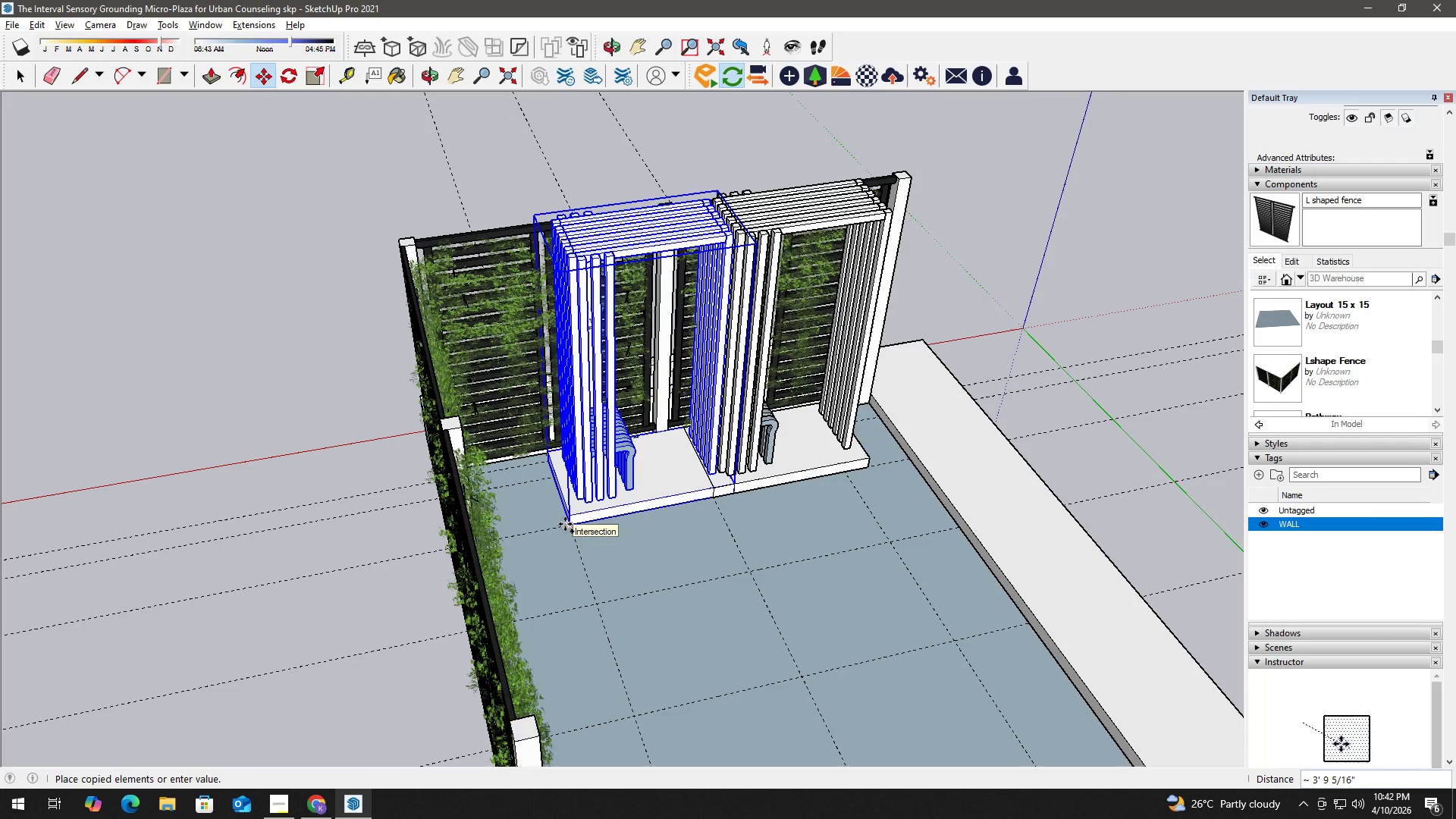 
left_click([565, 524])
 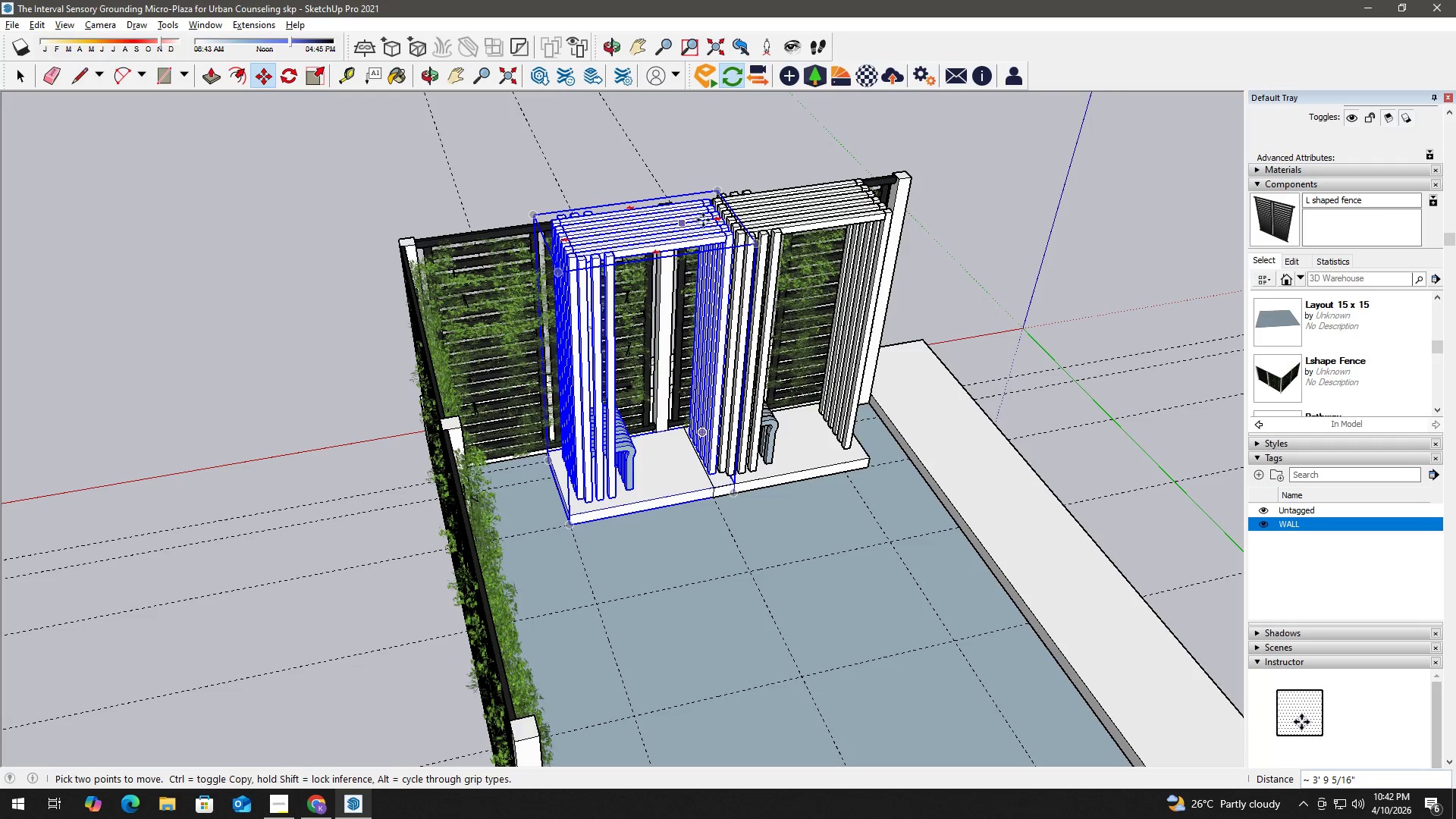 
left_click([717, 217])
 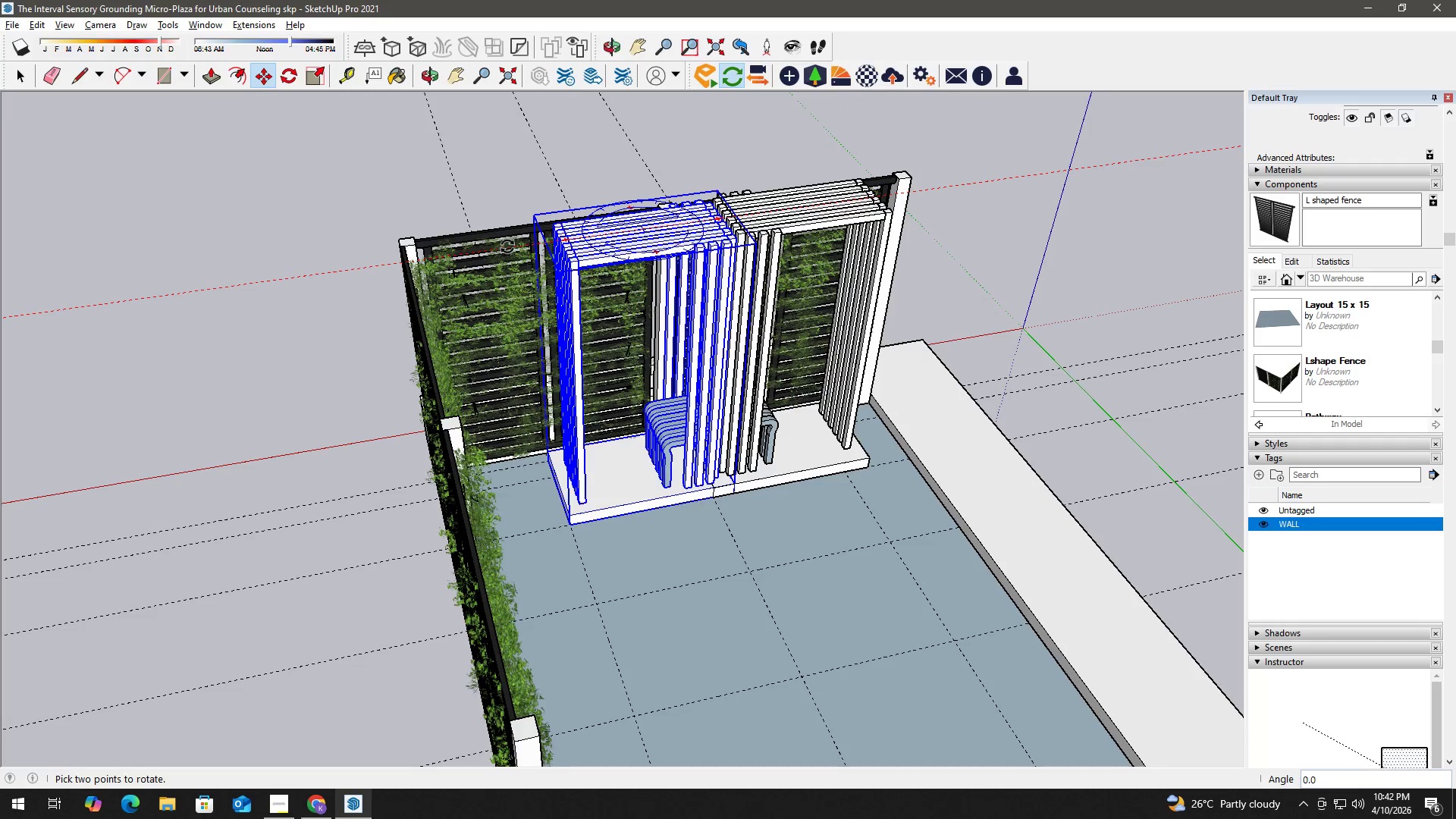 
left_click([507, 246])
 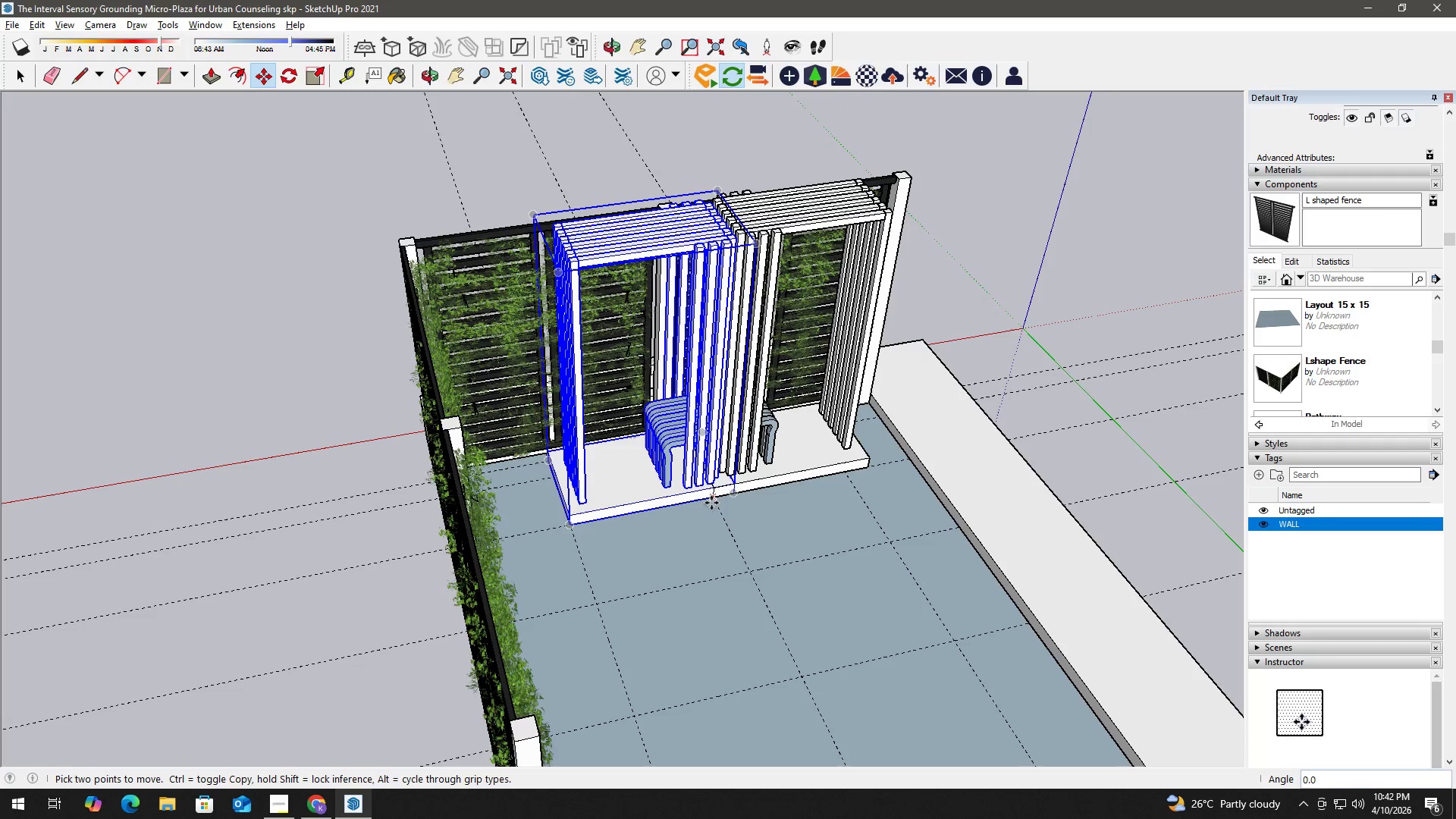 
key(M)
 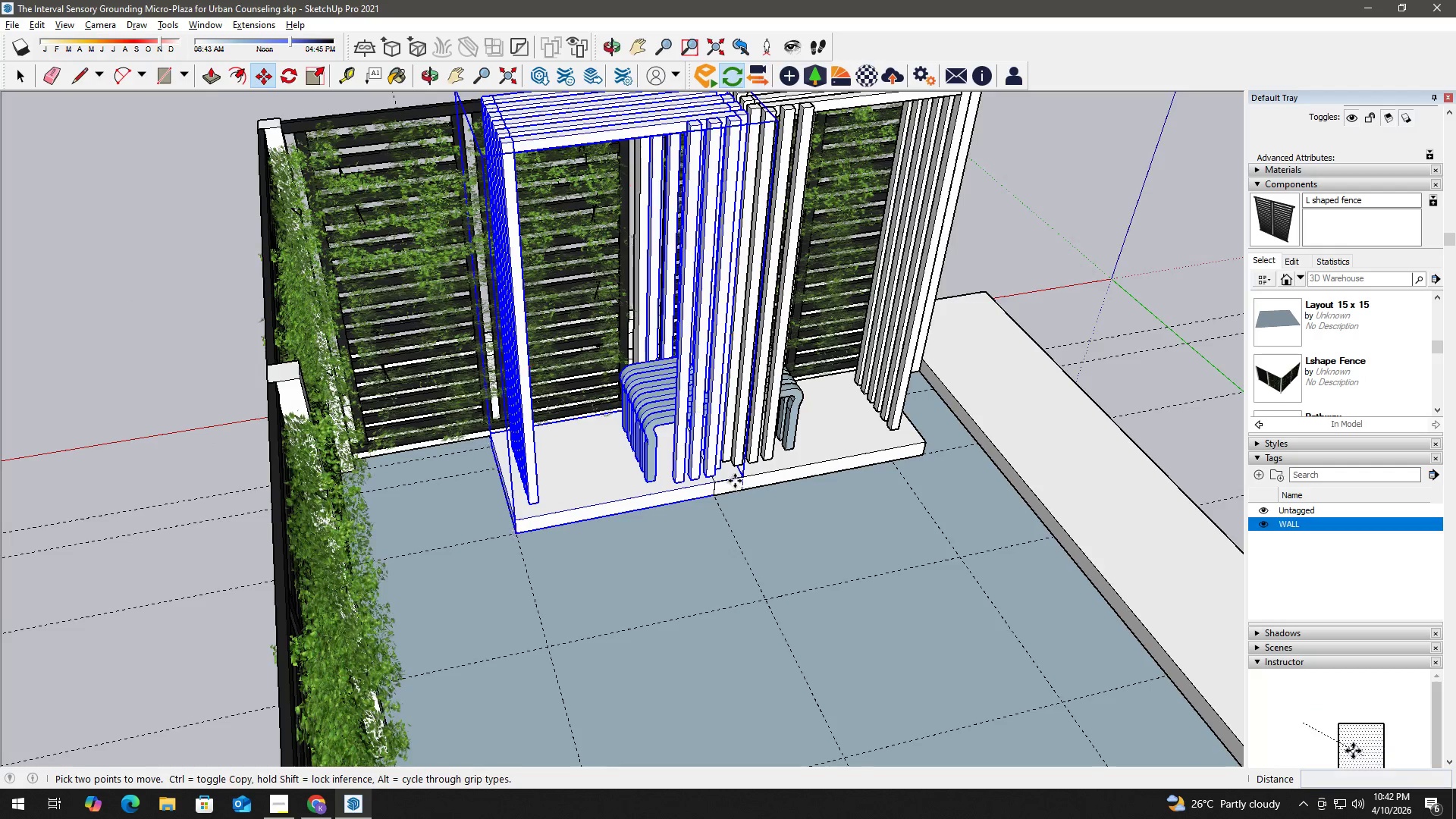 
scroll: coordinate [735, 481], scroll_direction: up, amount: 5.0
 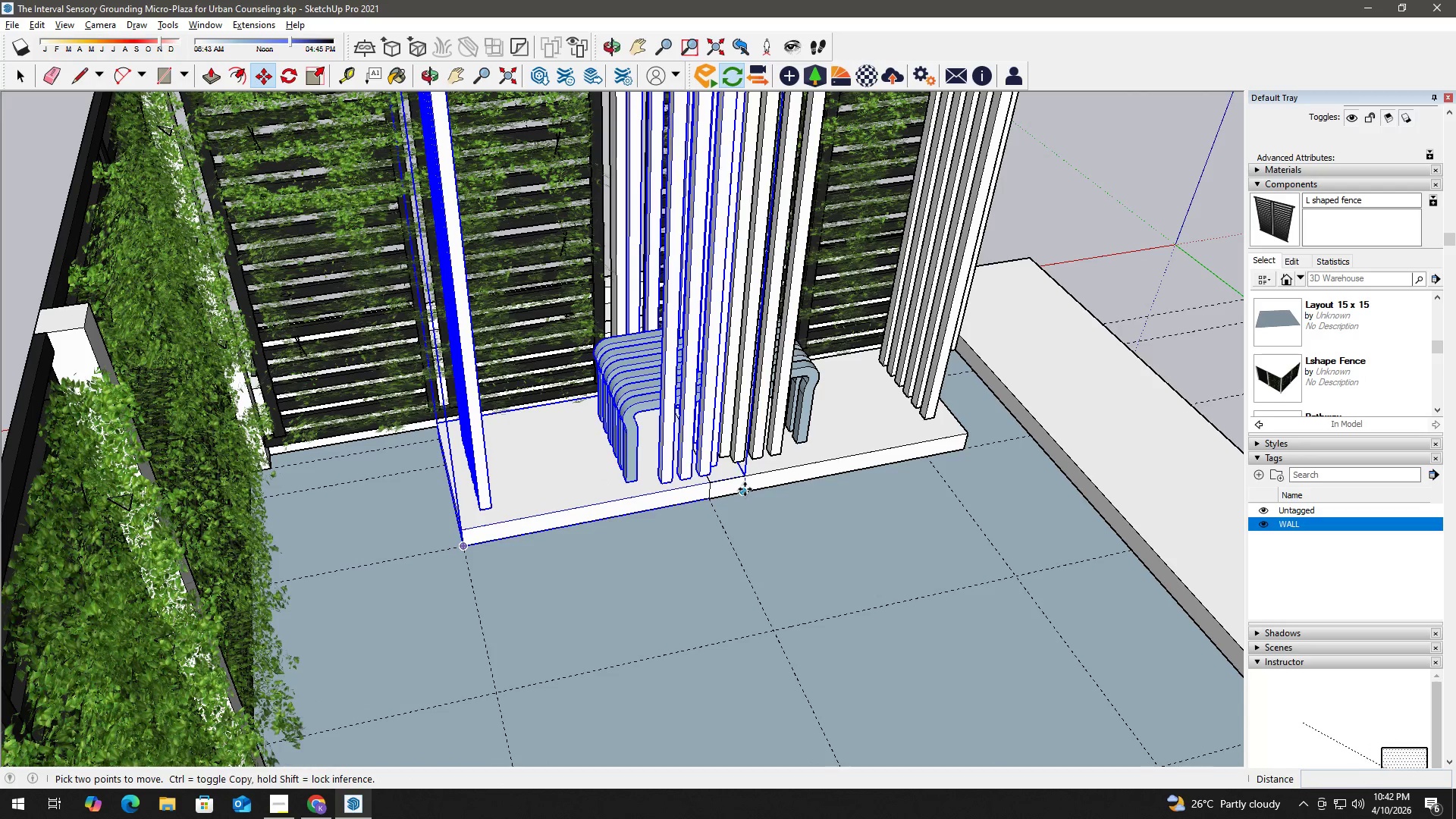 
left_click([745, 489])
 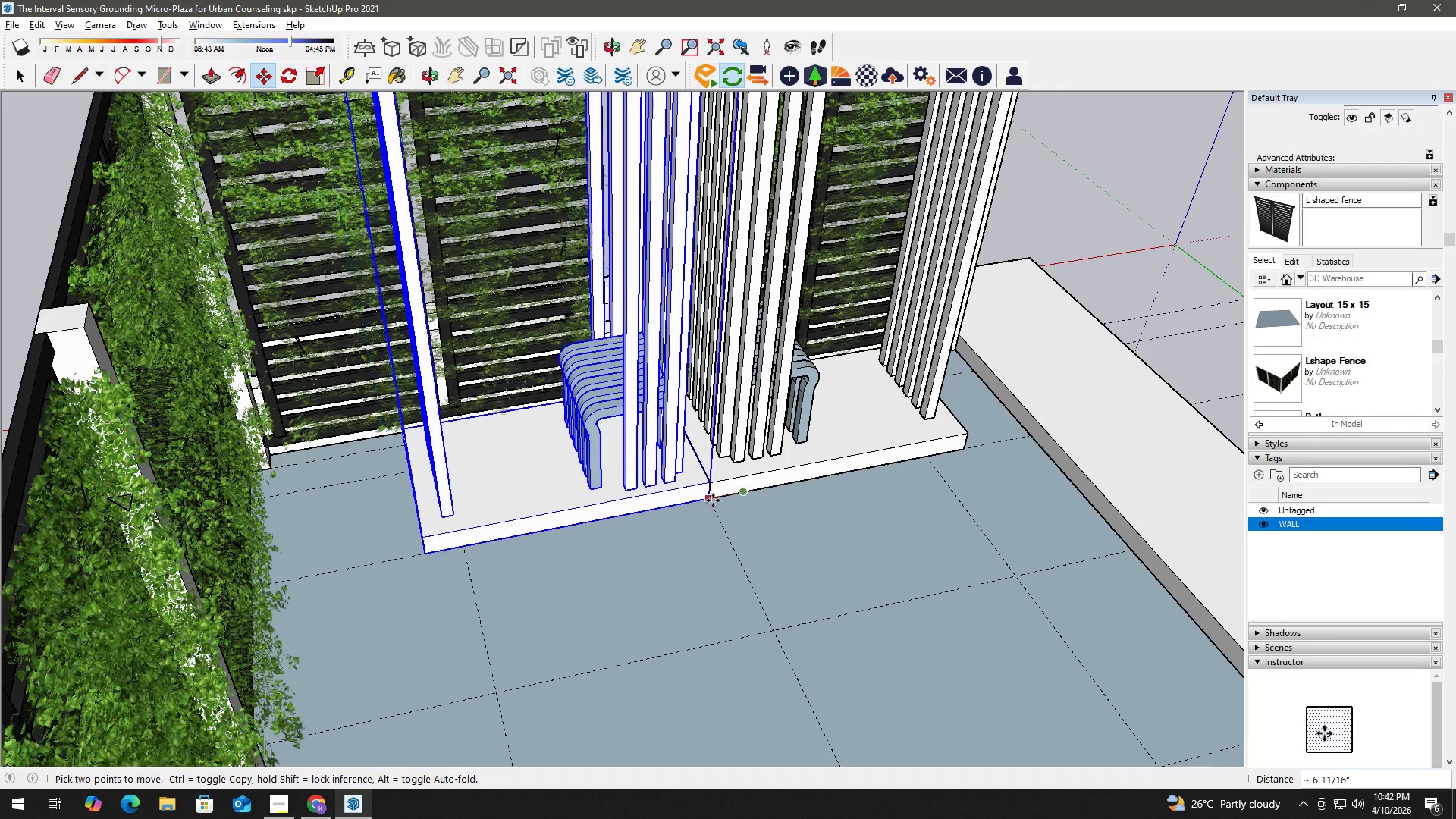 
left_click([713, 500])
 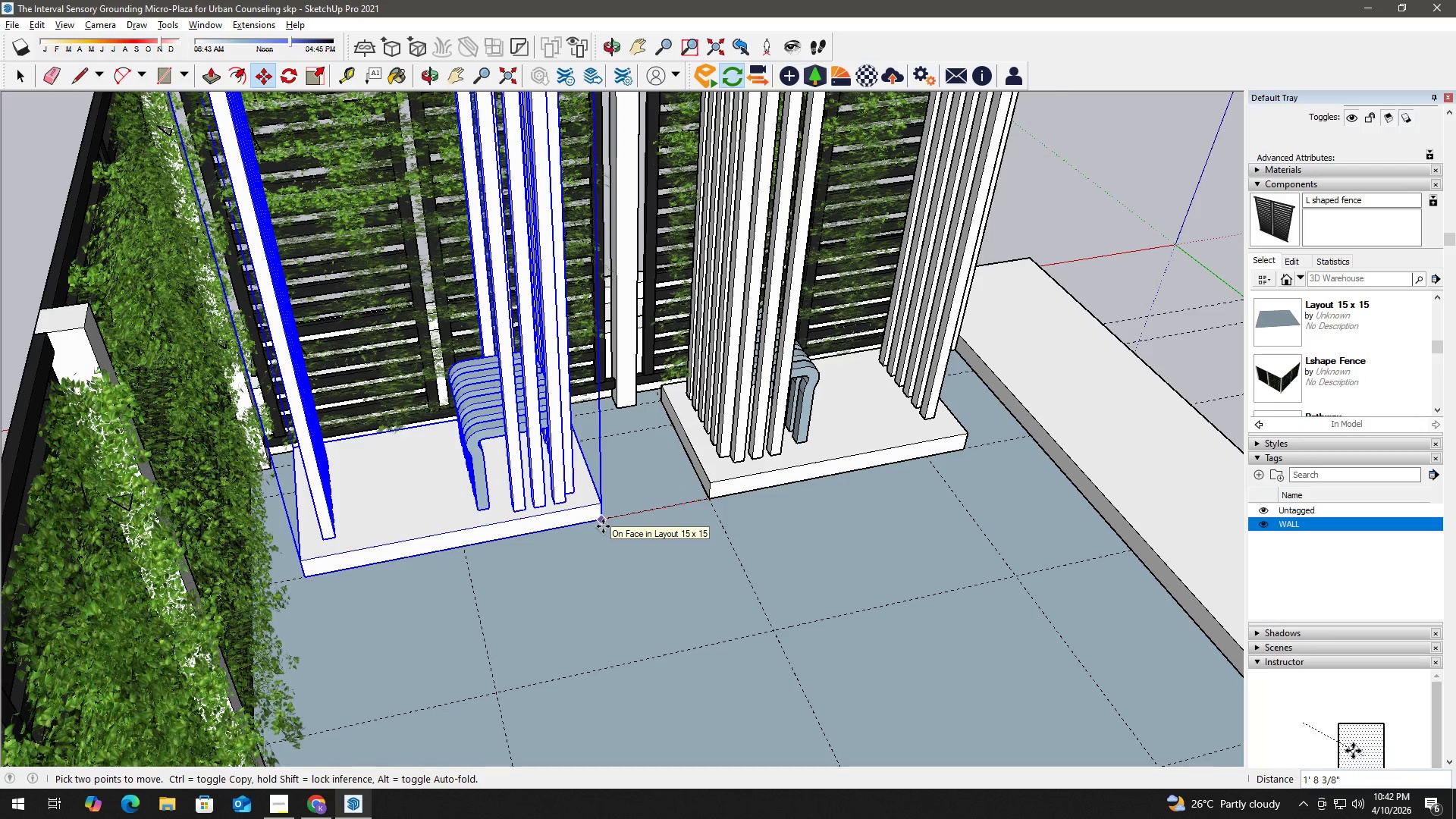 
left_click([606, 525])
 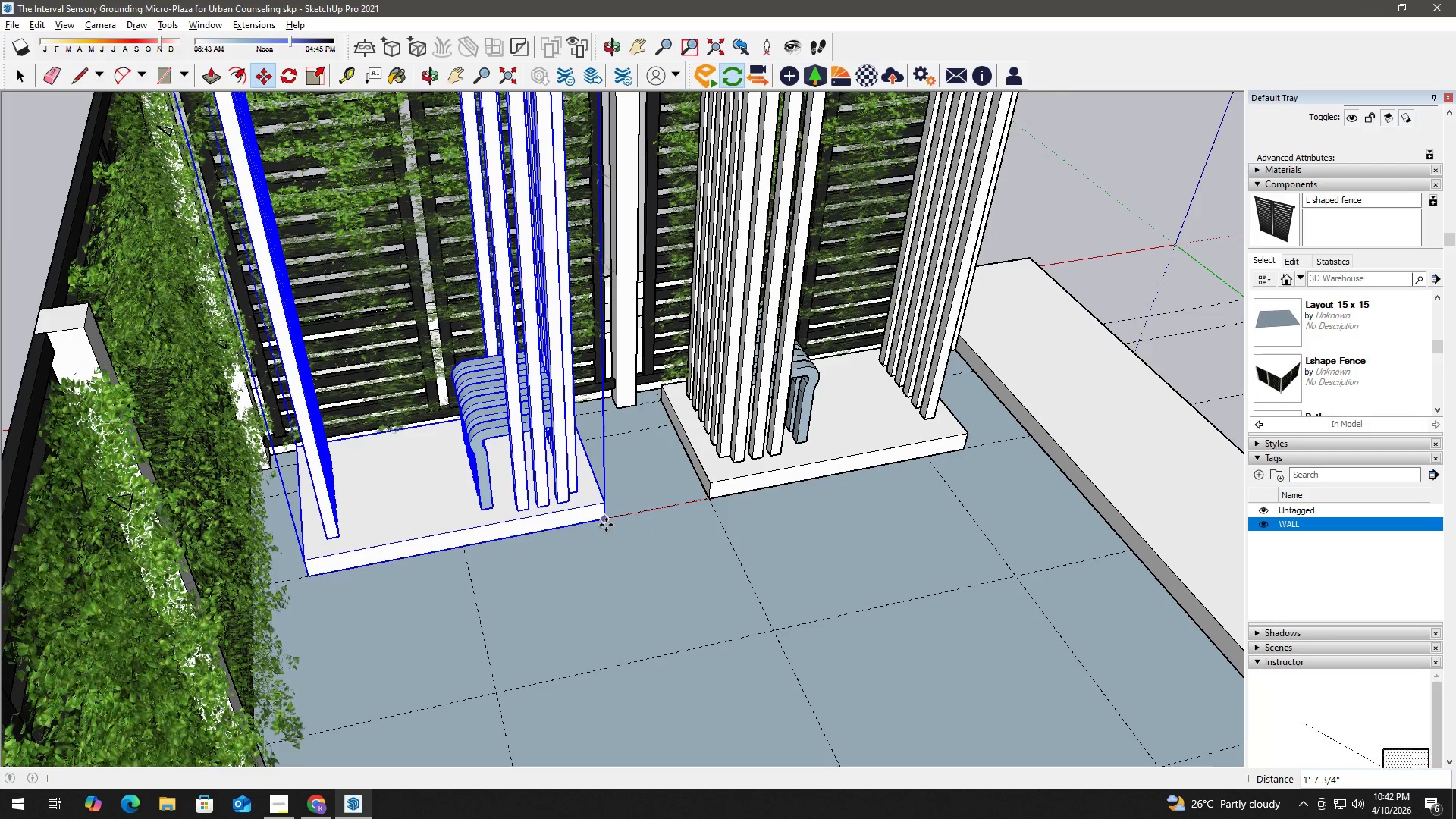 
key(Space)
 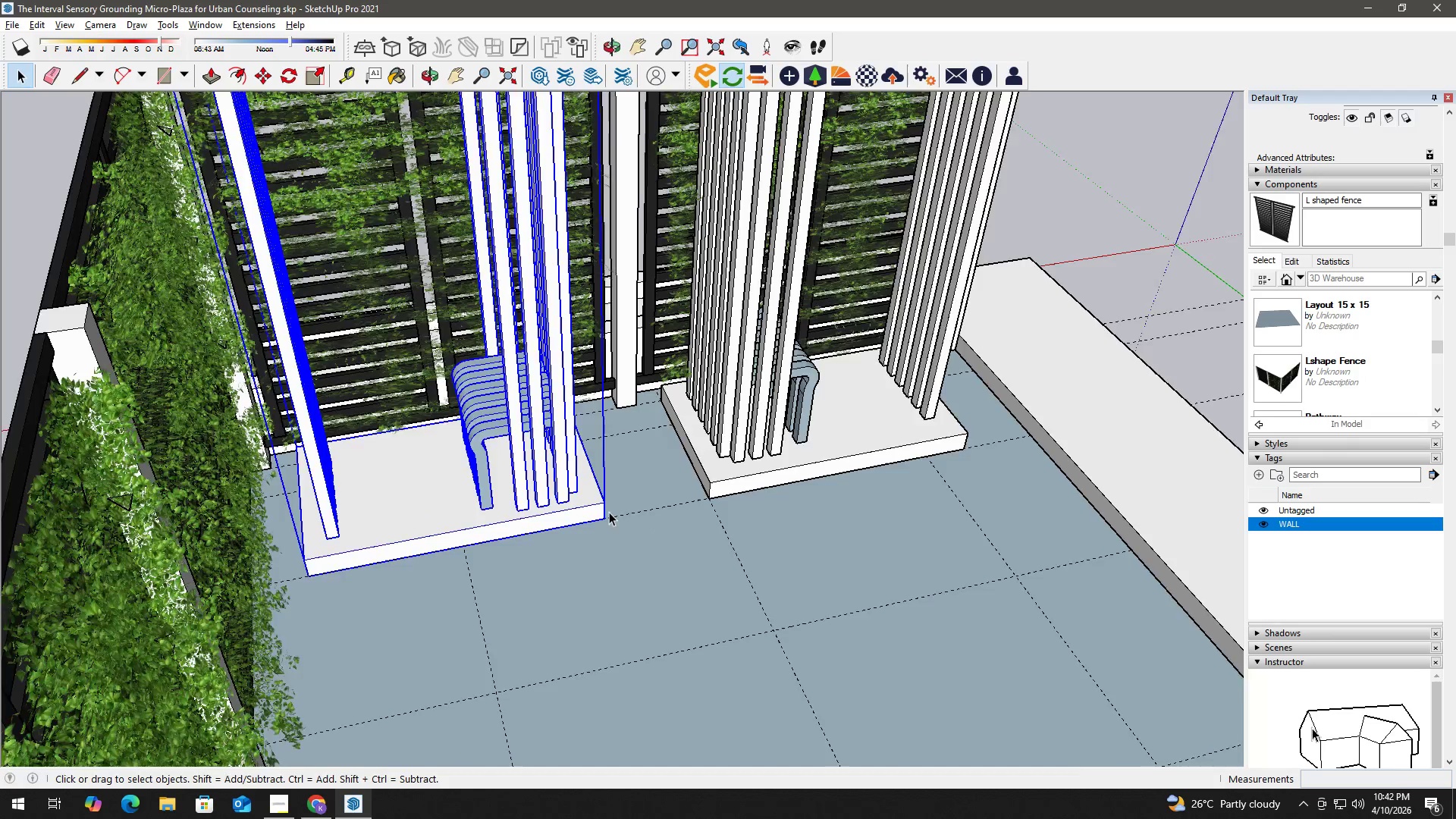 
scroll: coordinate [614, 511], scroll_direction: down, amount: 3.0
 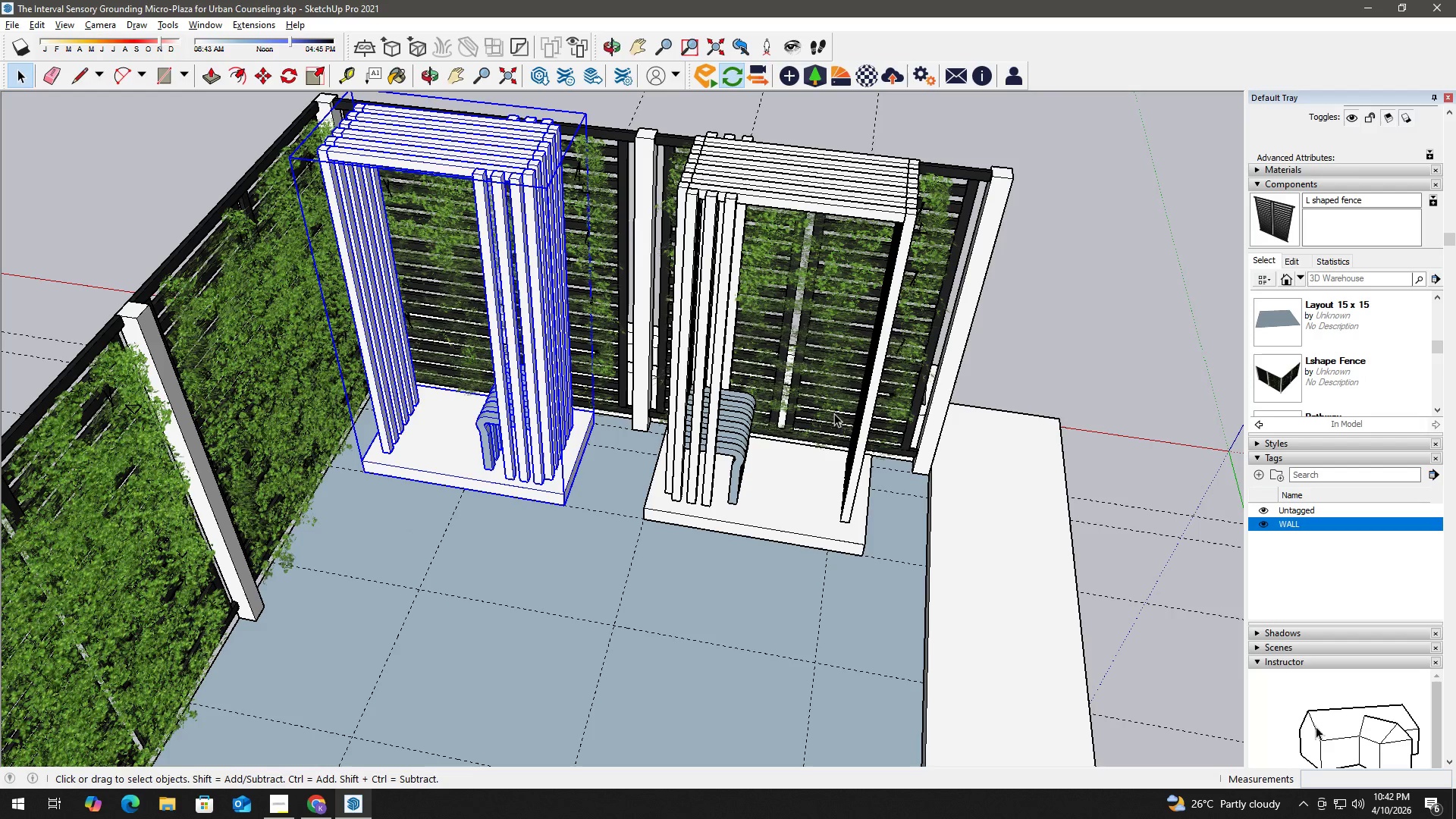 
double_click([1044, 333])
 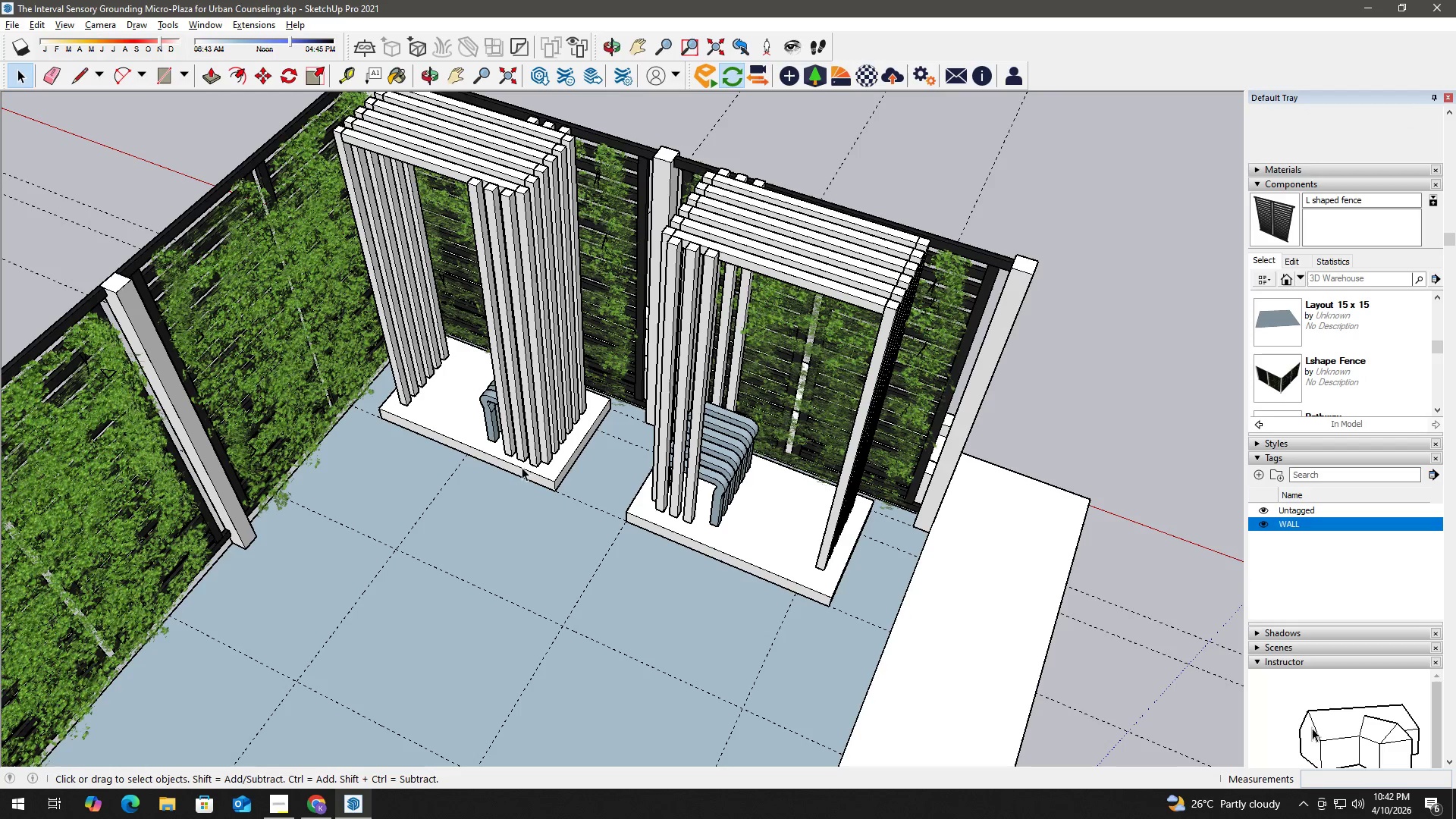 
scroll: coordinate [479, 353], scroll_direction: up, amount: 5.0
 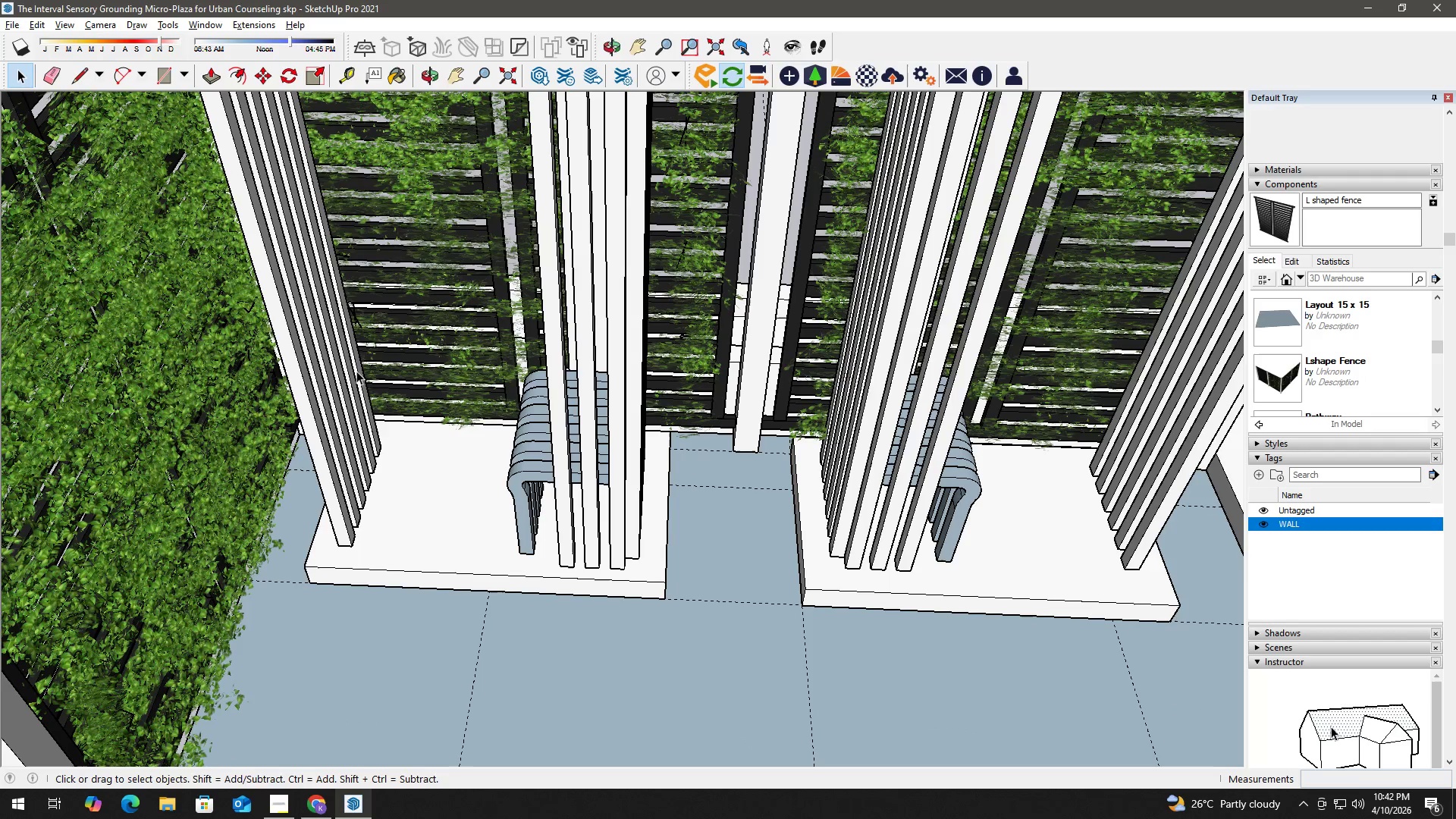 
scroll: coordinate [356, 371], scroll_direction: down, amount: 2.0
 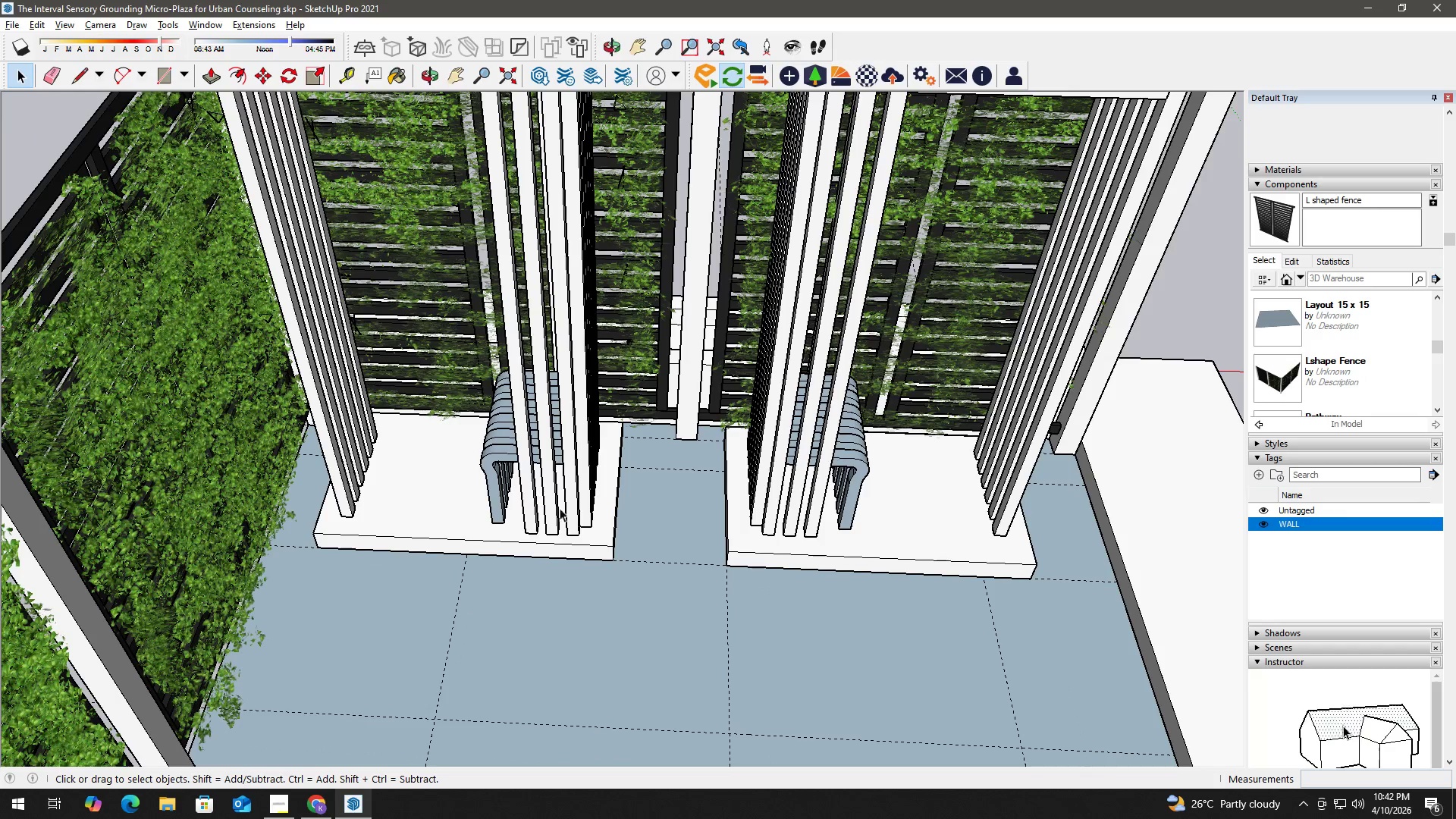 
left_click([590, 535])
 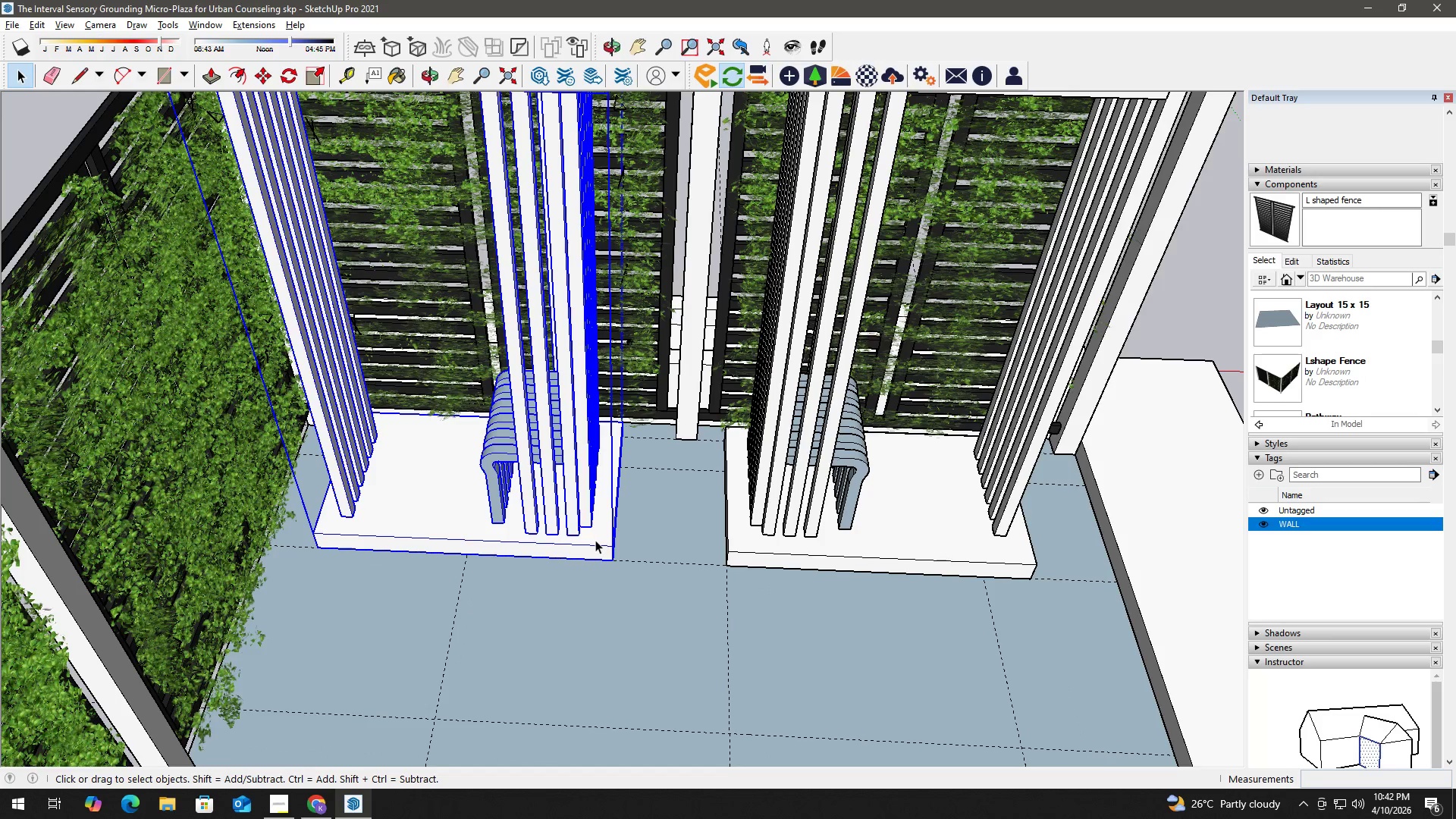 
scroll: coordinate [595, 542], scroll_direction: up, amount: 1.0
 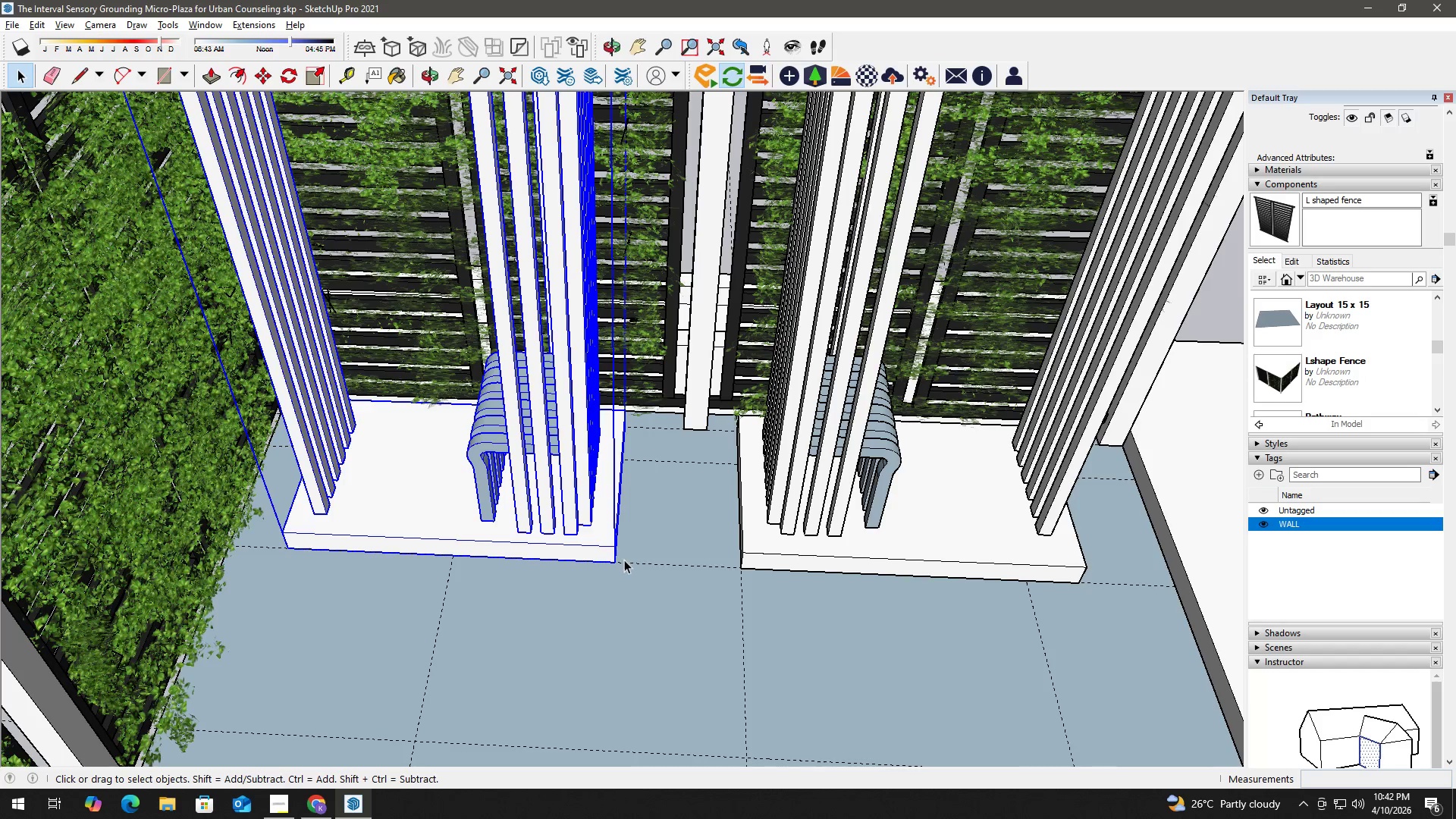 
key(M)
 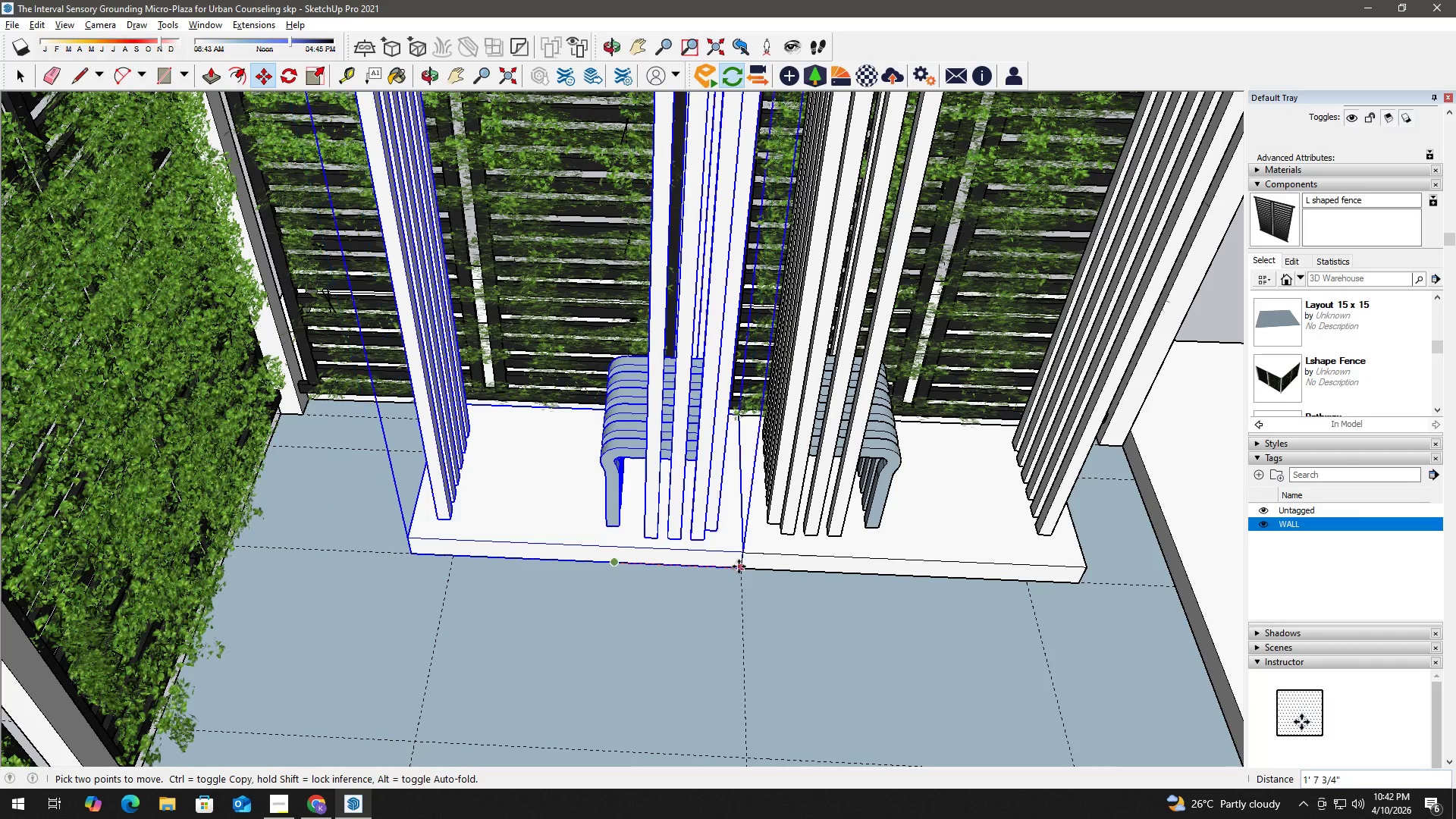 
left_click([740, 566])
 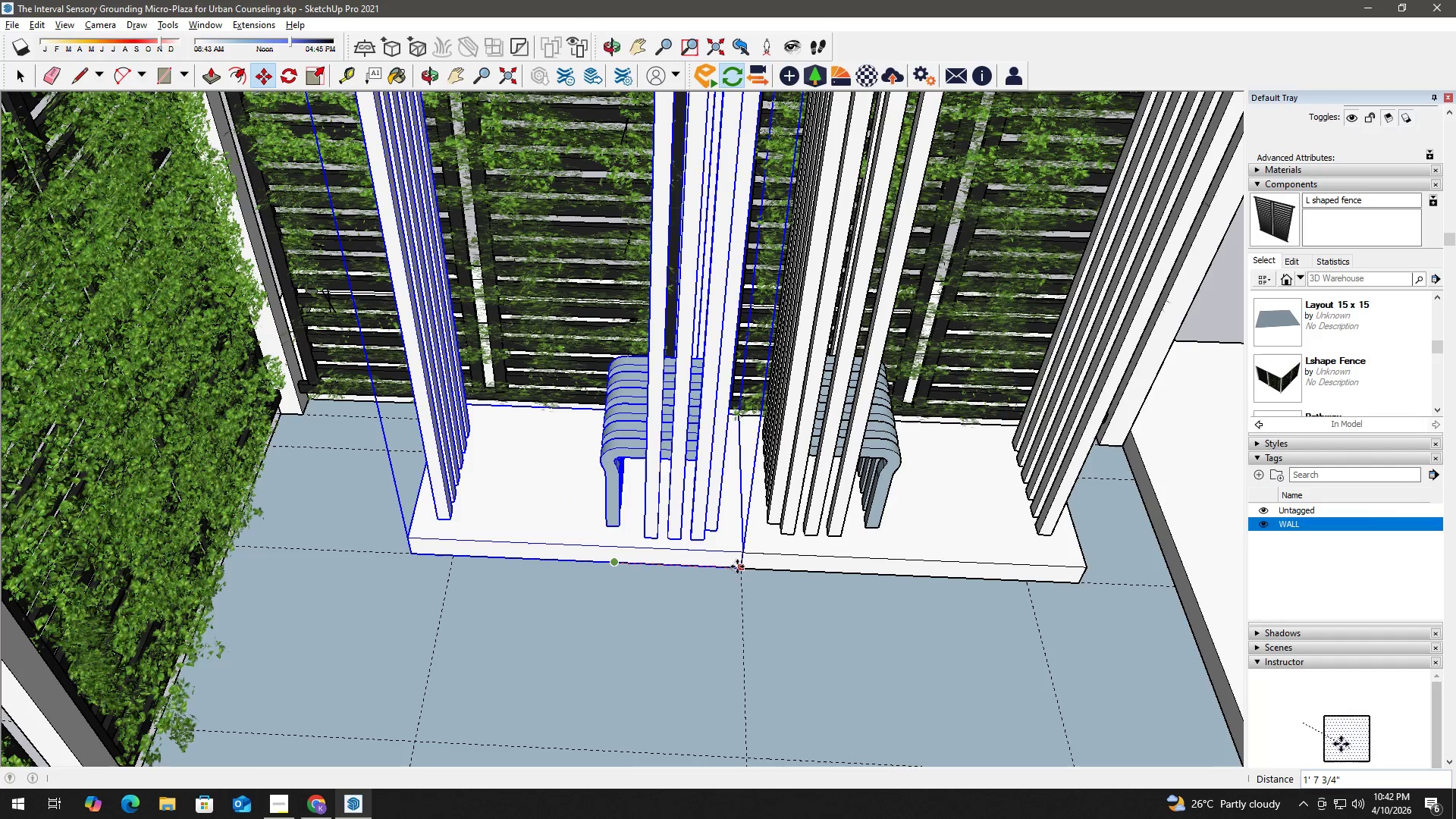 
key(Space)
 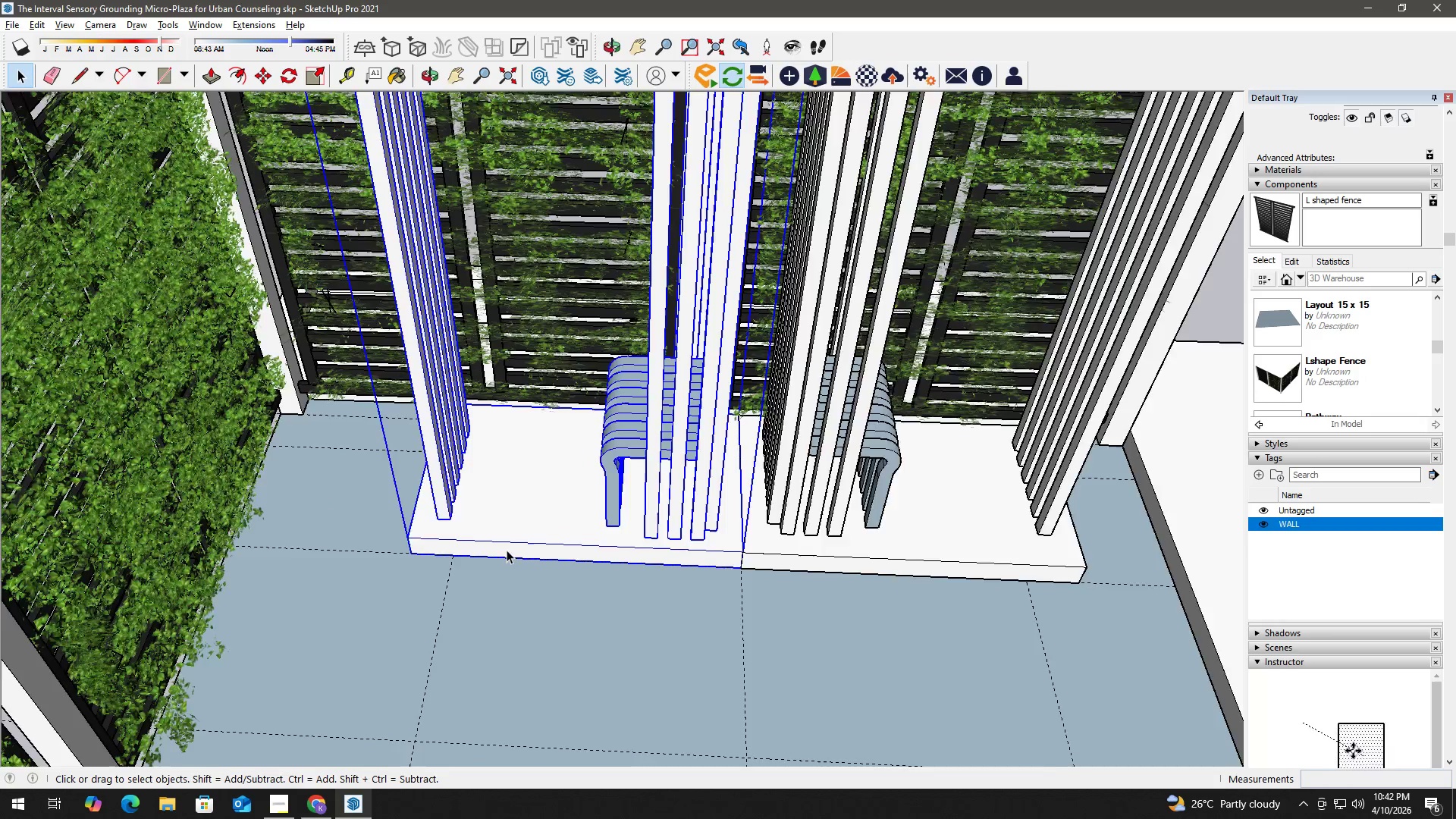 
scroll: coordinate [479, 550], scroll_direction: down, amount: 14.0
 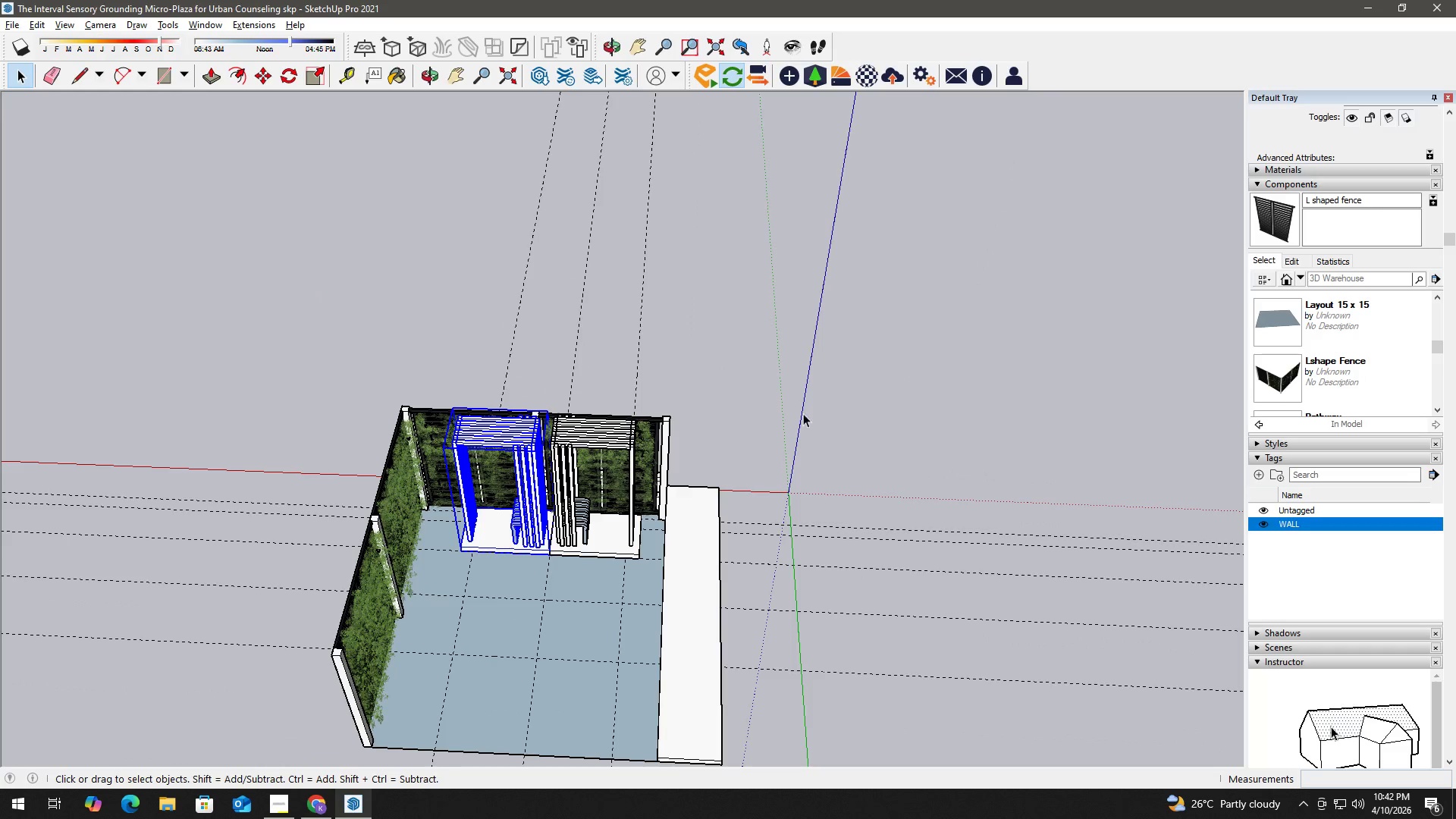 
double_click([827, 379])
 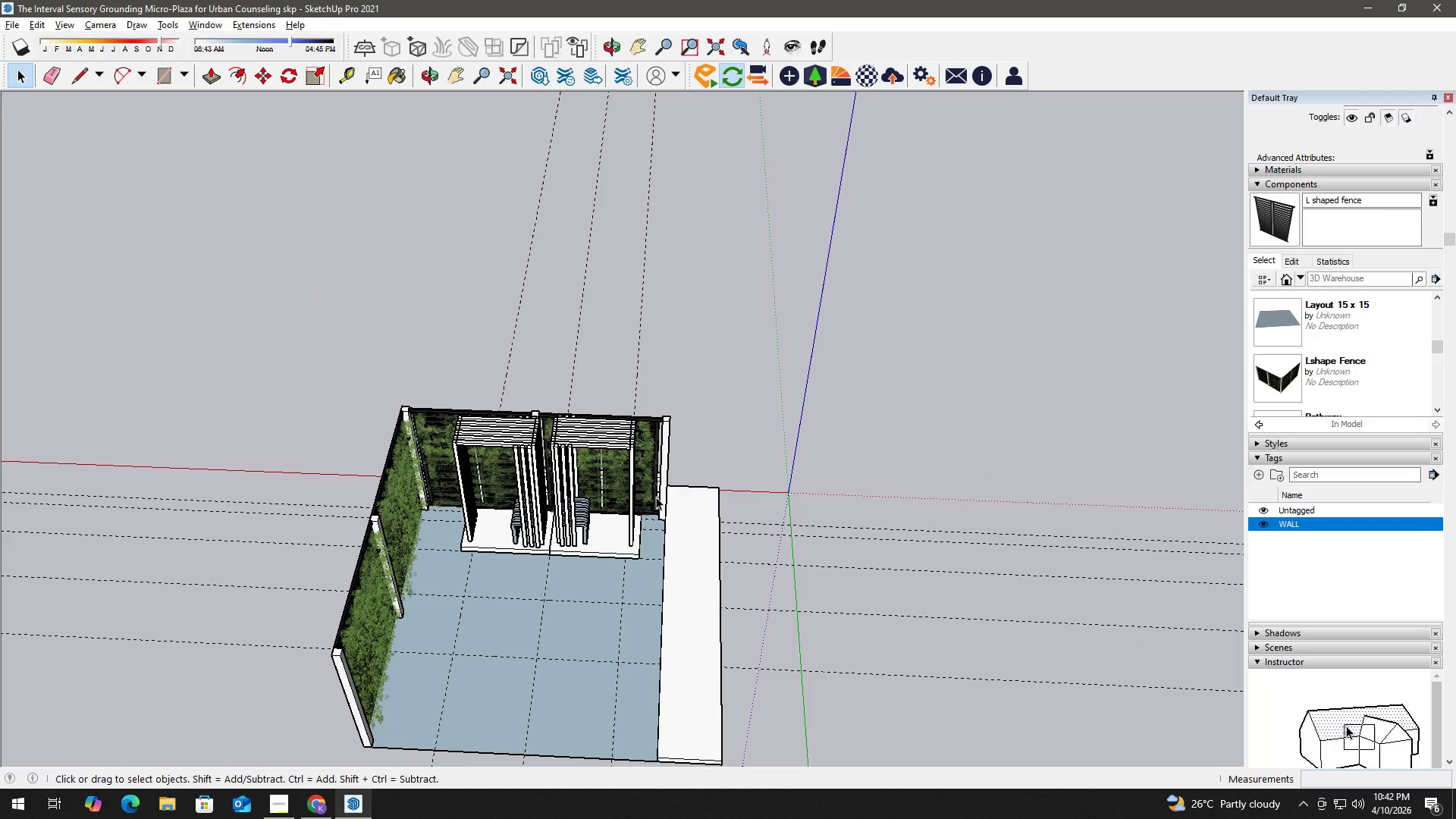 
key(H)
 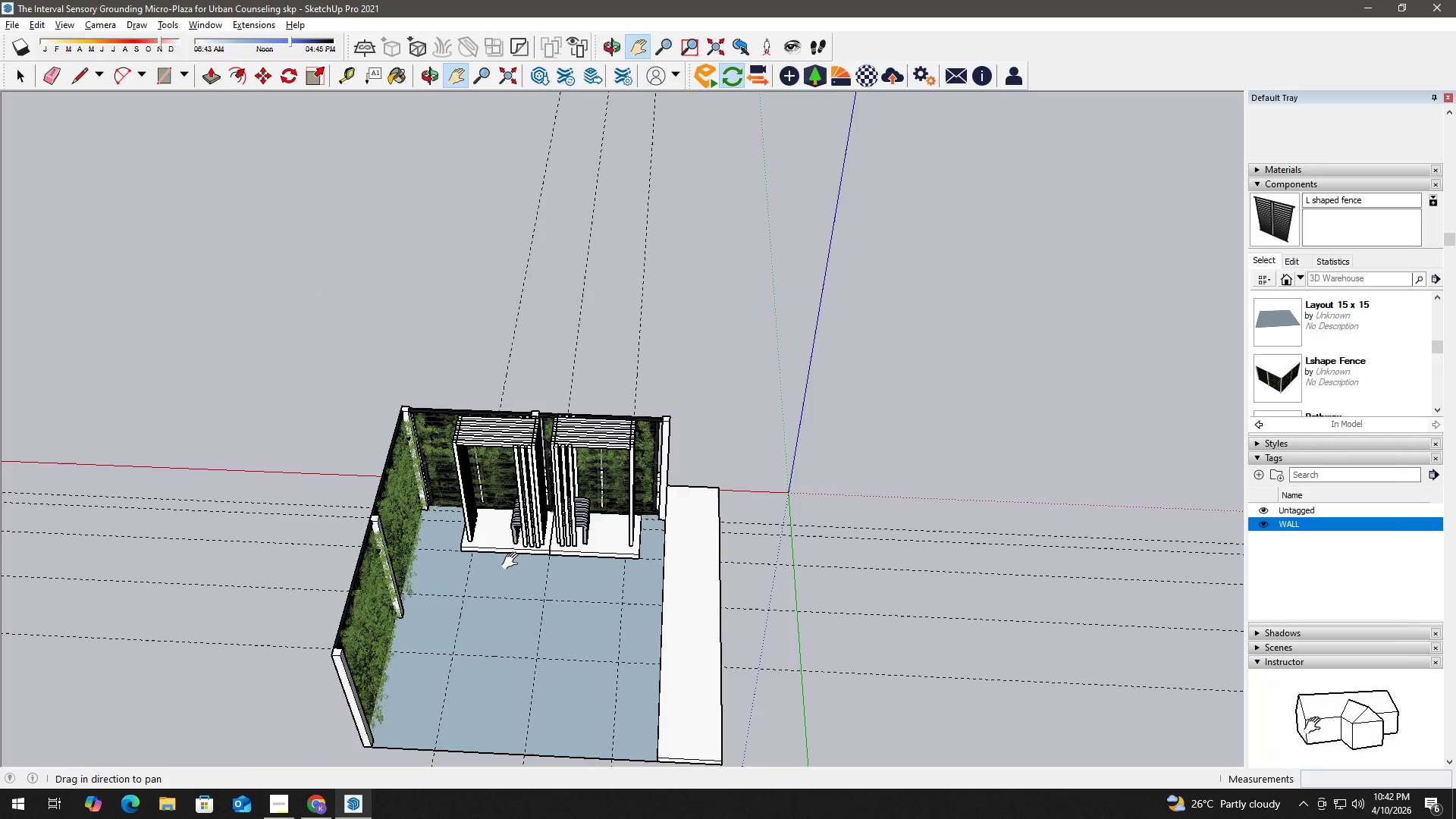 
key(Space)
 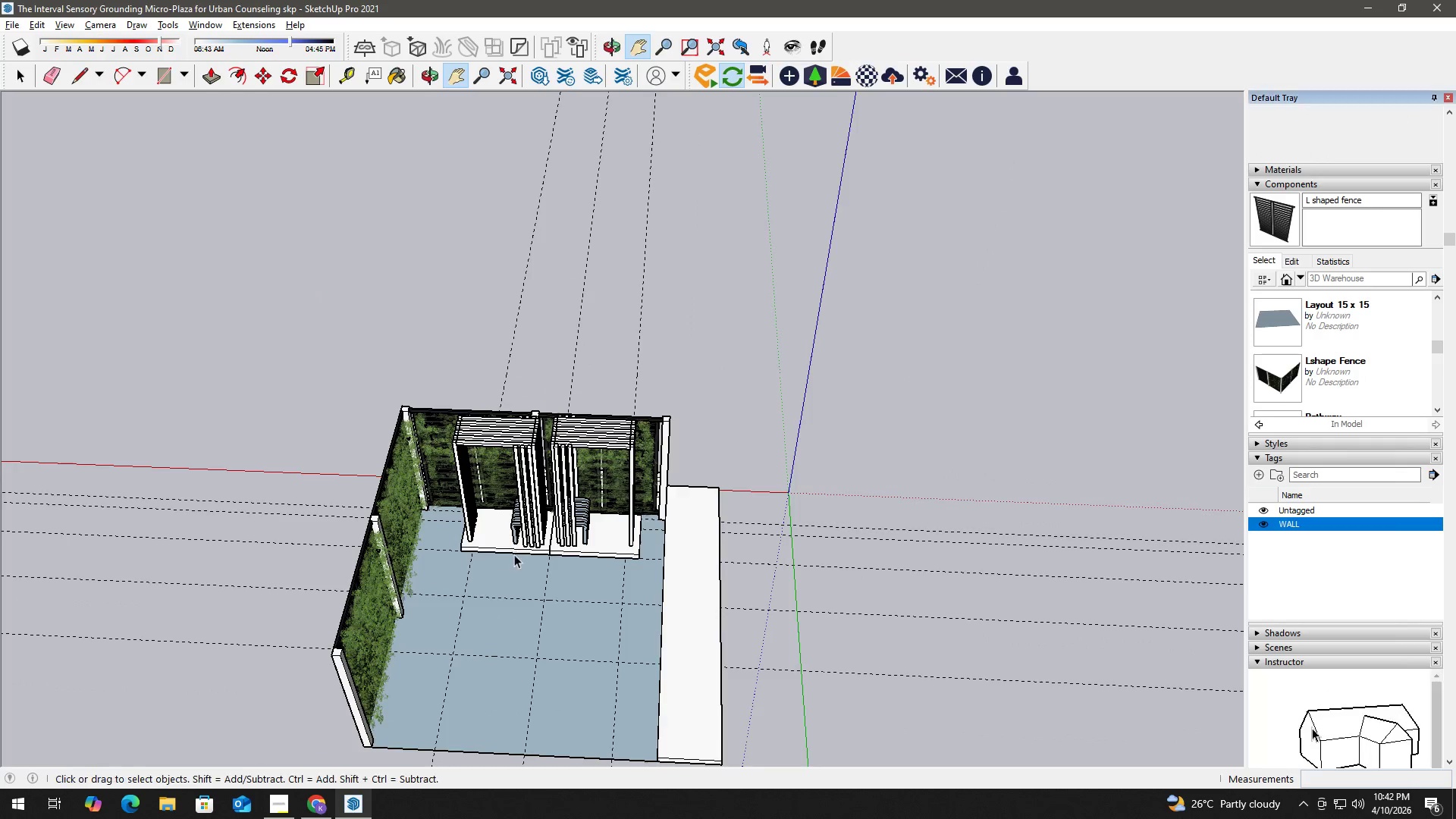 
left_click([519, 542])
 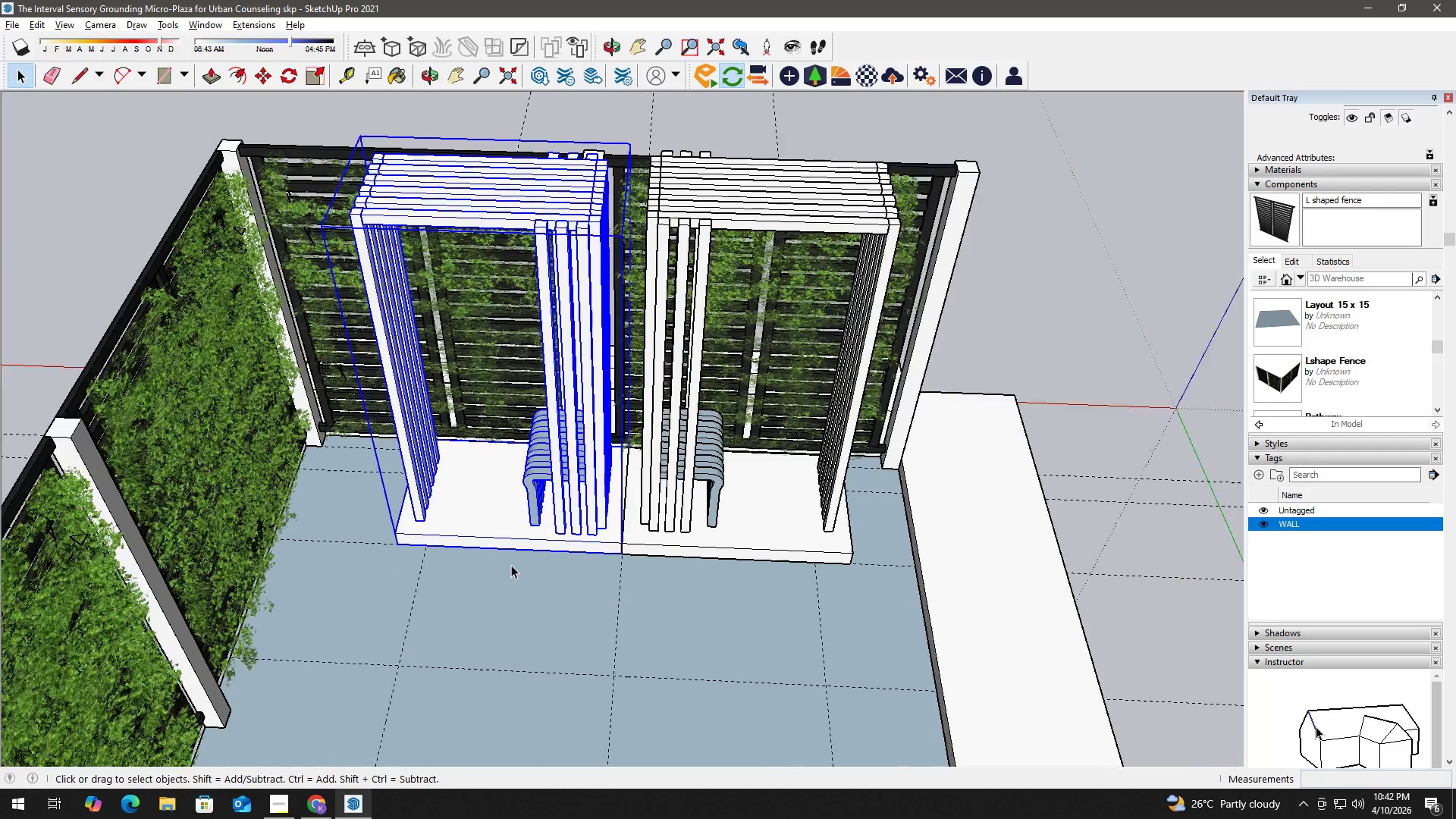 
key(M)
 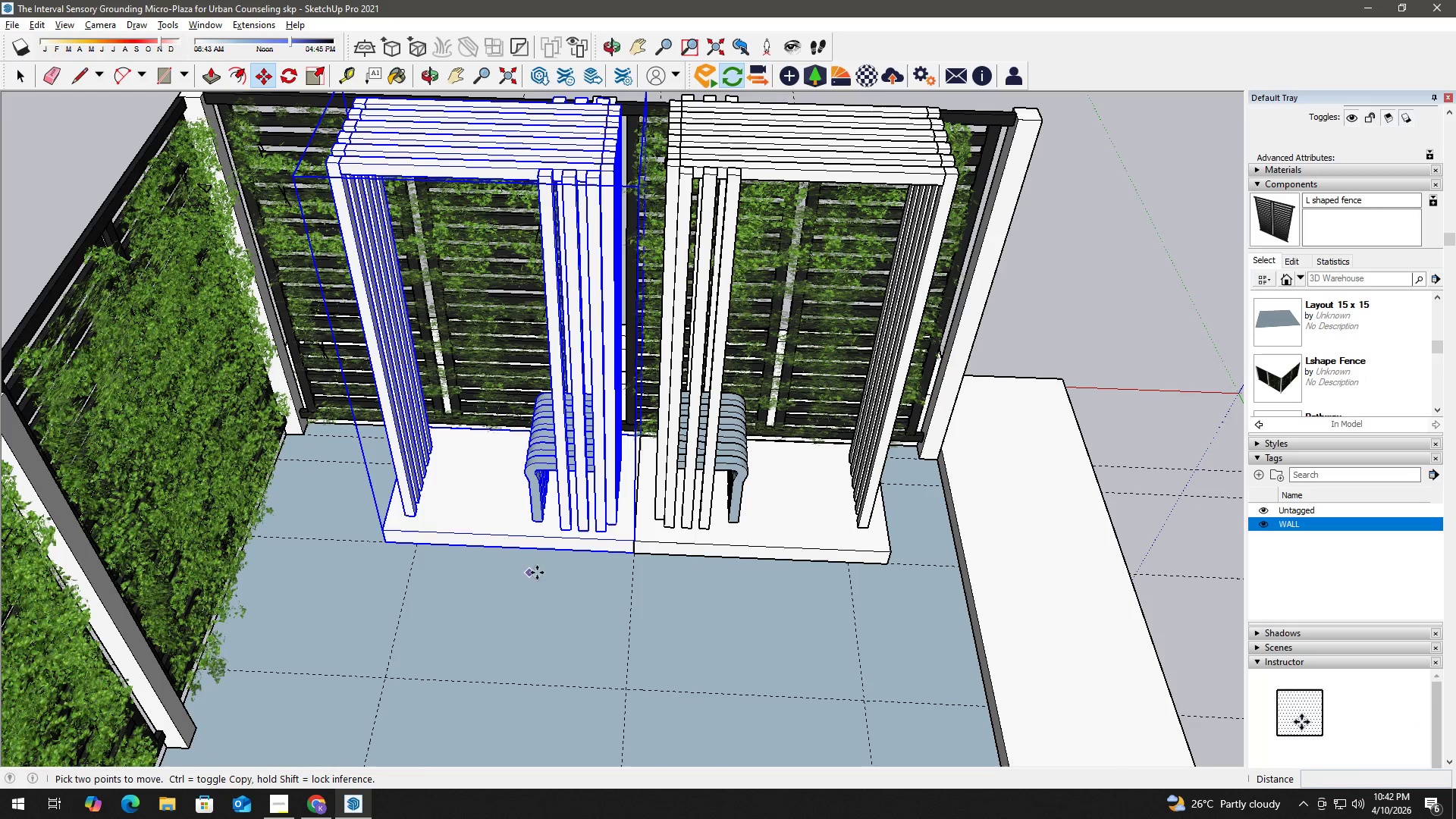 
scroll: coordinate [511, 565], scroll_direction: up, amount: 10.0
 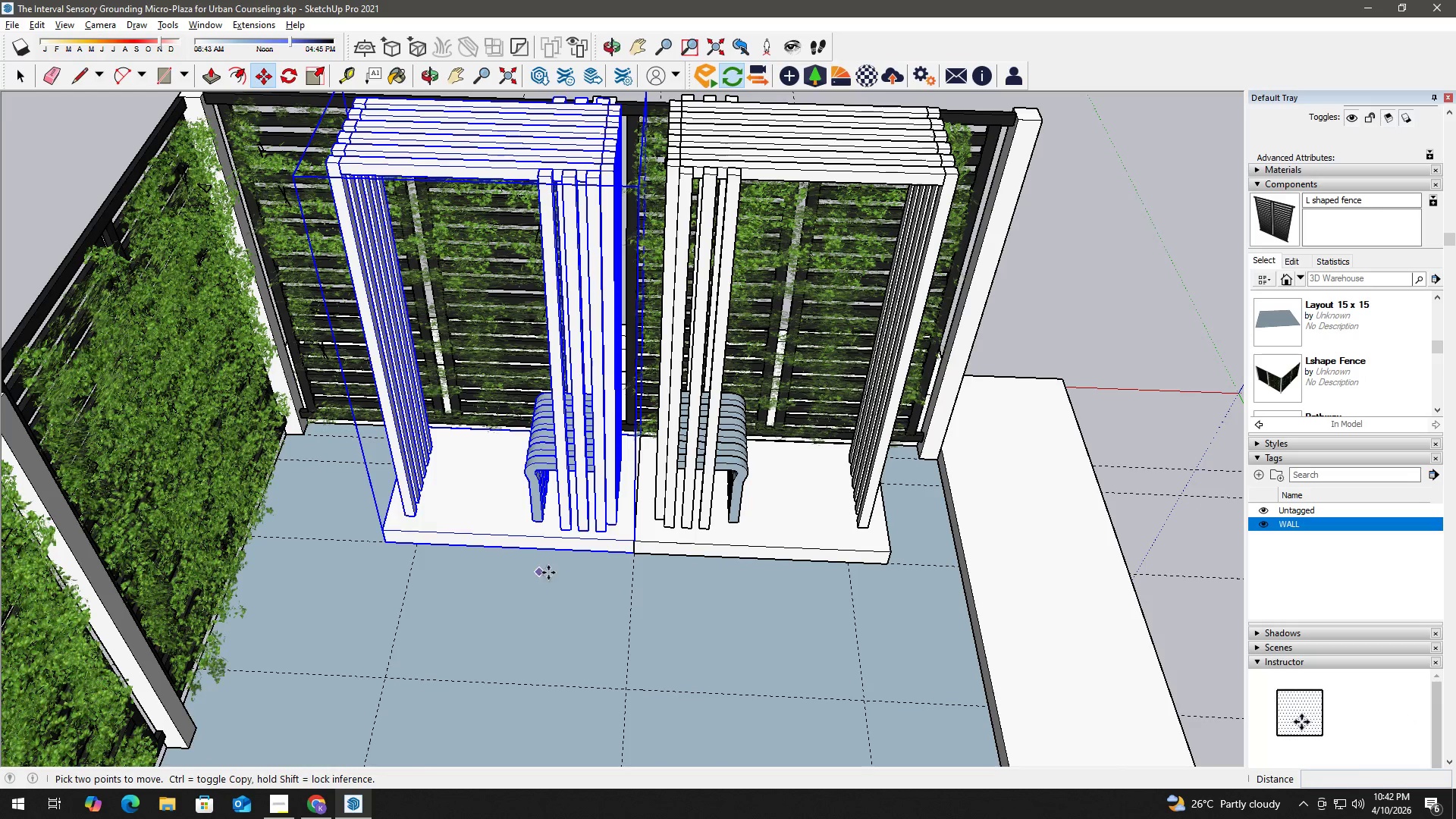 
left_click([549, 573])
 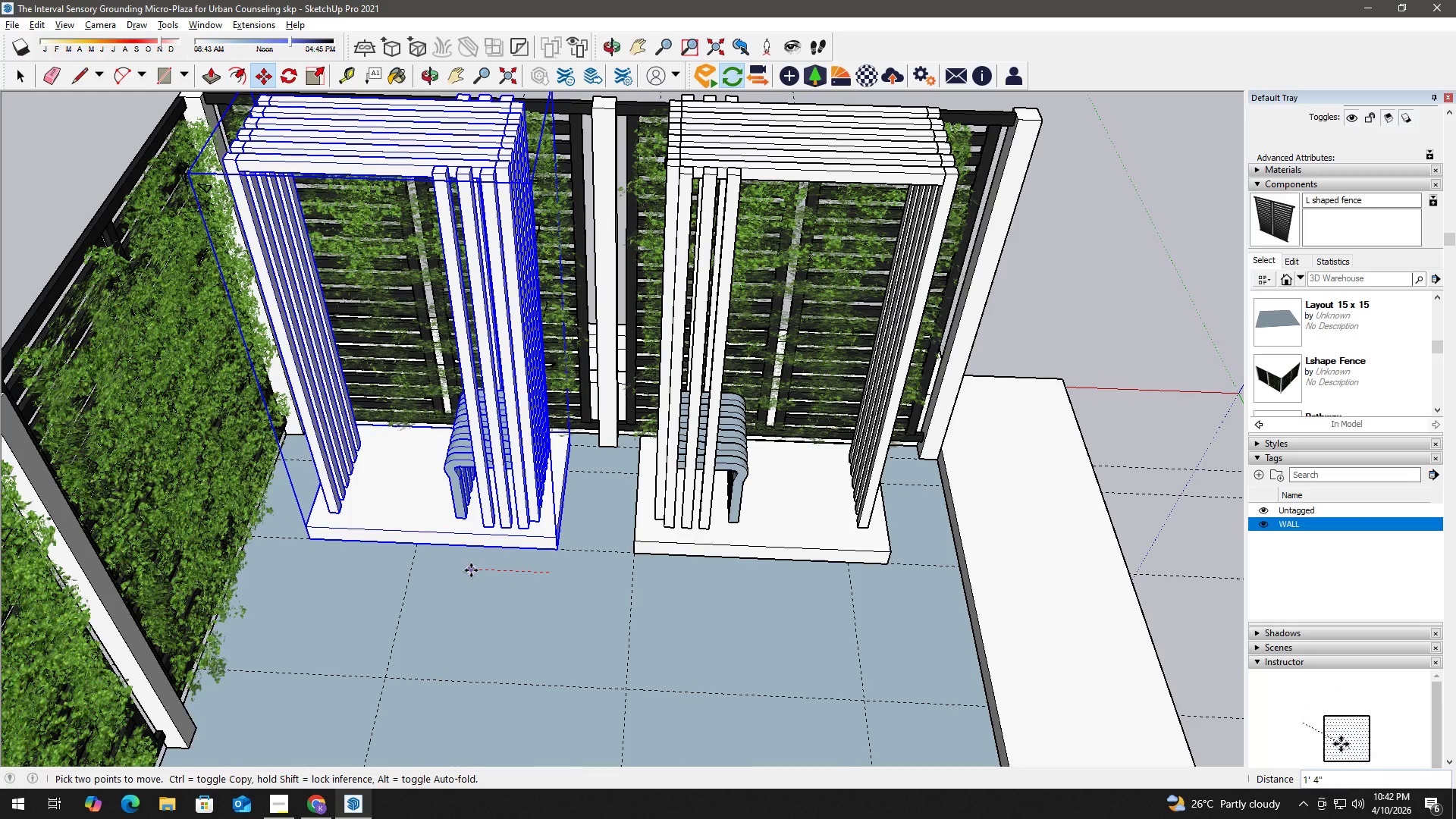 
key(Space)
 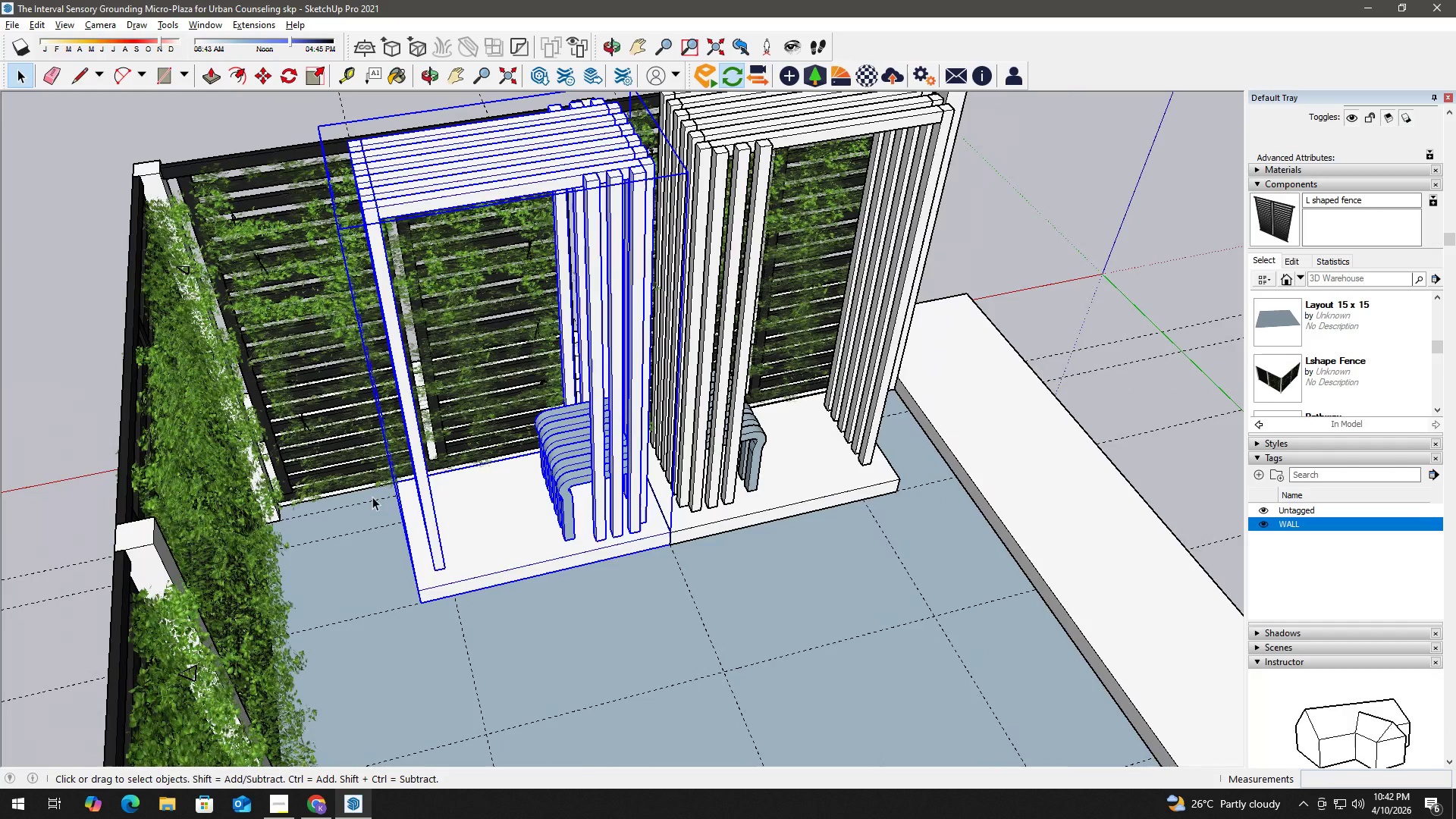 
key(H)
 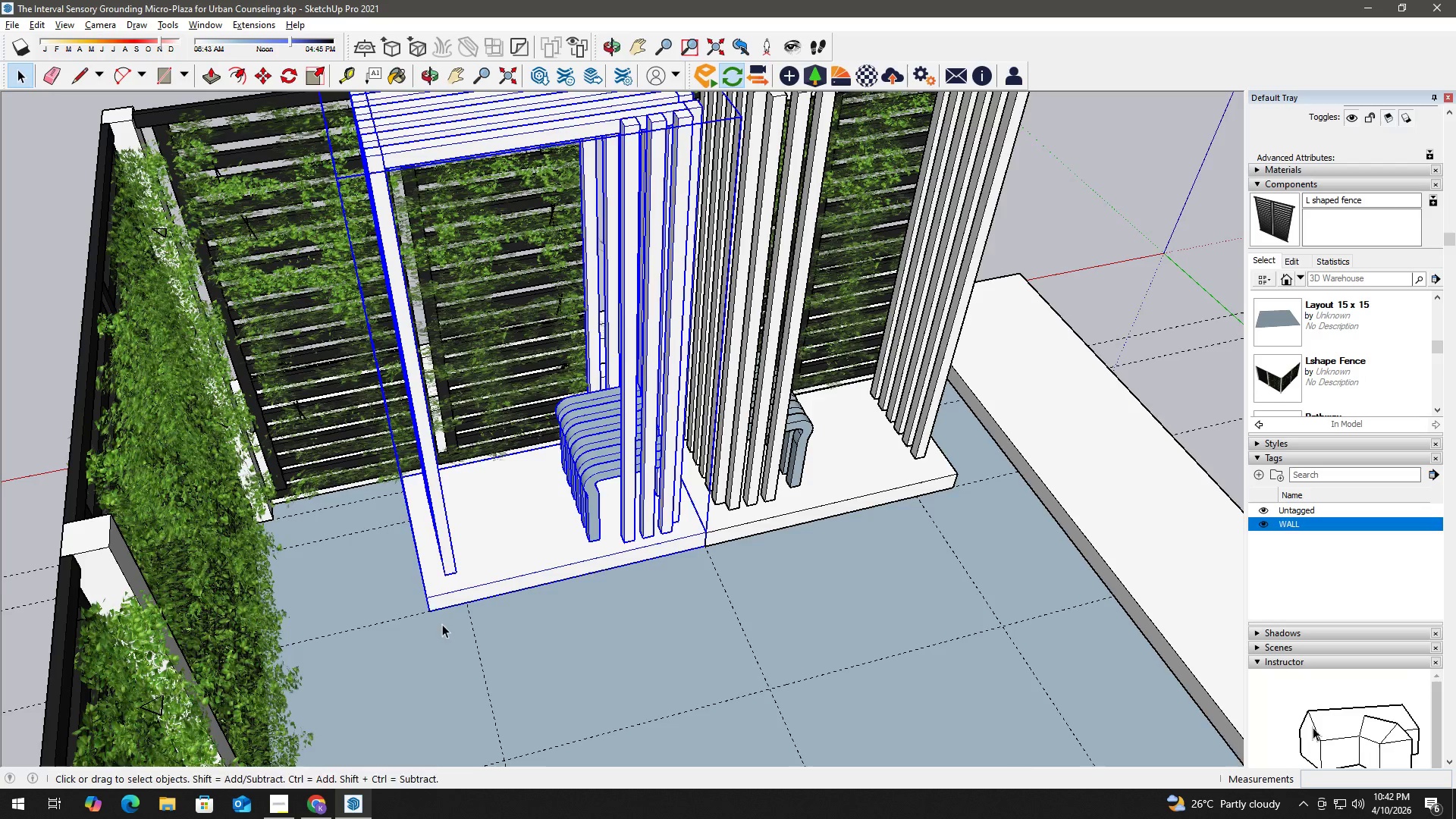 
left_click_drag(start_coordinate=[441, 624], to_coordinate=[259, 529])
 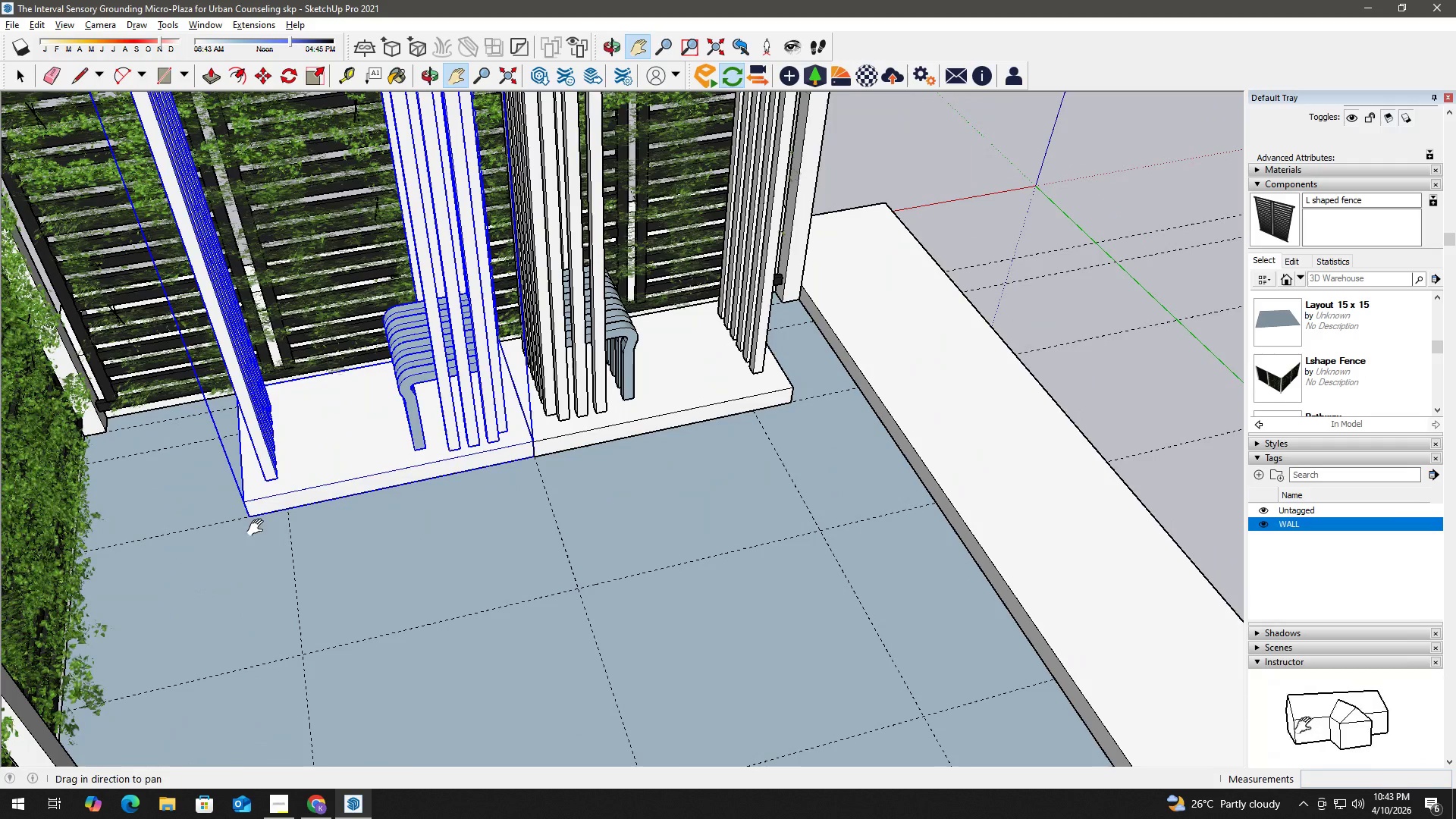 
scroll: coordinate [346, 530], scroll_direction: up, amount: 1.0
 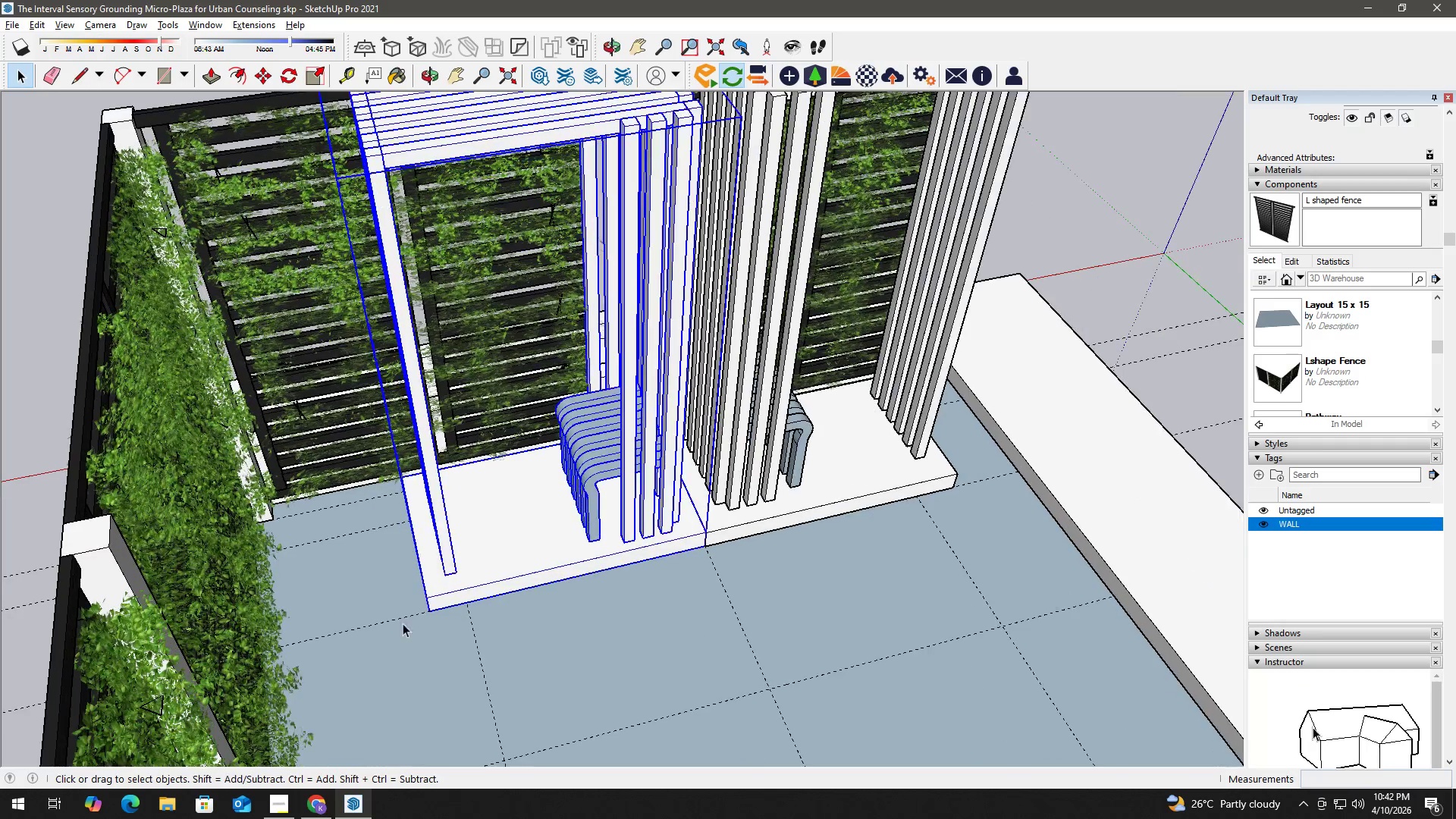 
key(Space)
 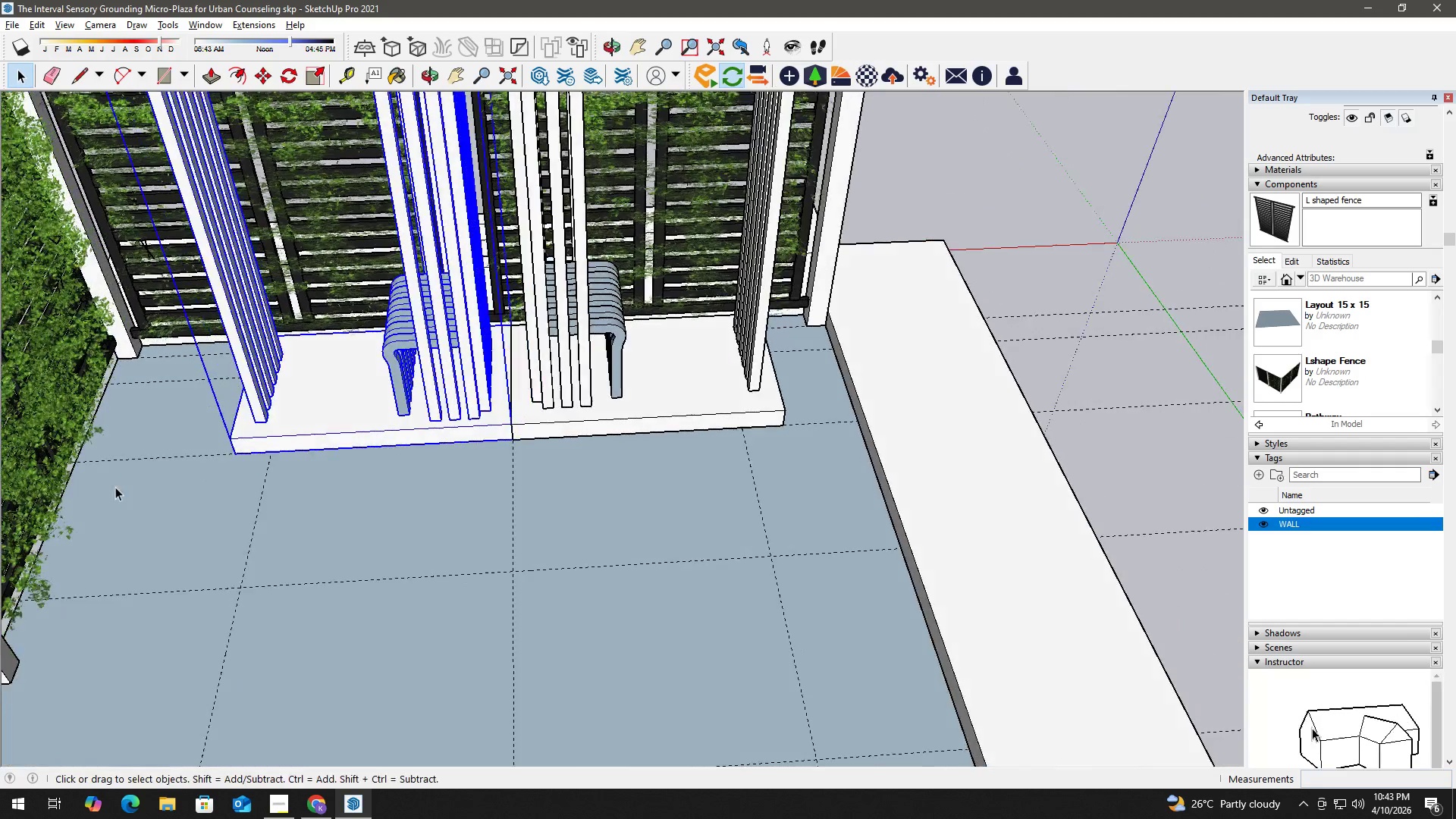 
key(T)
 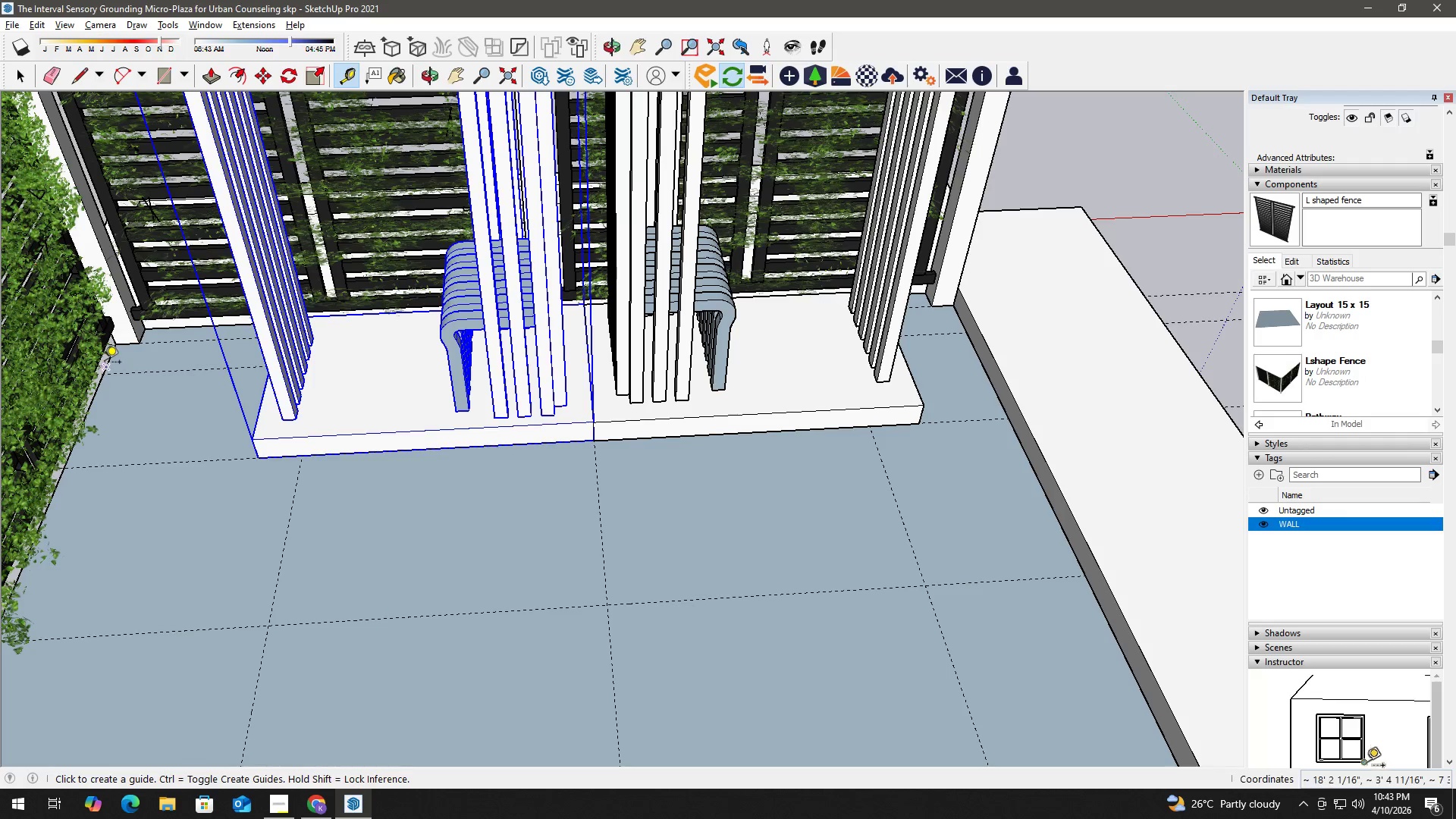 
scroll: coordinate [128, 429], scroll_direction: up, amount: 2.0
 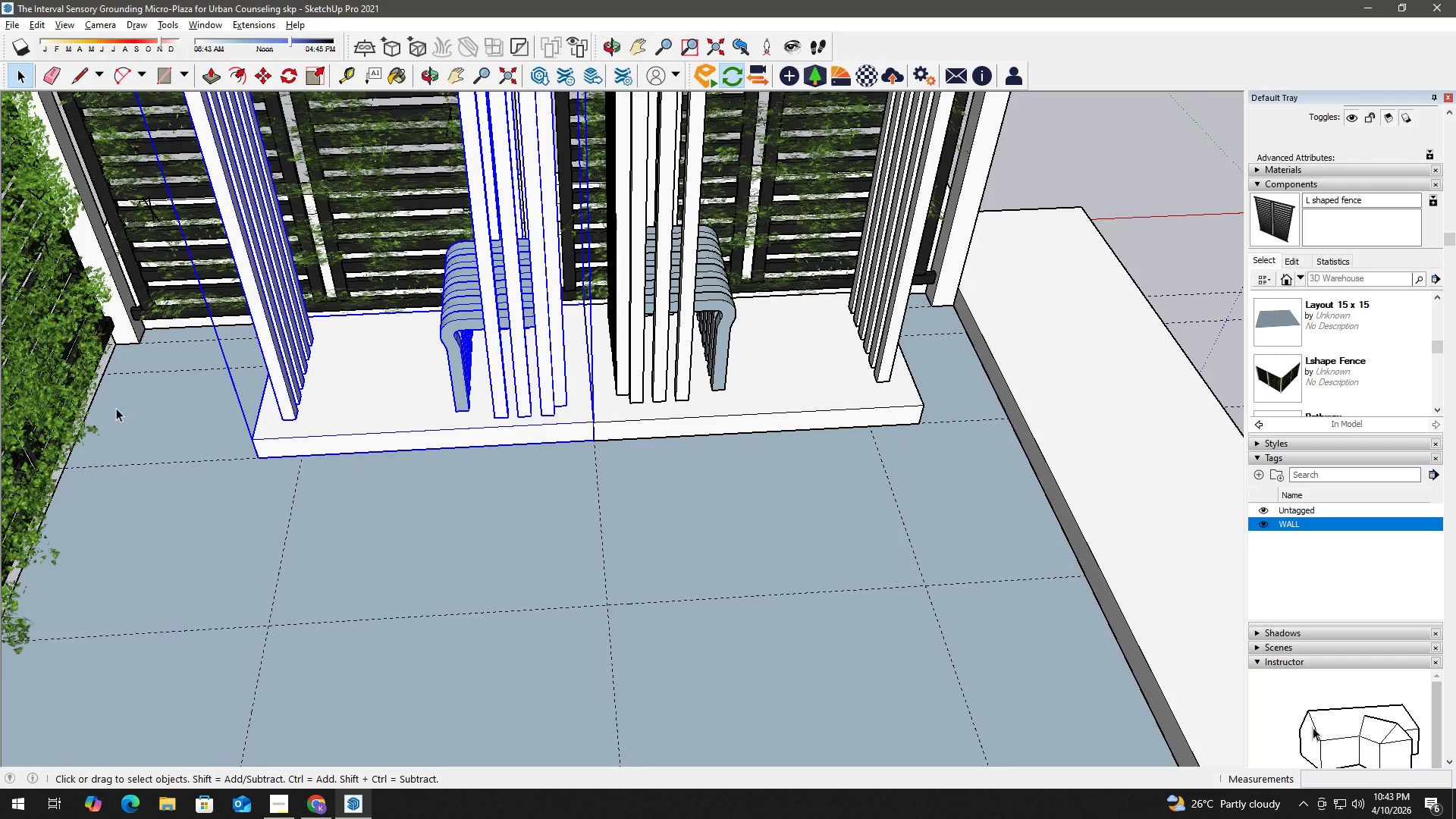 
key(Space)
 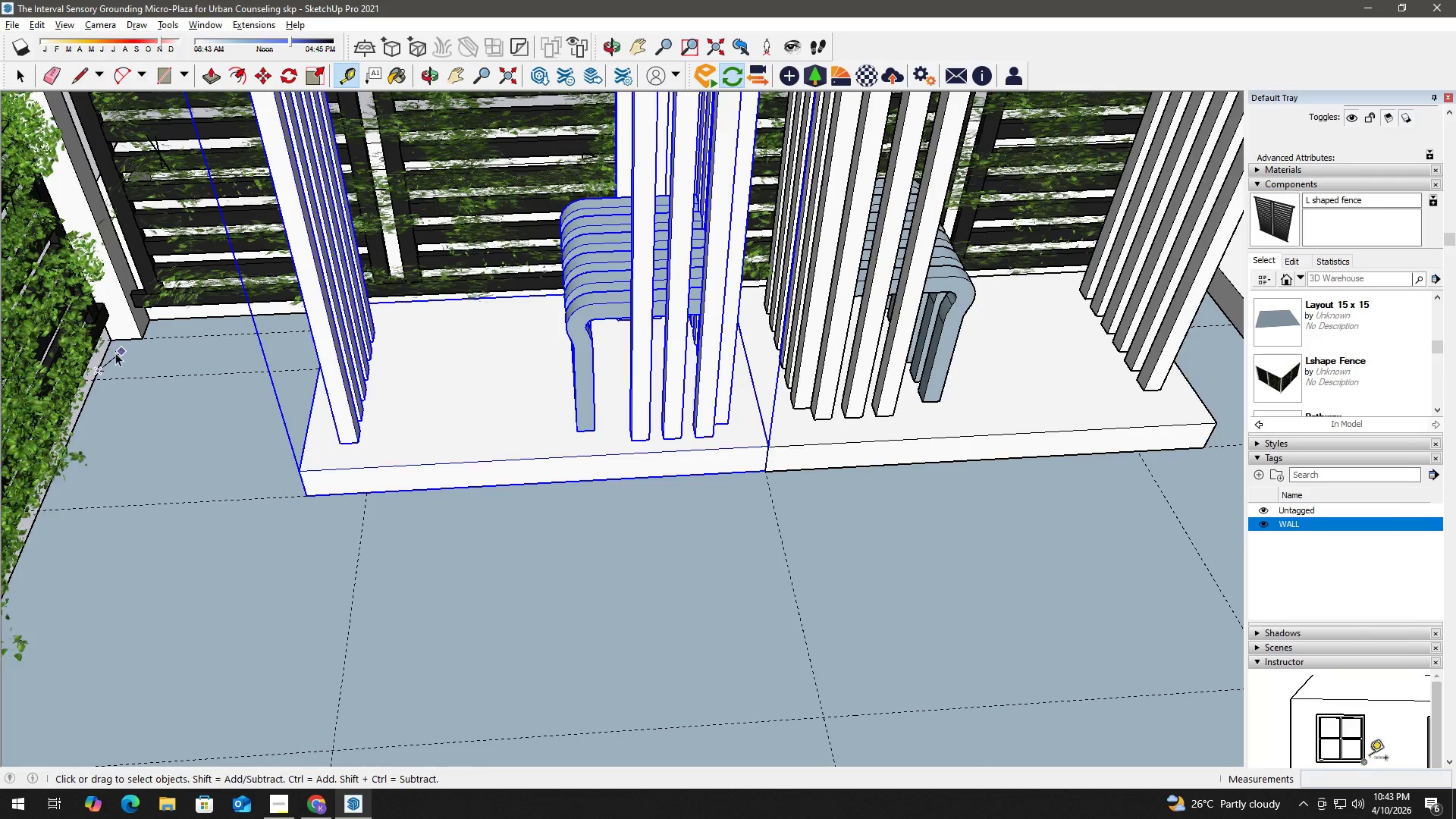 
key(T)
 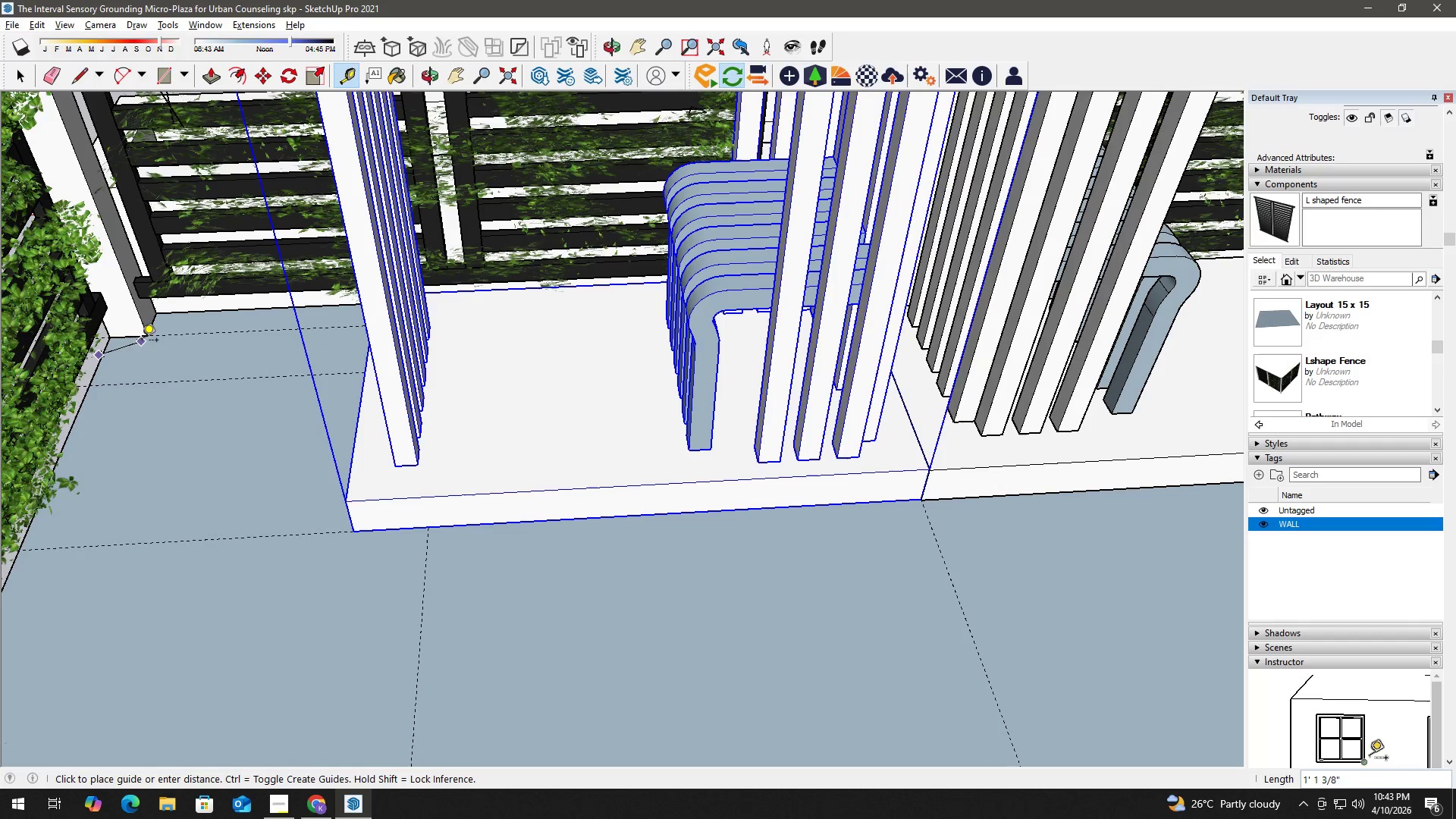 
scroll: coordinate [114, 353], scroll_direction: up, amount: 5.0
 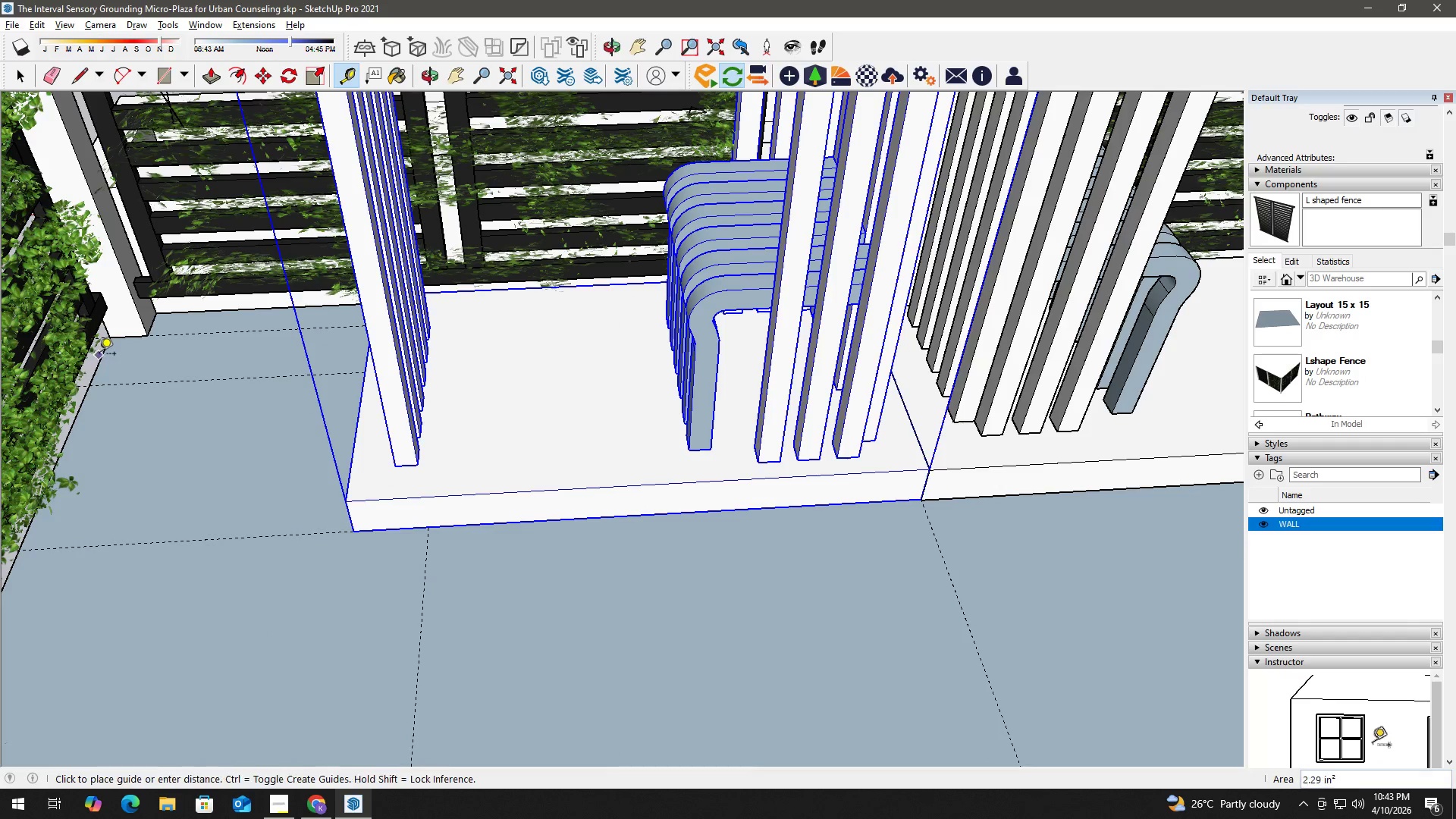 
key(Space)
 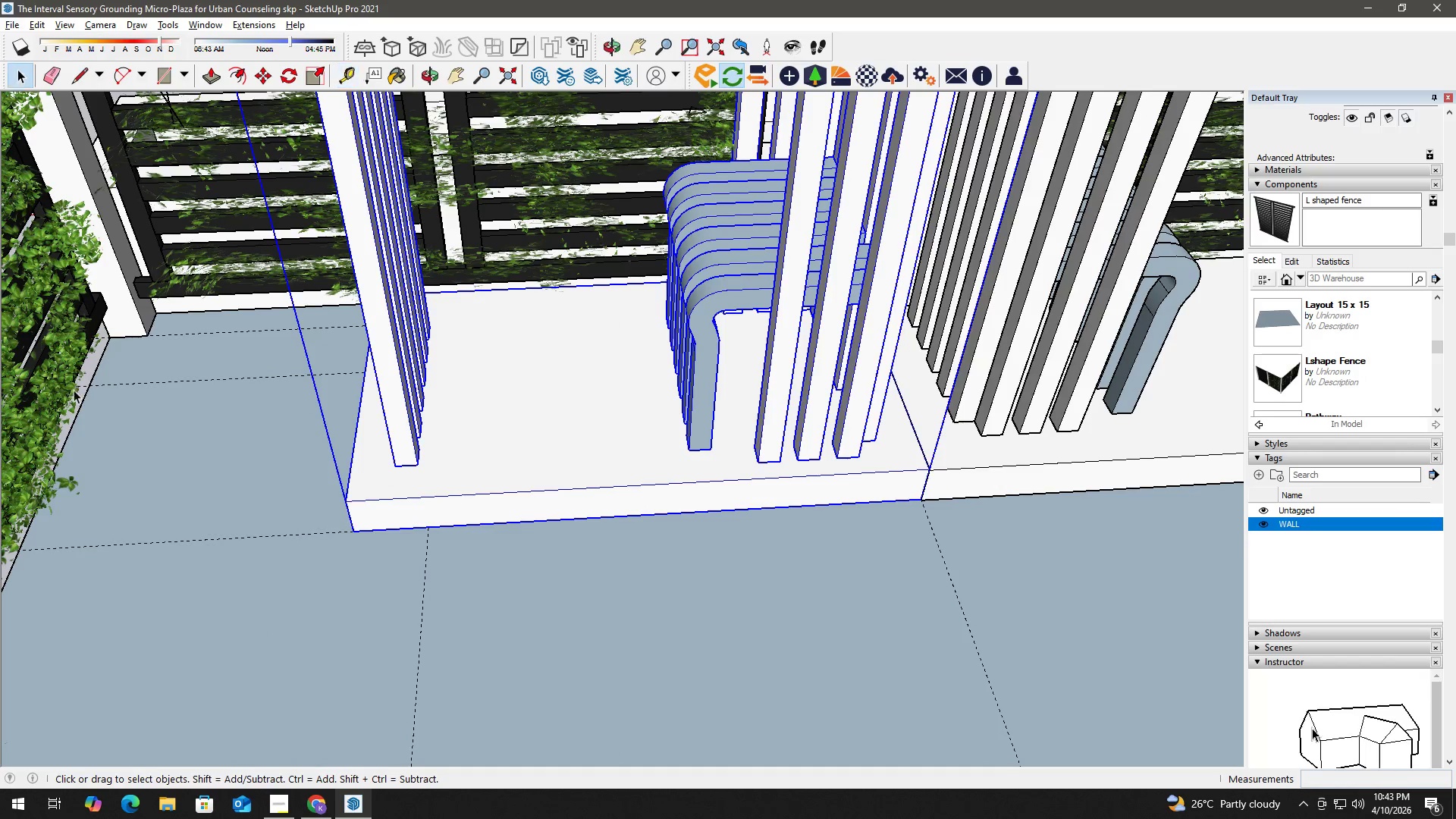 
key(T)
 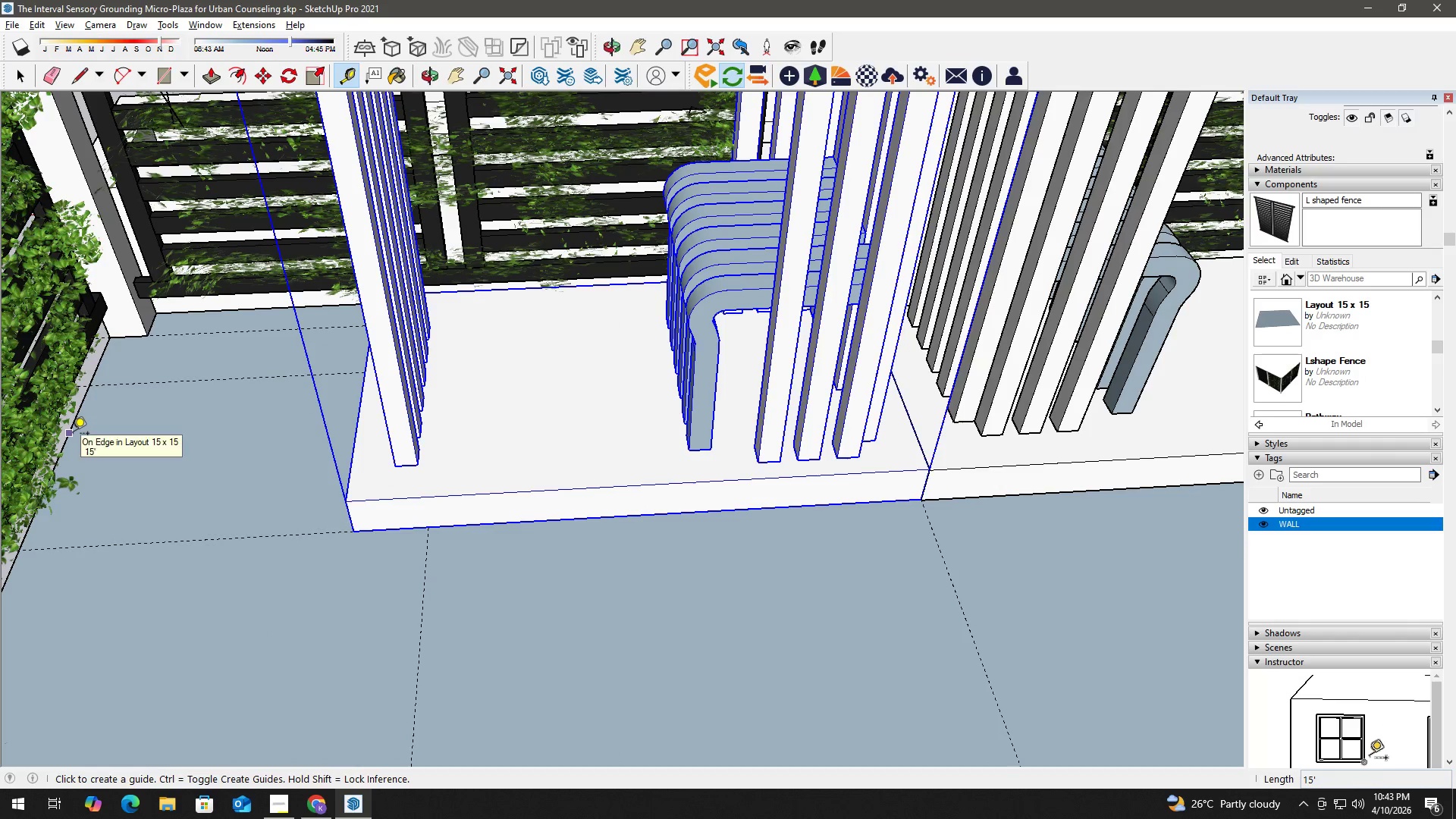 
left_click([73, 435])
 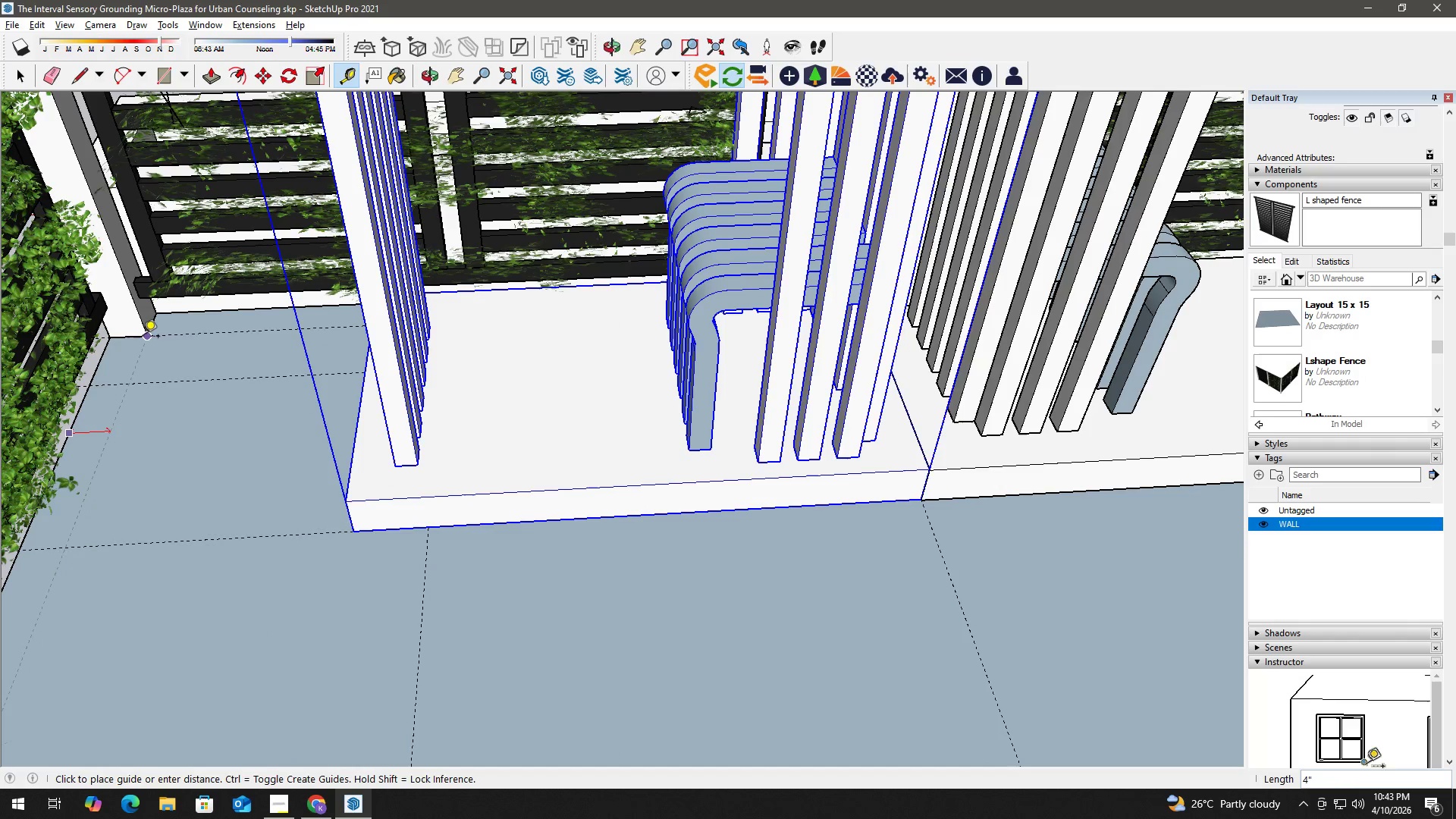 
left_click([143, 337])
 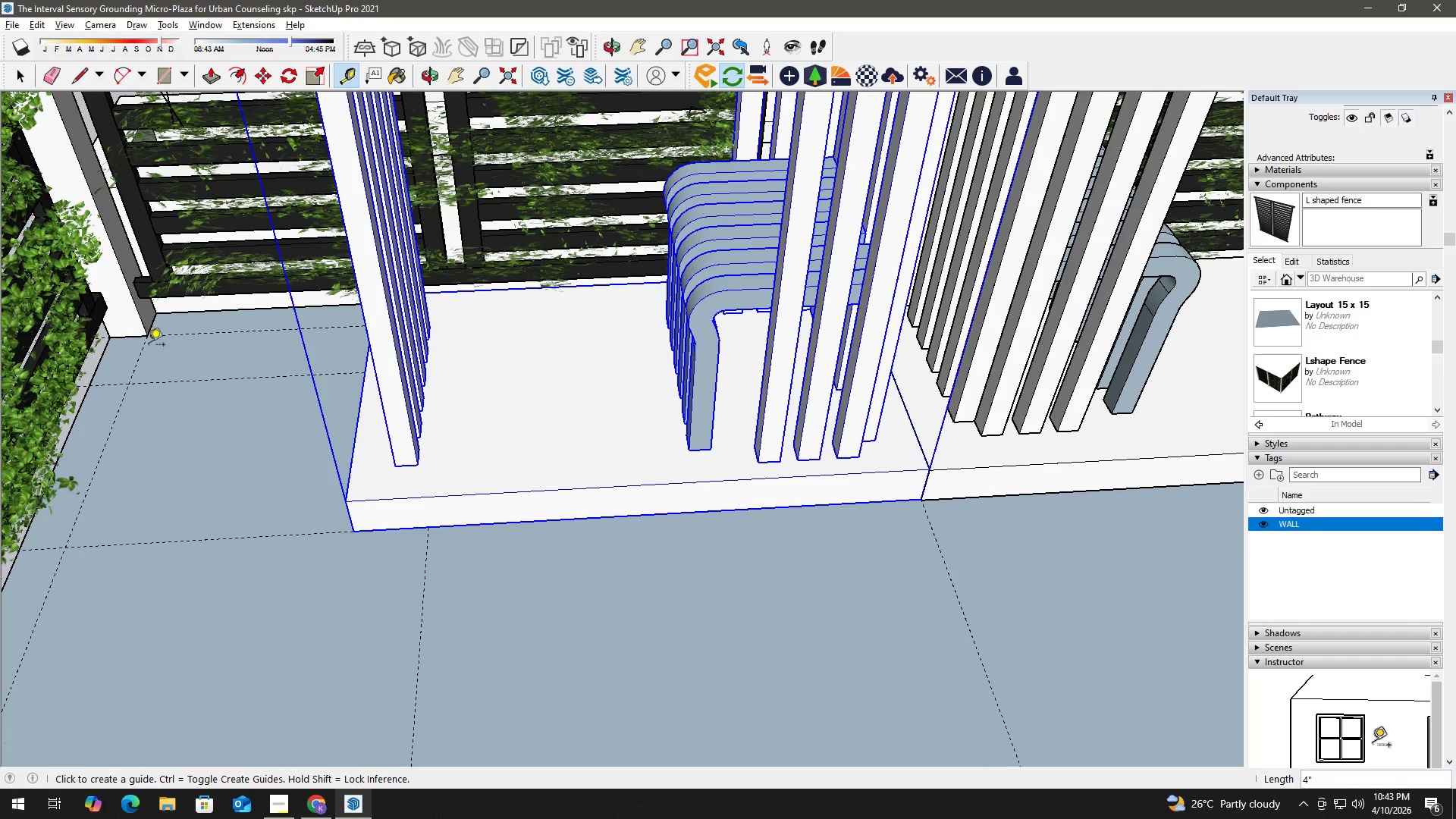 
key(Space)
 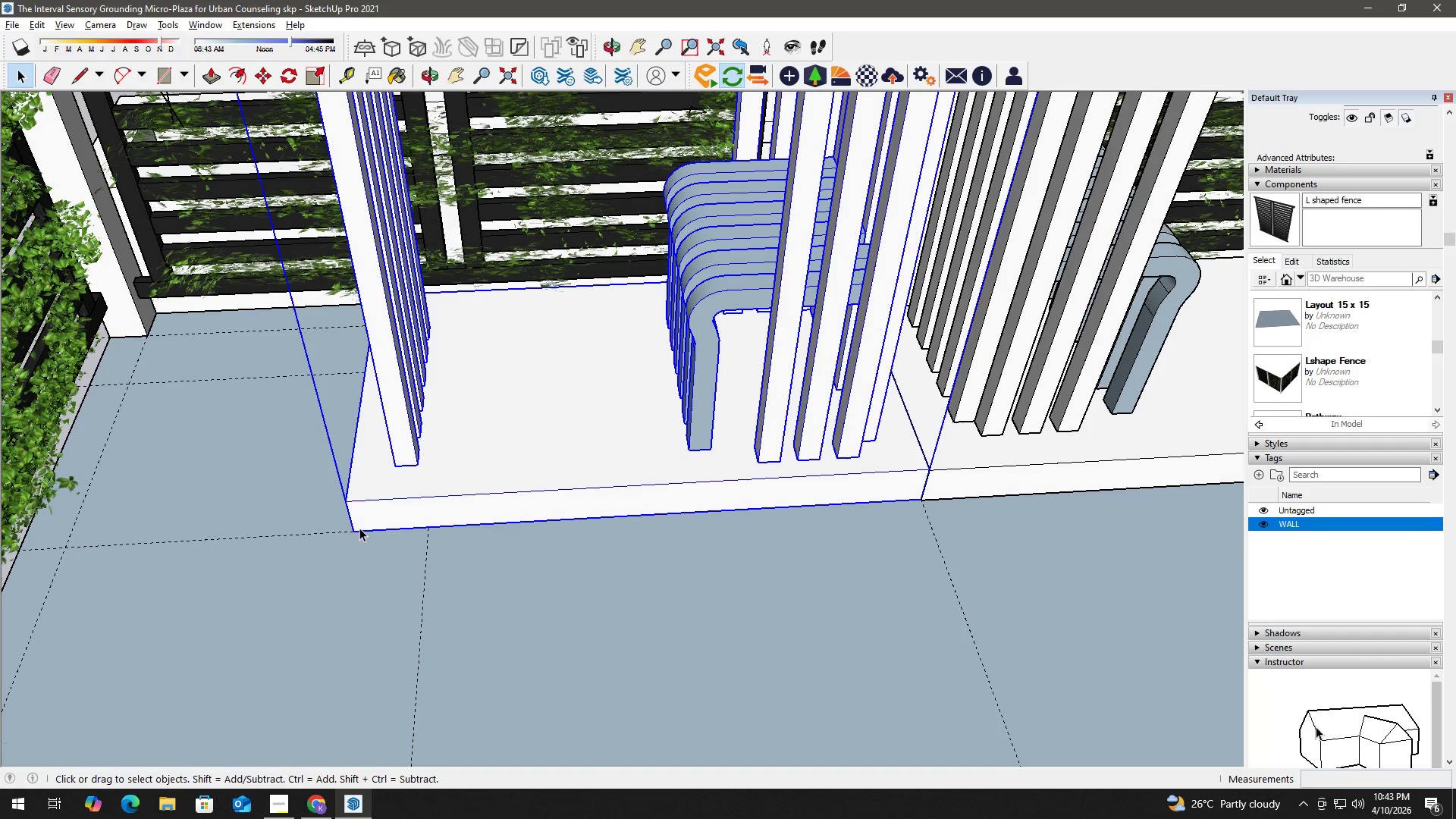 
key(M)
 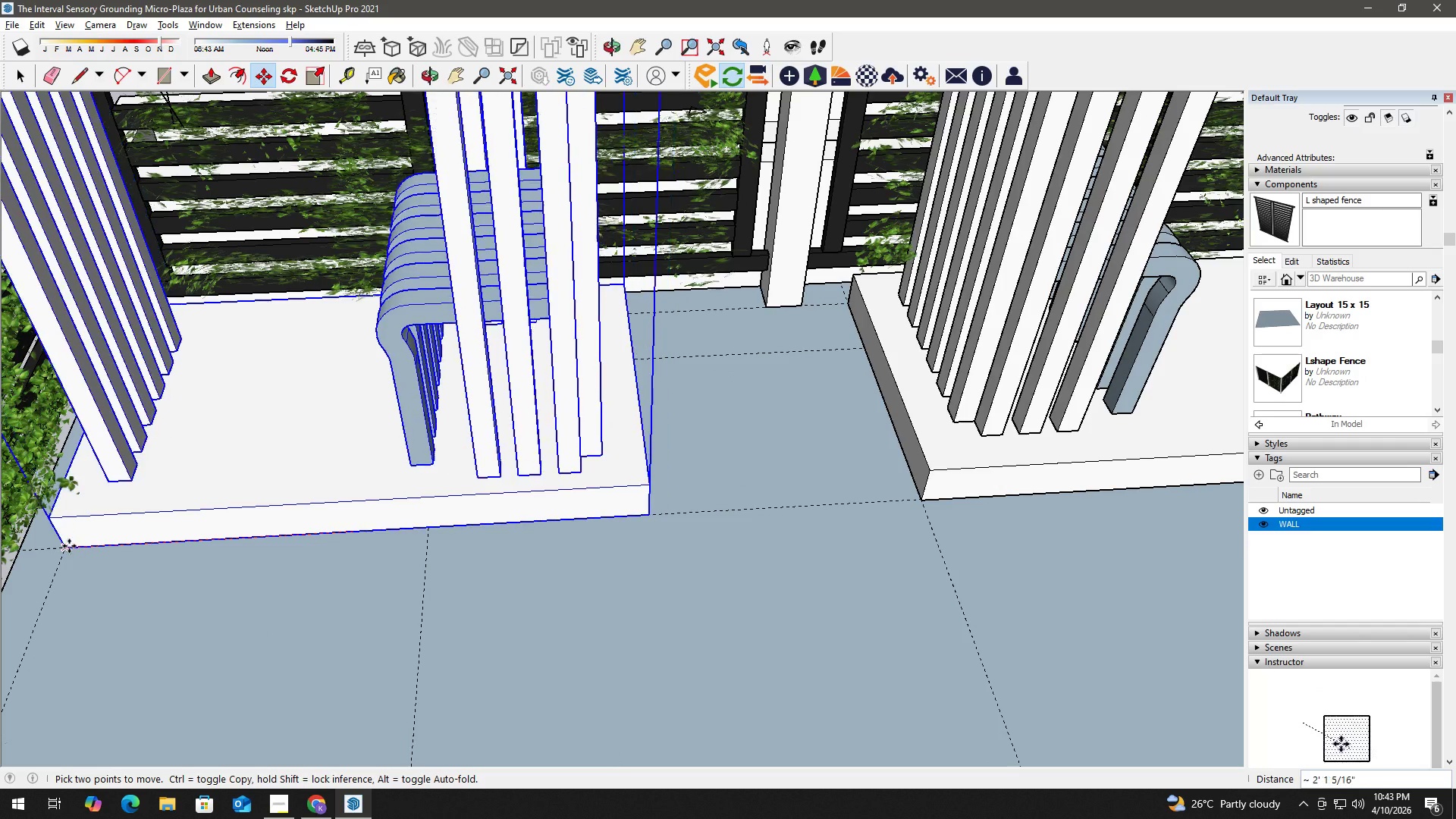 
key(Space)
 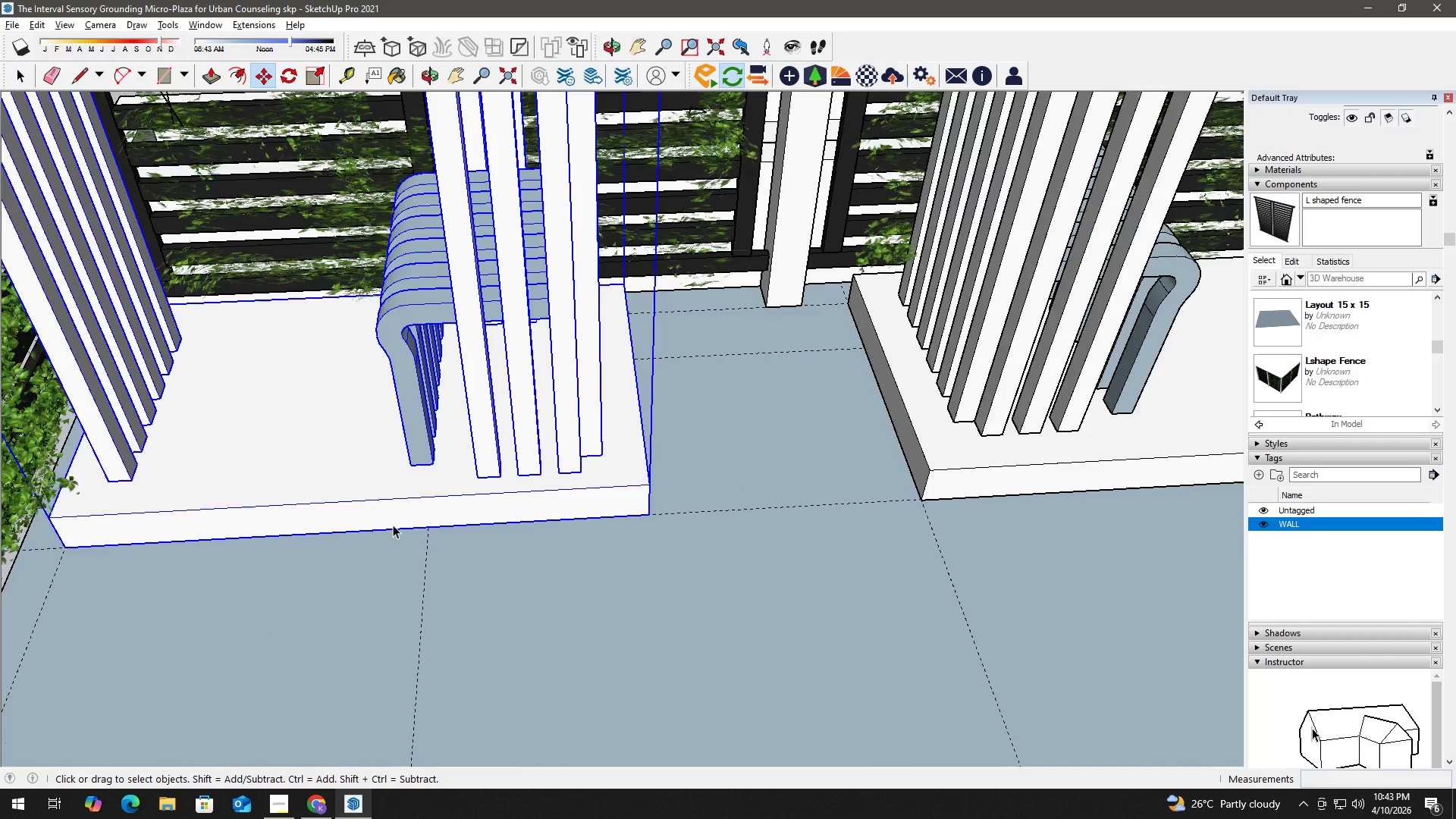 
left_click_drag(start_coordinate=[632, 501], to_coordinate=[548, 504])
 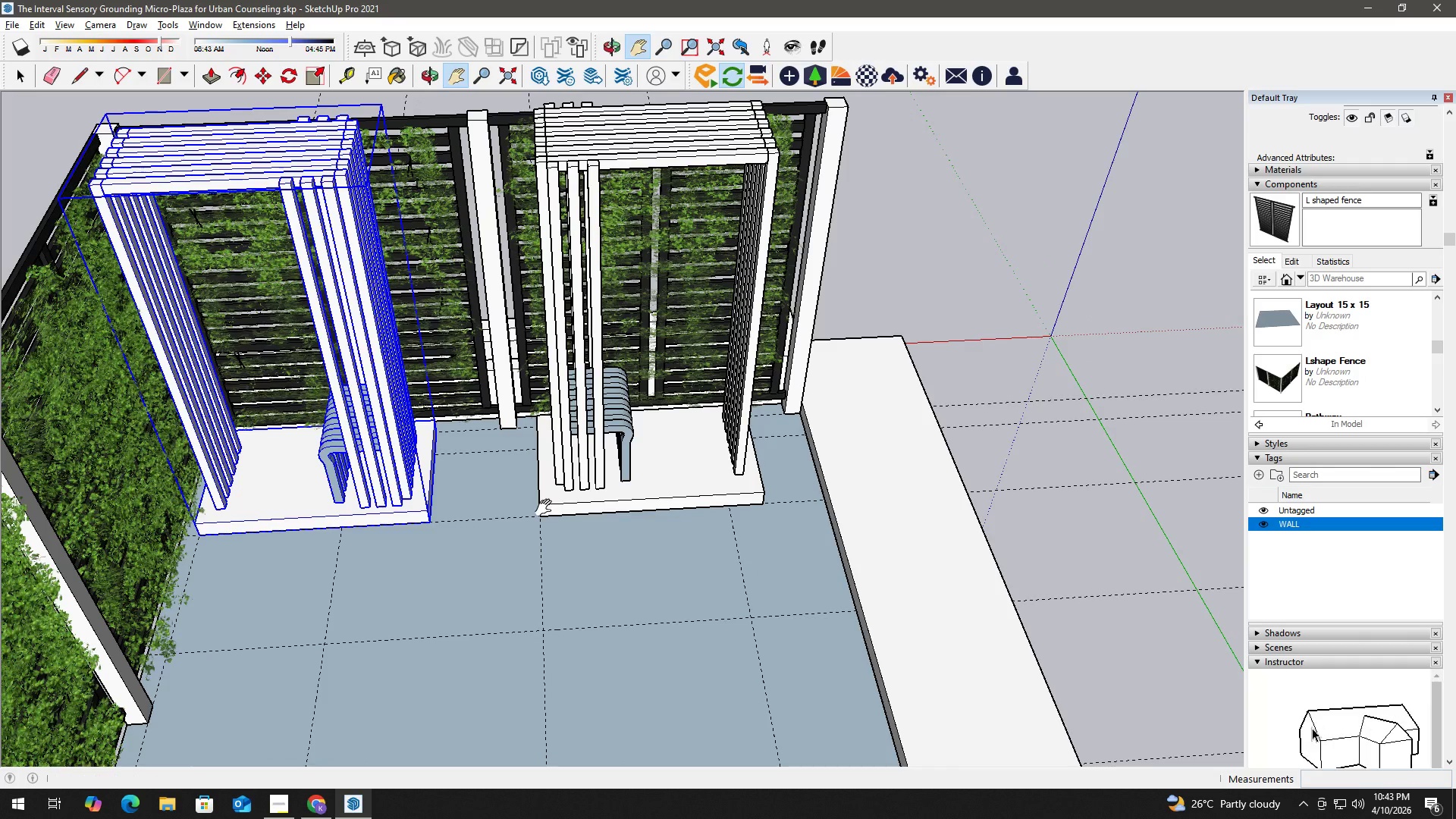 
scroll: coordinate [465, 514], scroll_direction: down, amount: 10.0
 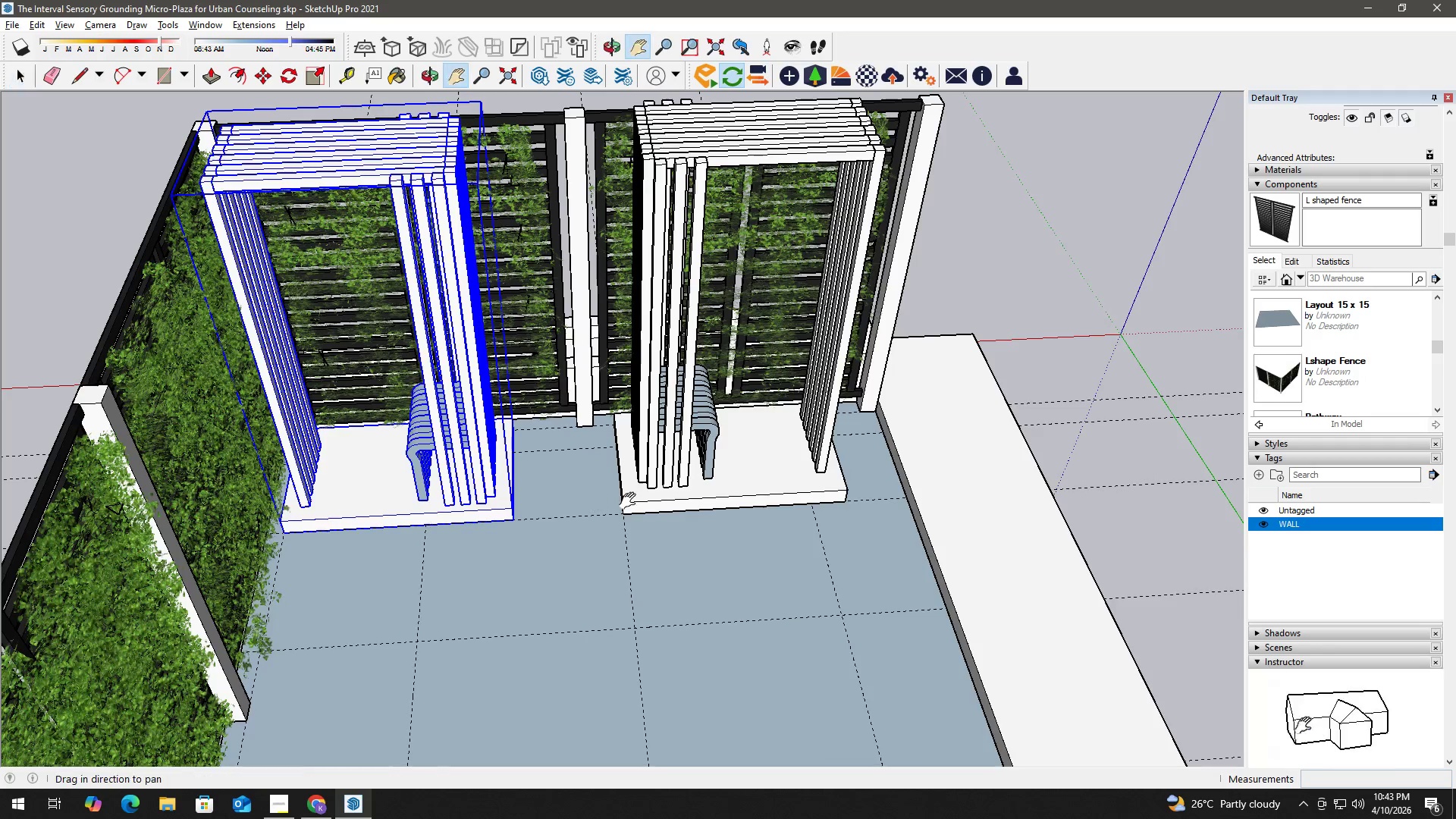 
key(Space)
 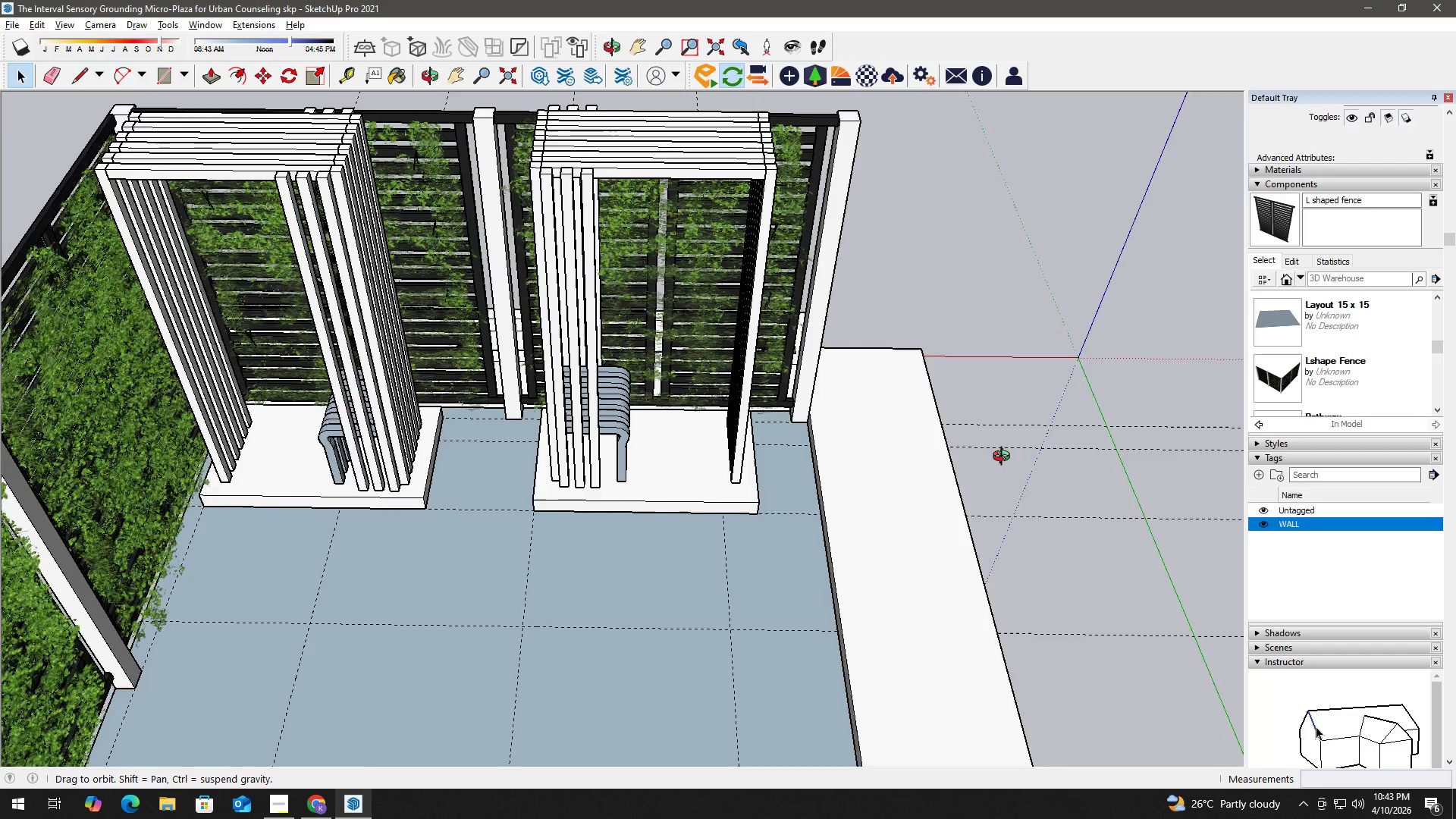 
scroll: coordinate [849, 447], scroll_direction: down, amount: 7.0
 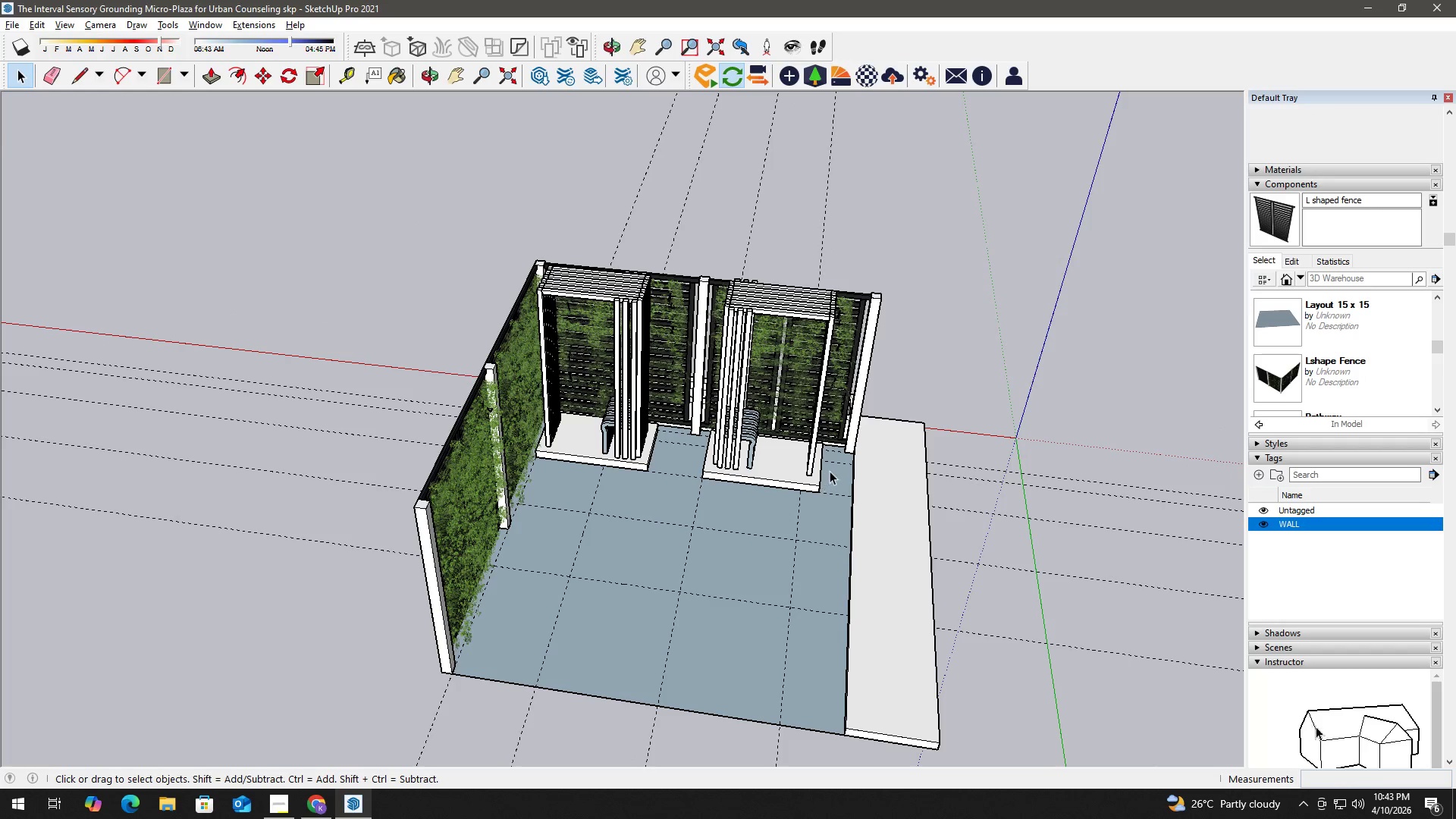 
scroll: coordinate [661, 468], scroll_direction: up, amount: 8.0
 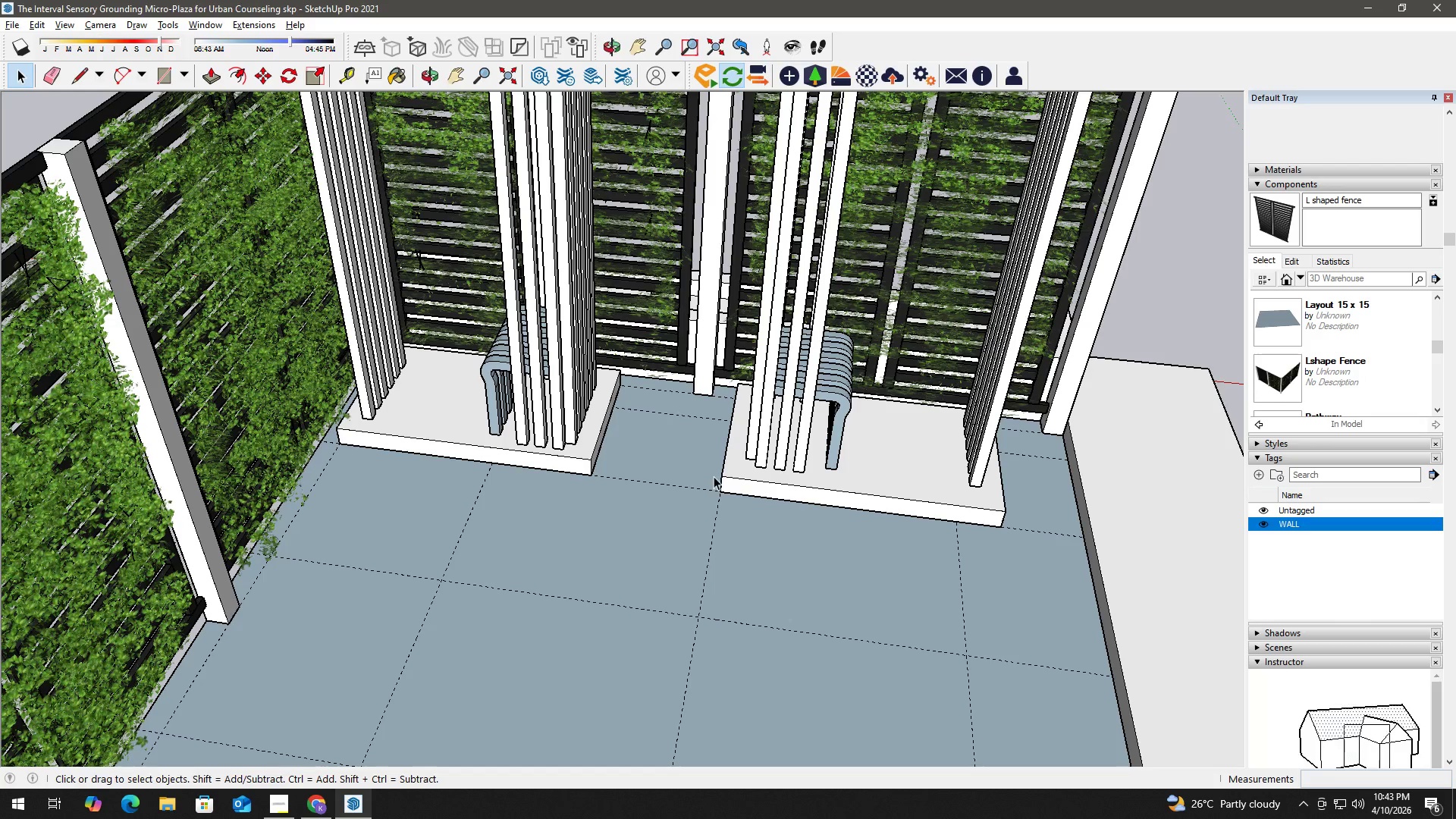 
left_click([740, 475])
 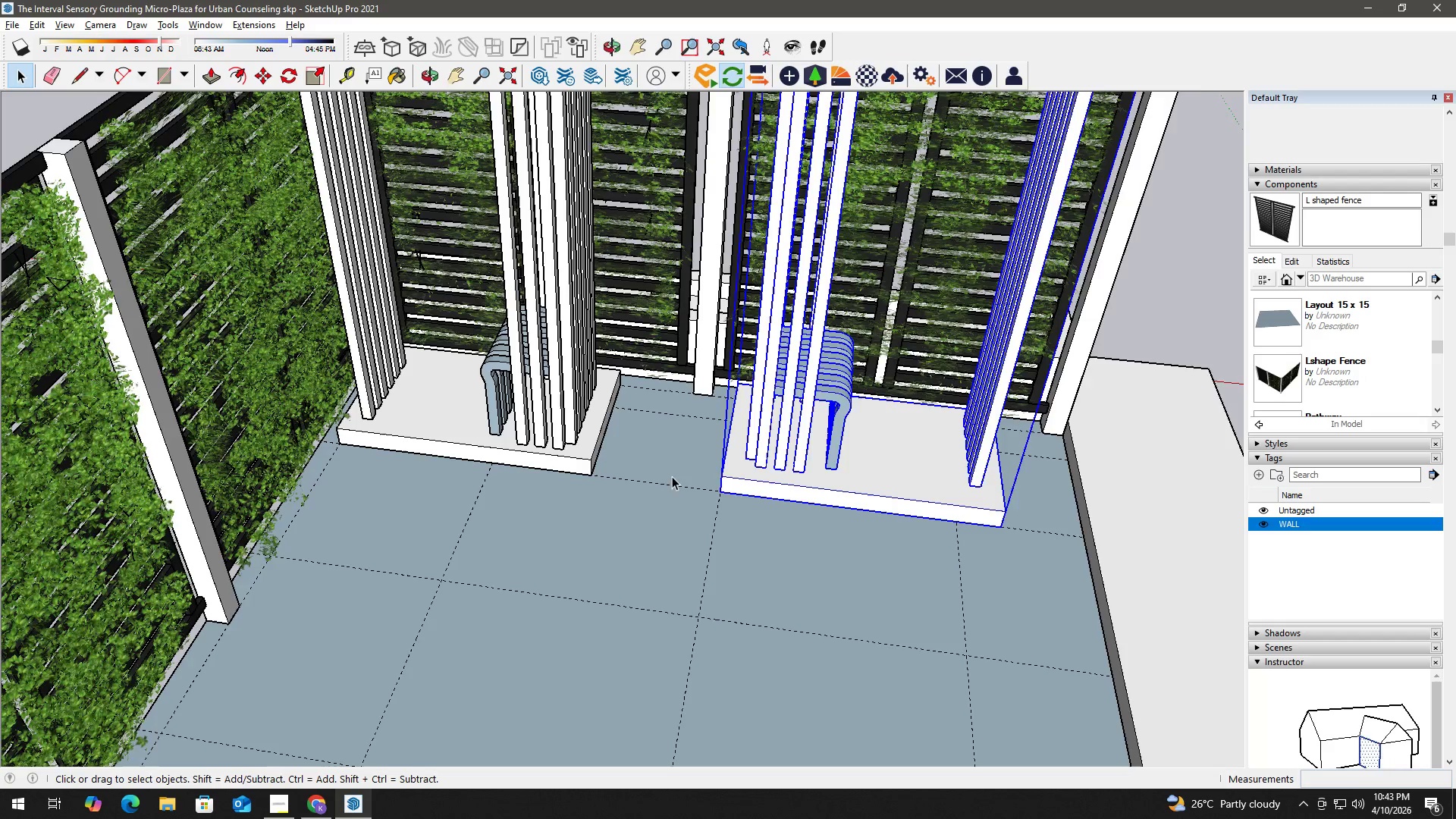 
key(R)
 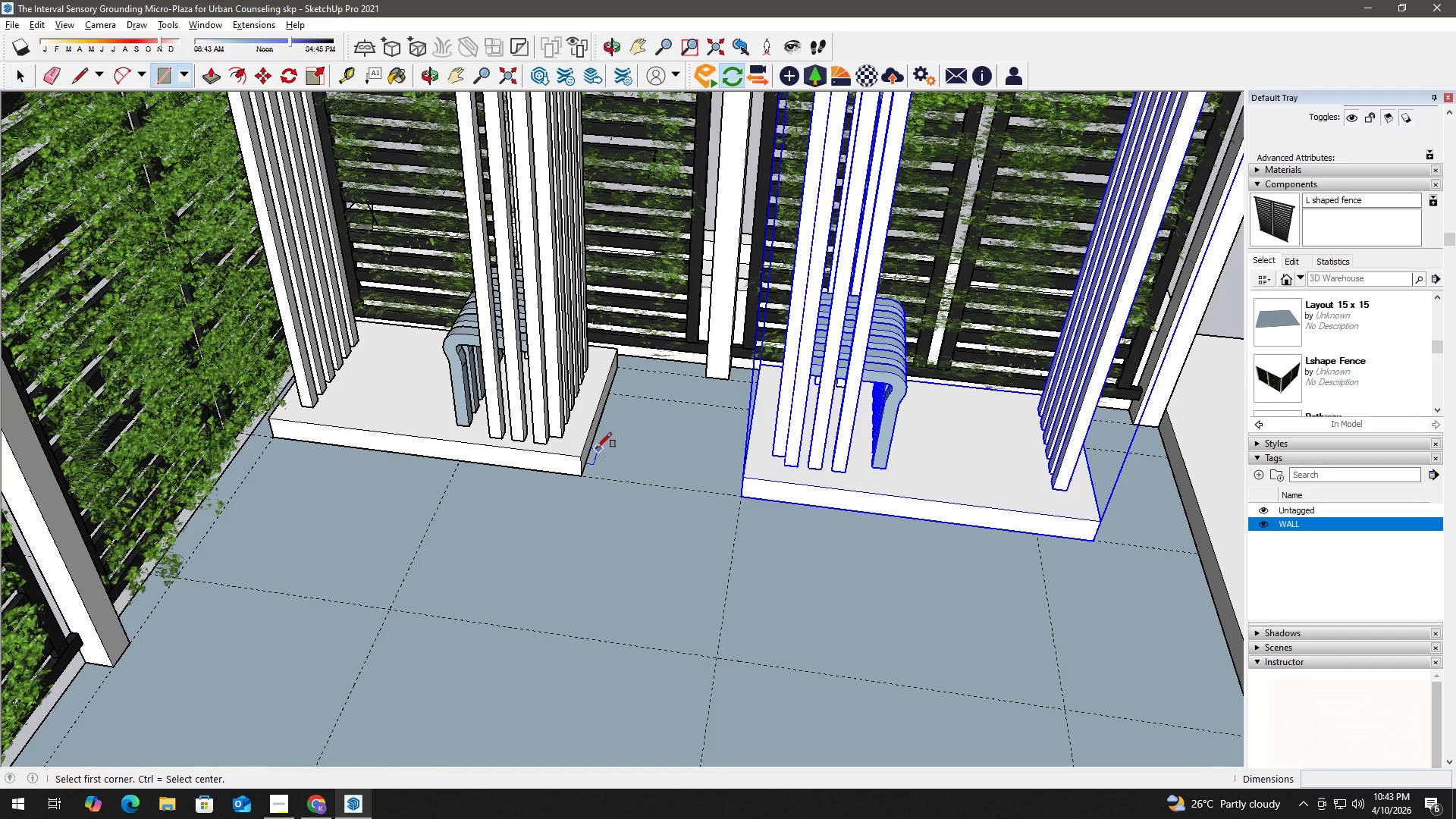 
scroll: coordinate [634, 472], scroll_direction: up, amount: 2.0
 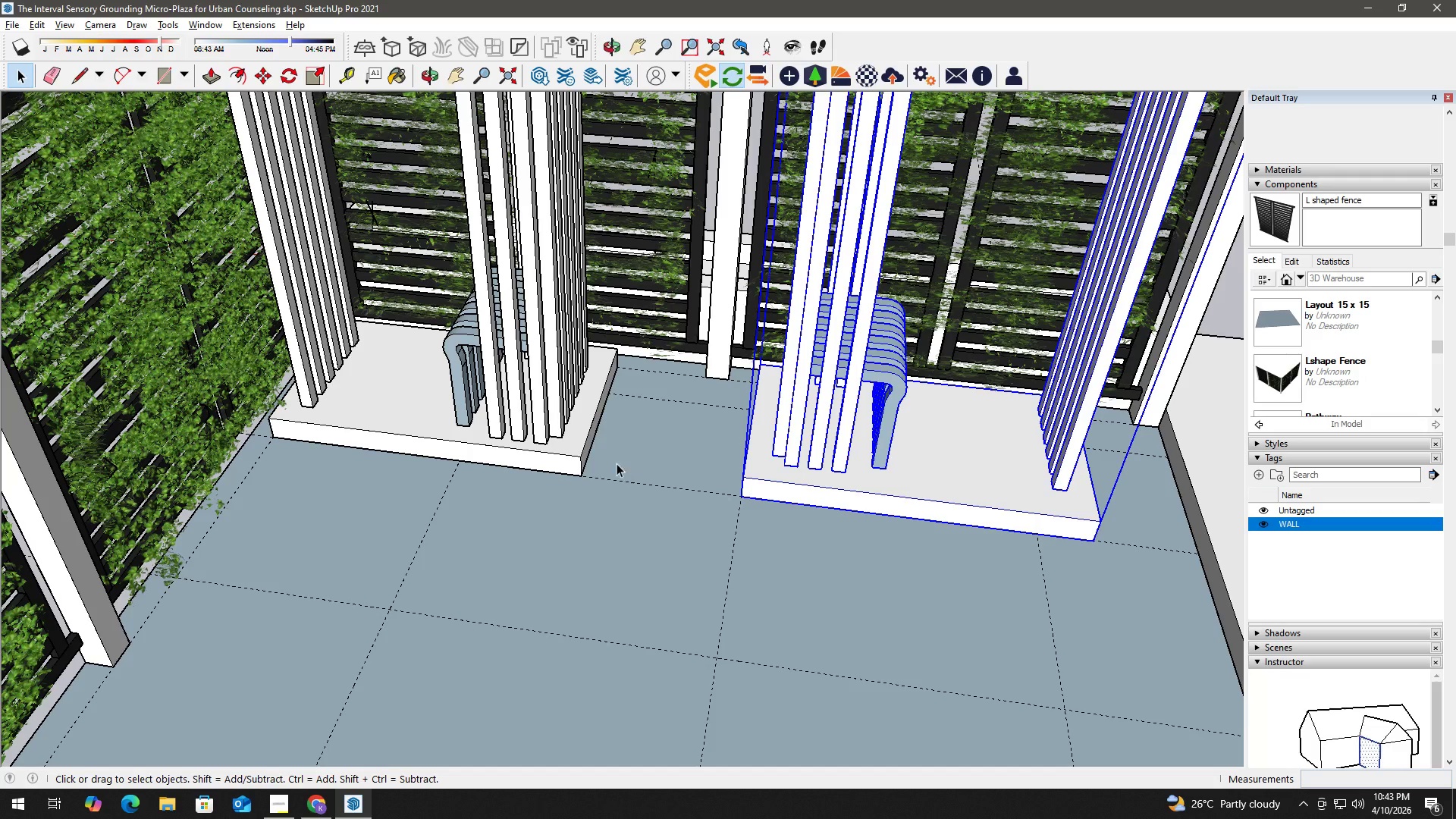 
key(T)
 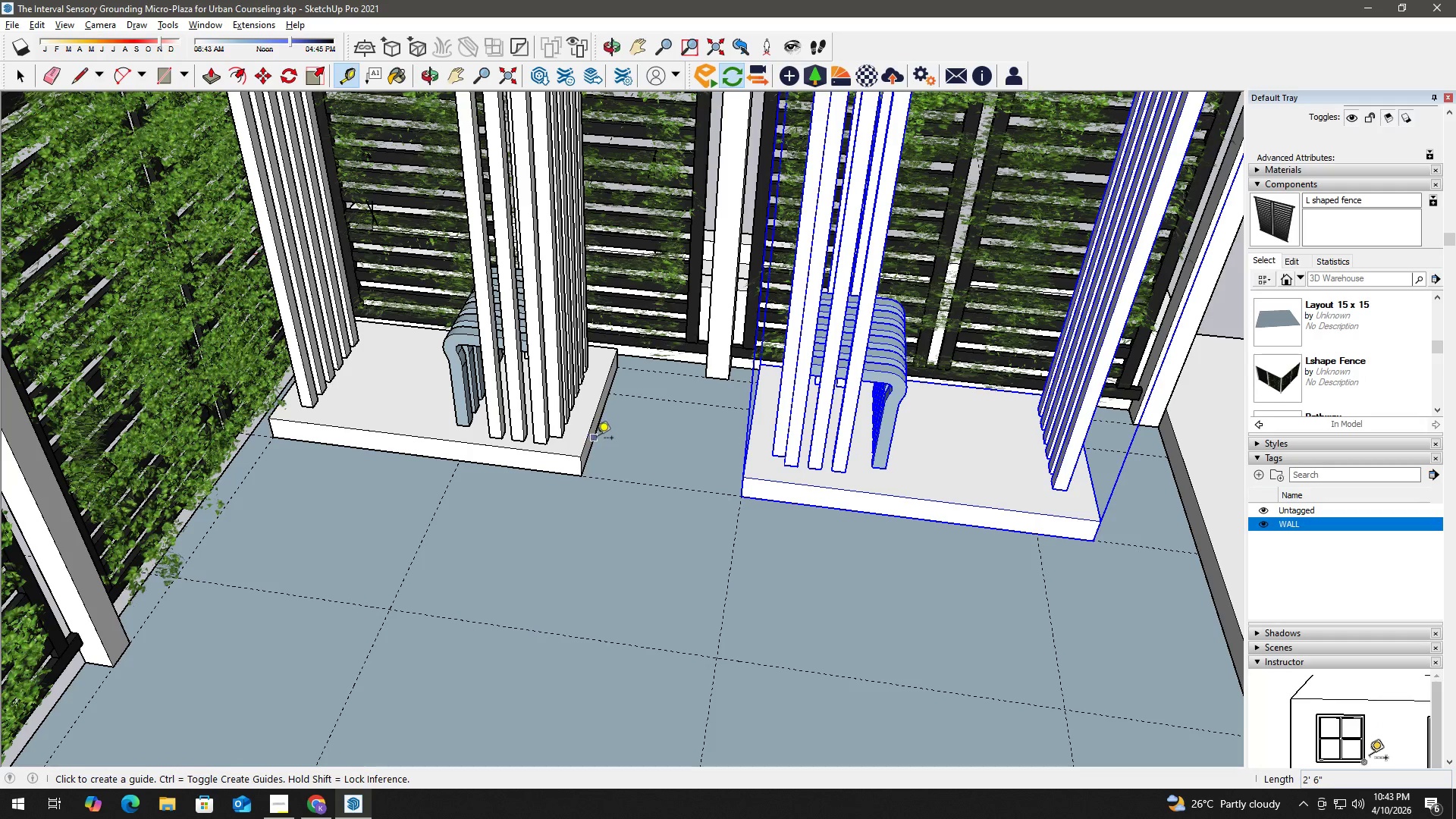 
left_click_drag(start_coordinate=[597, 439], to_coordinate=[607, 441])
 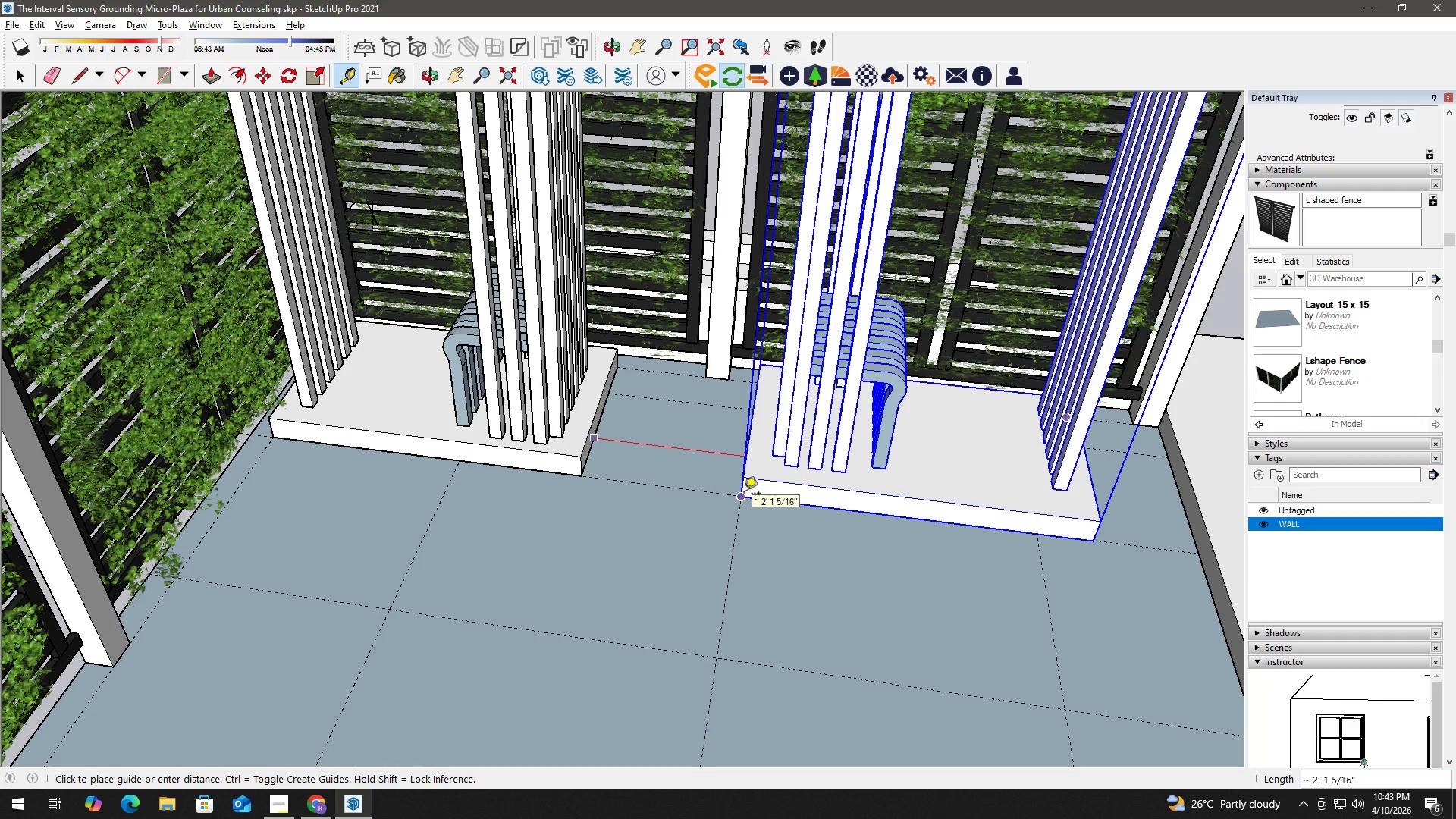 
key(Space)
 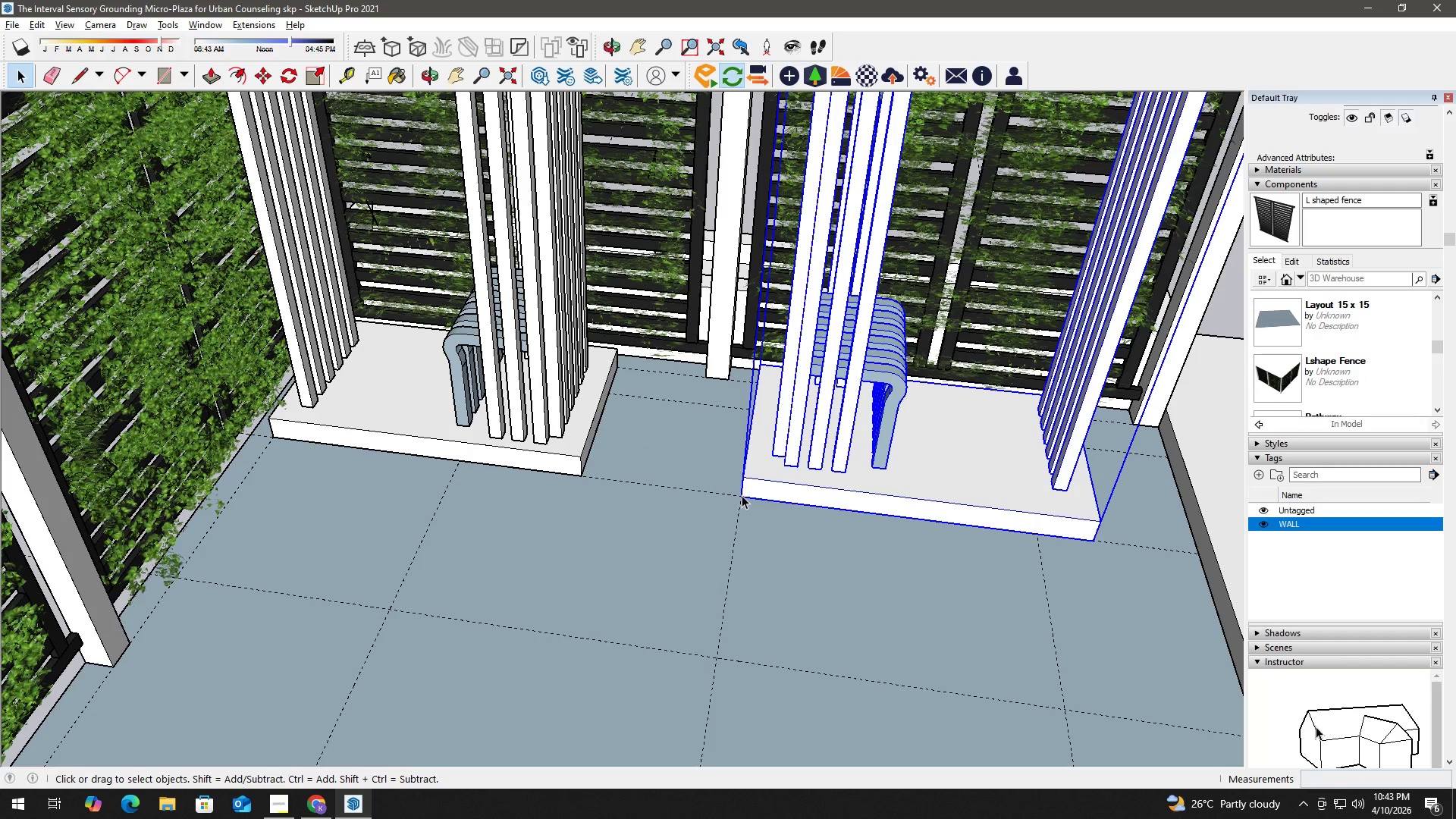 
key(M)
 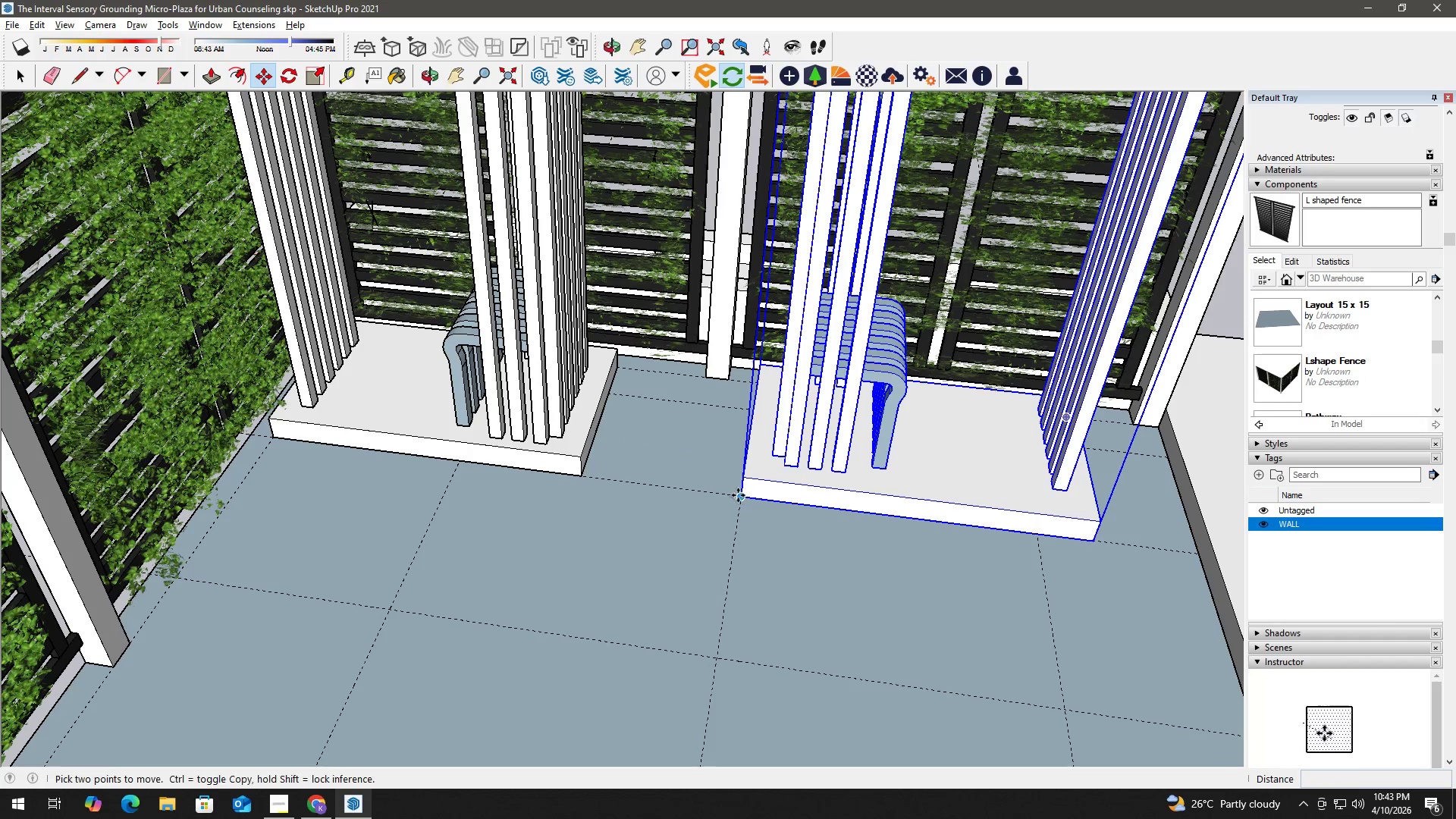 
left_click_drag(start_coordinate=[738, 495], to_coordinate=[585, 473])
 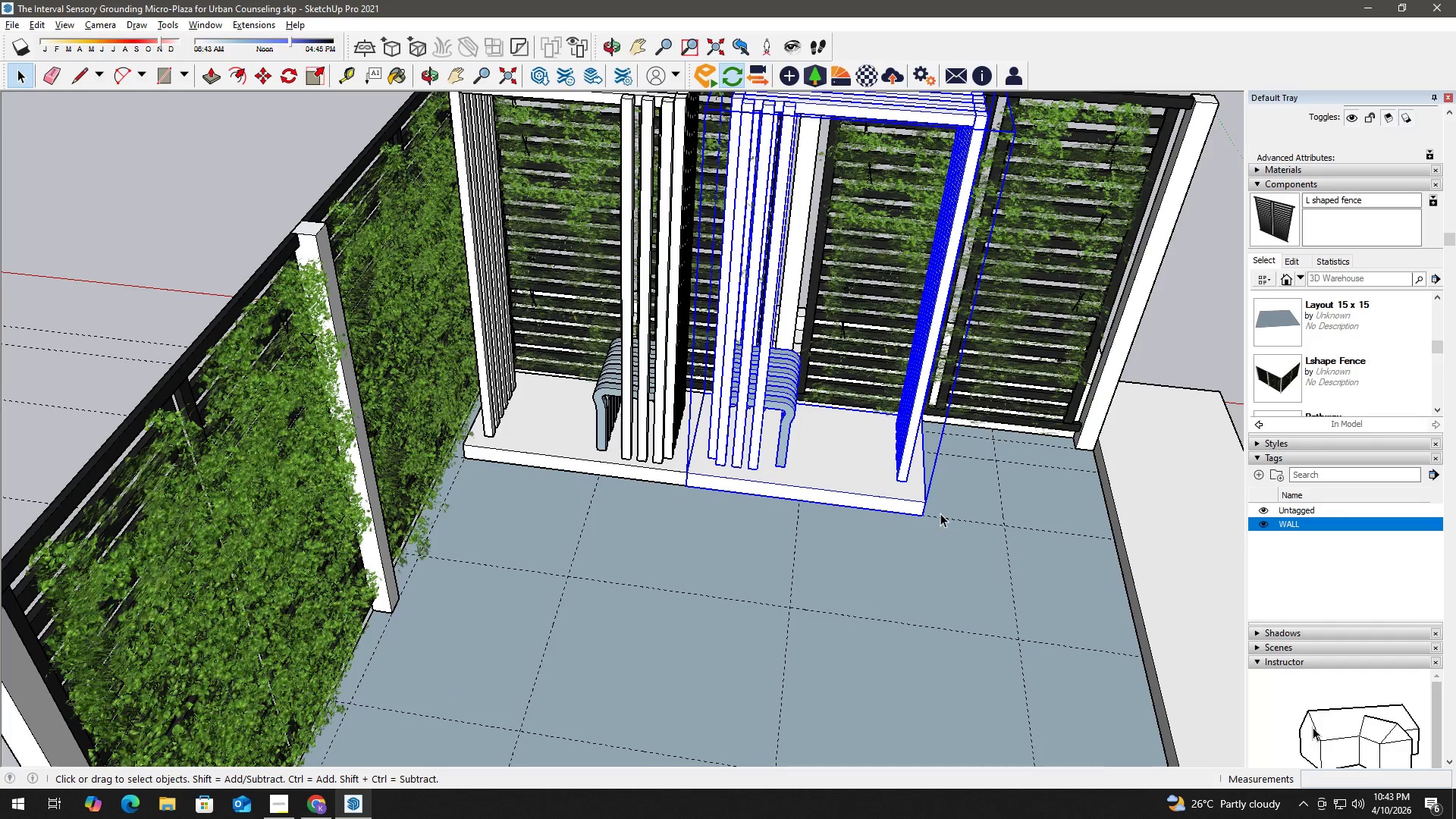 
left_click([585, 473])
 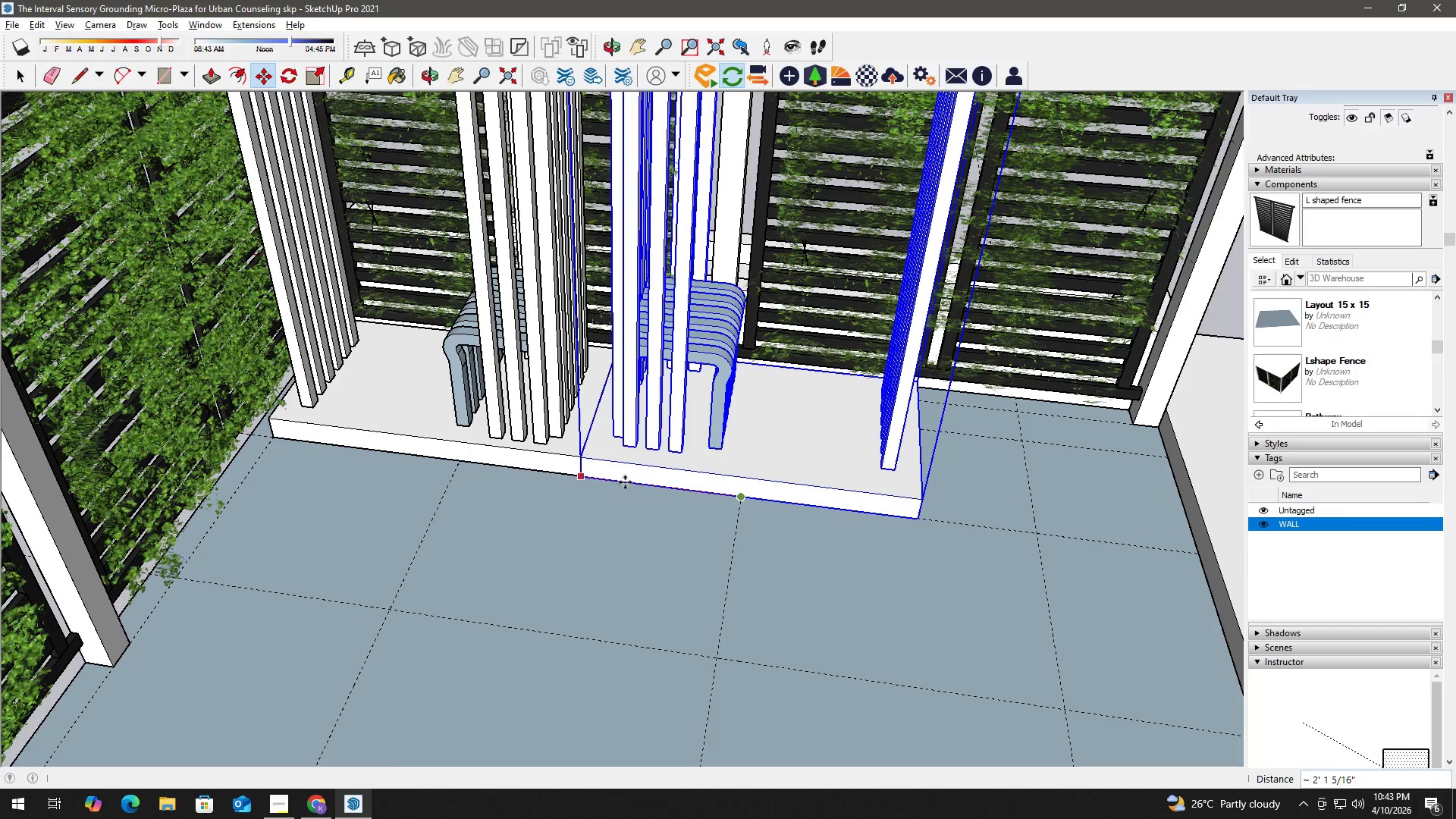 
key(Space)
 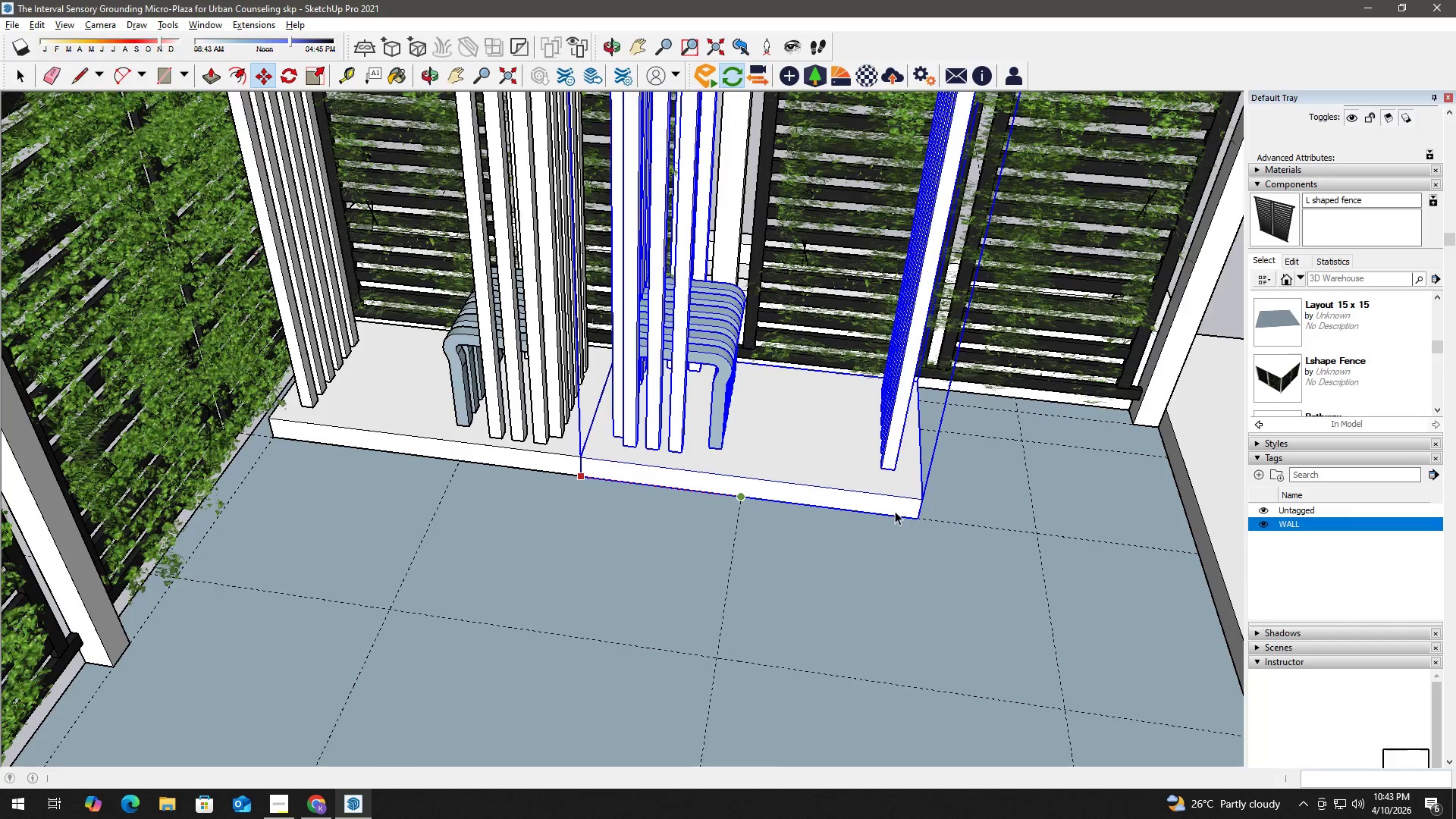 
left_click([1144, 353])
 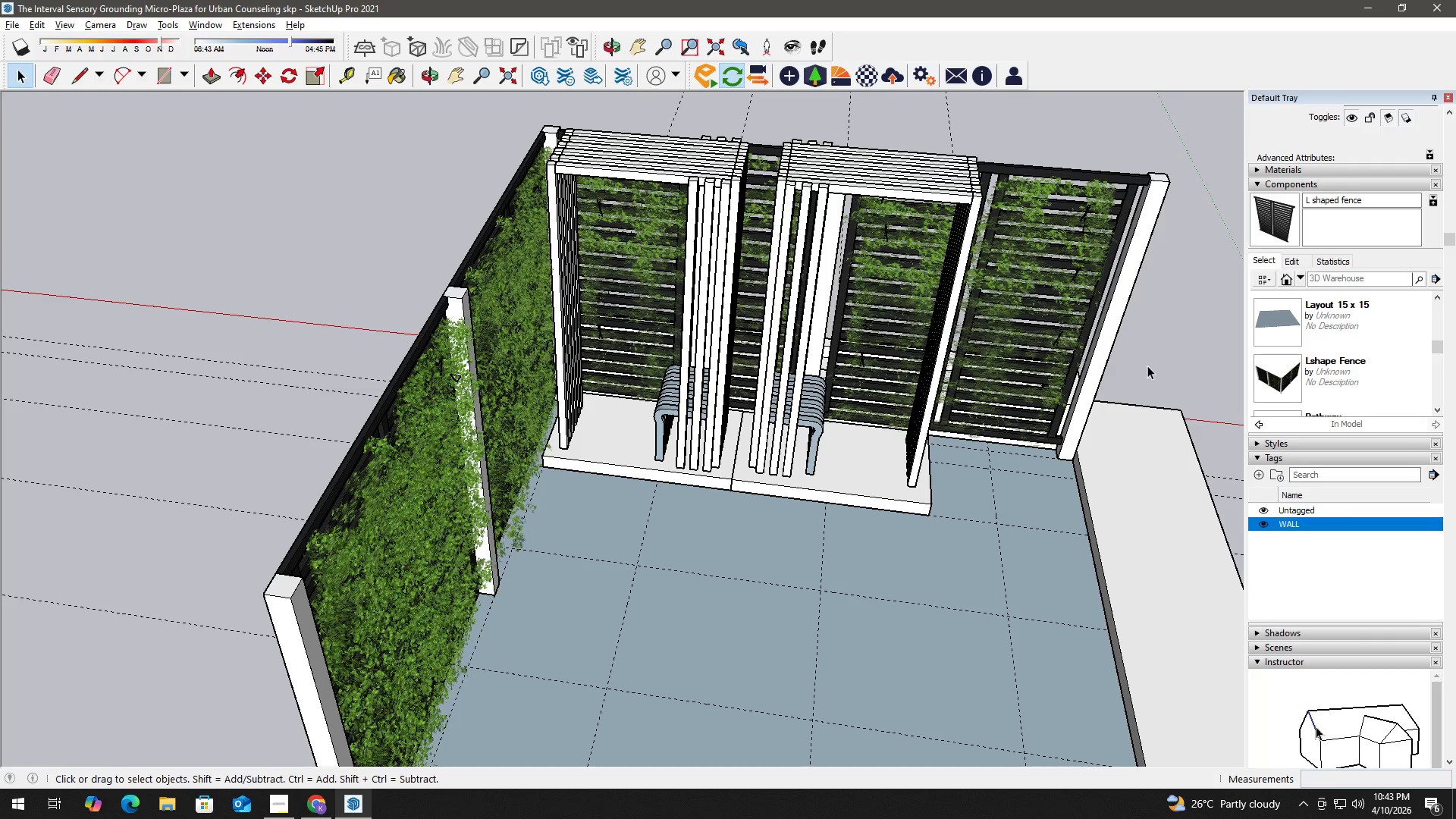 
scroll: coordinate [965, 514], scroll_direction: down, amount: 6.0
 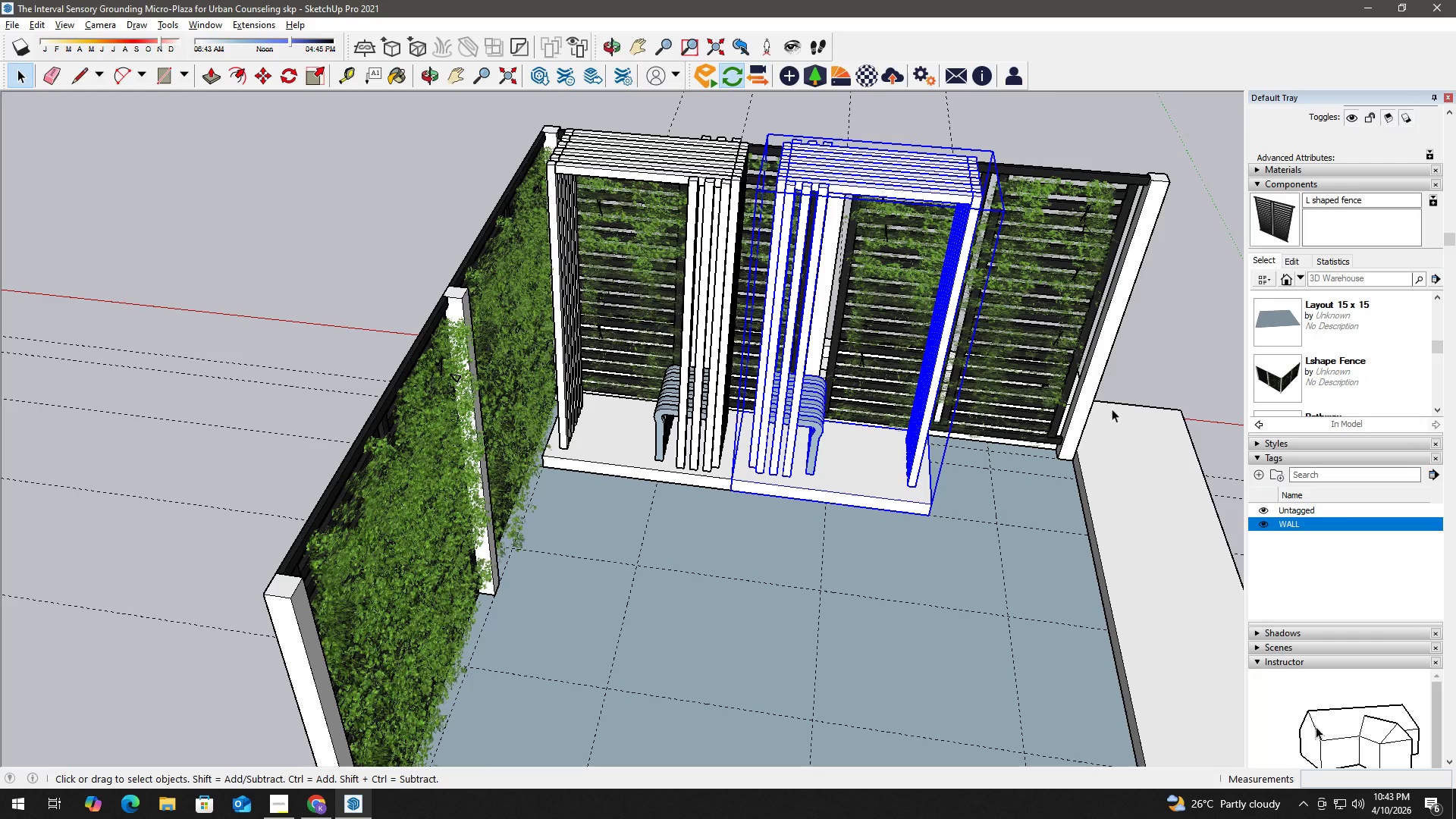 
key(H)
 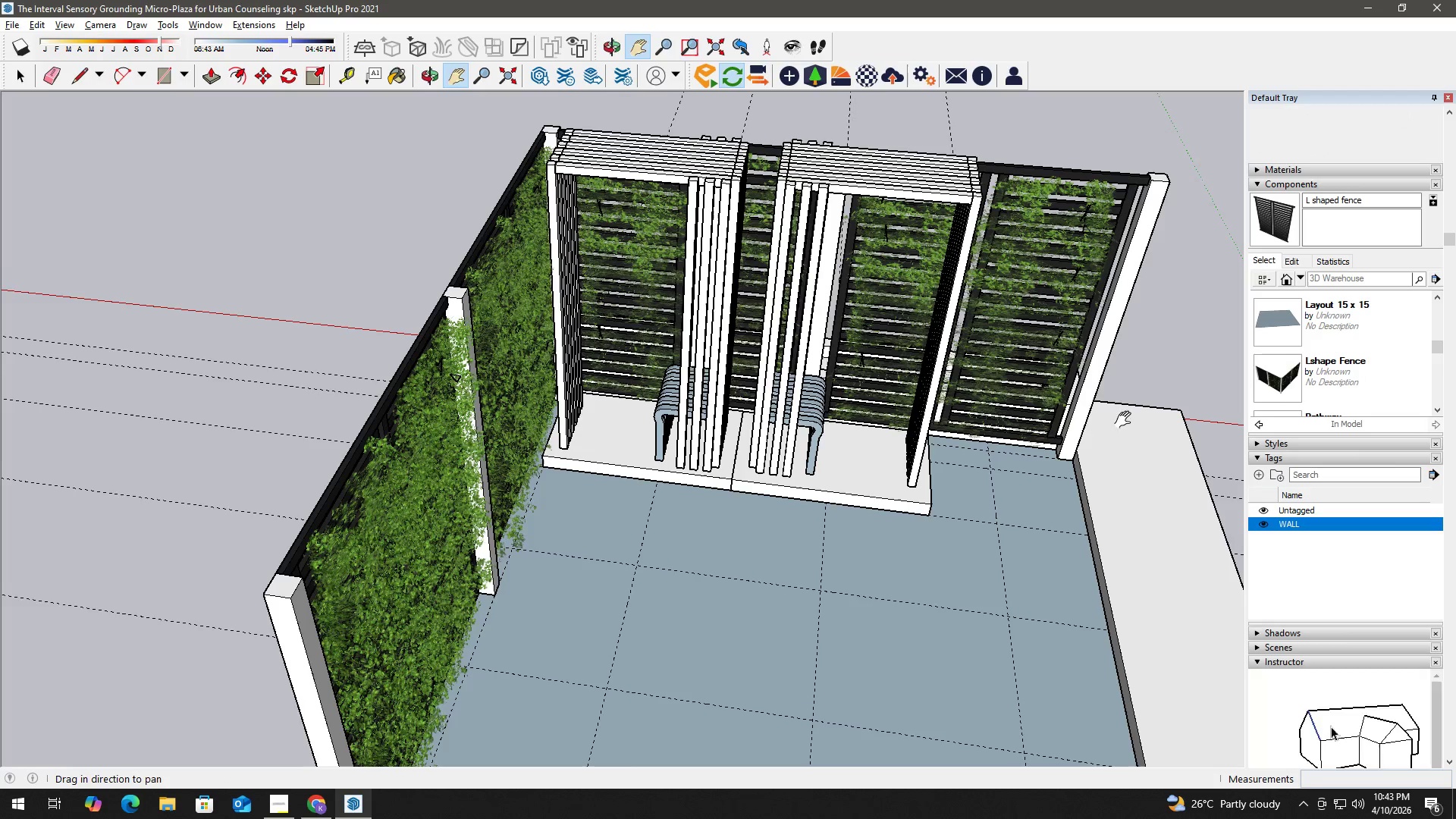 
left_click_drag(start_coordinate=[1125, 450], to_coordinate=[846, 340])
 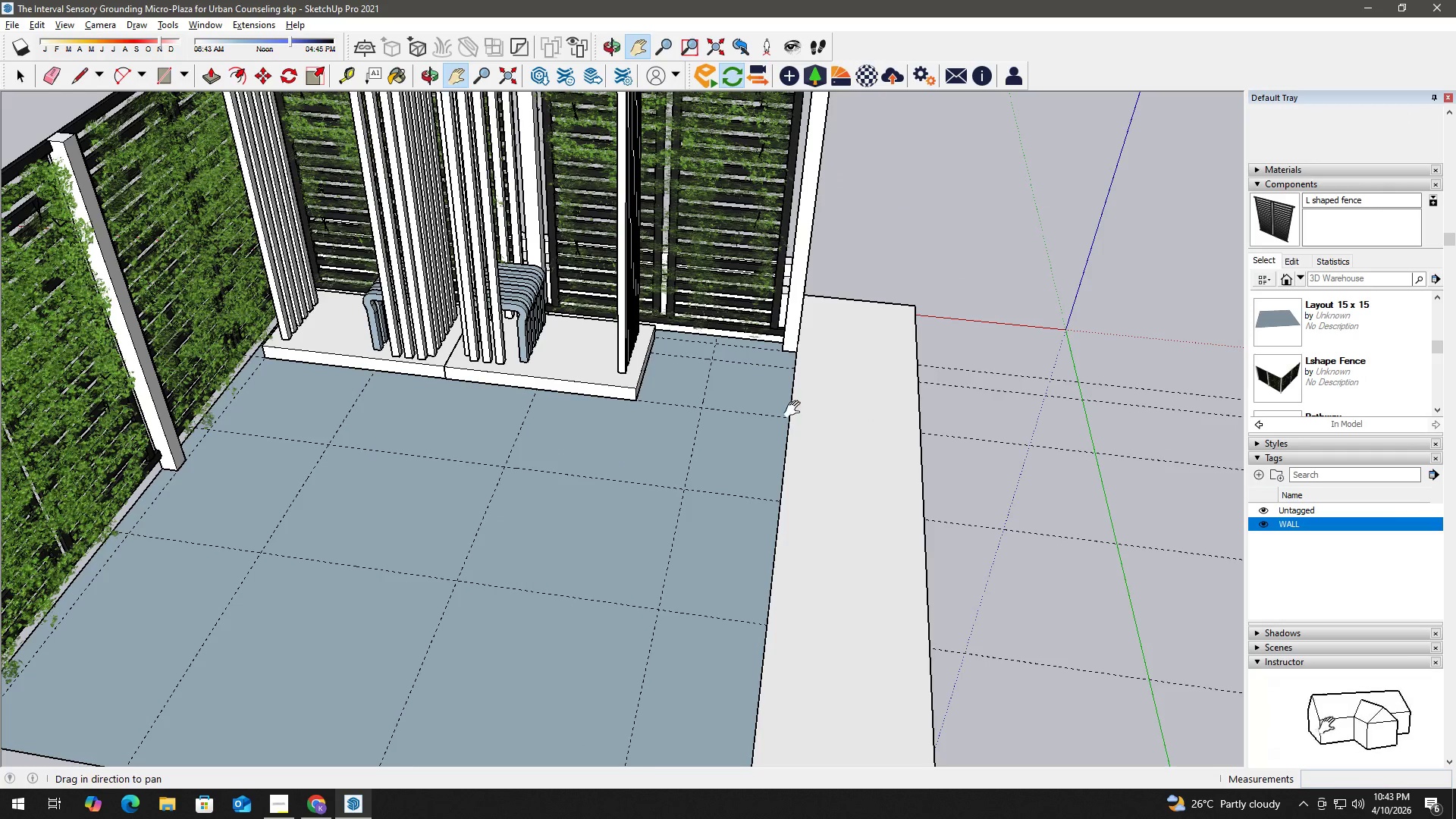 
scroll: coordinate [739, 406], scroll_direction: down, amount: 2.0
 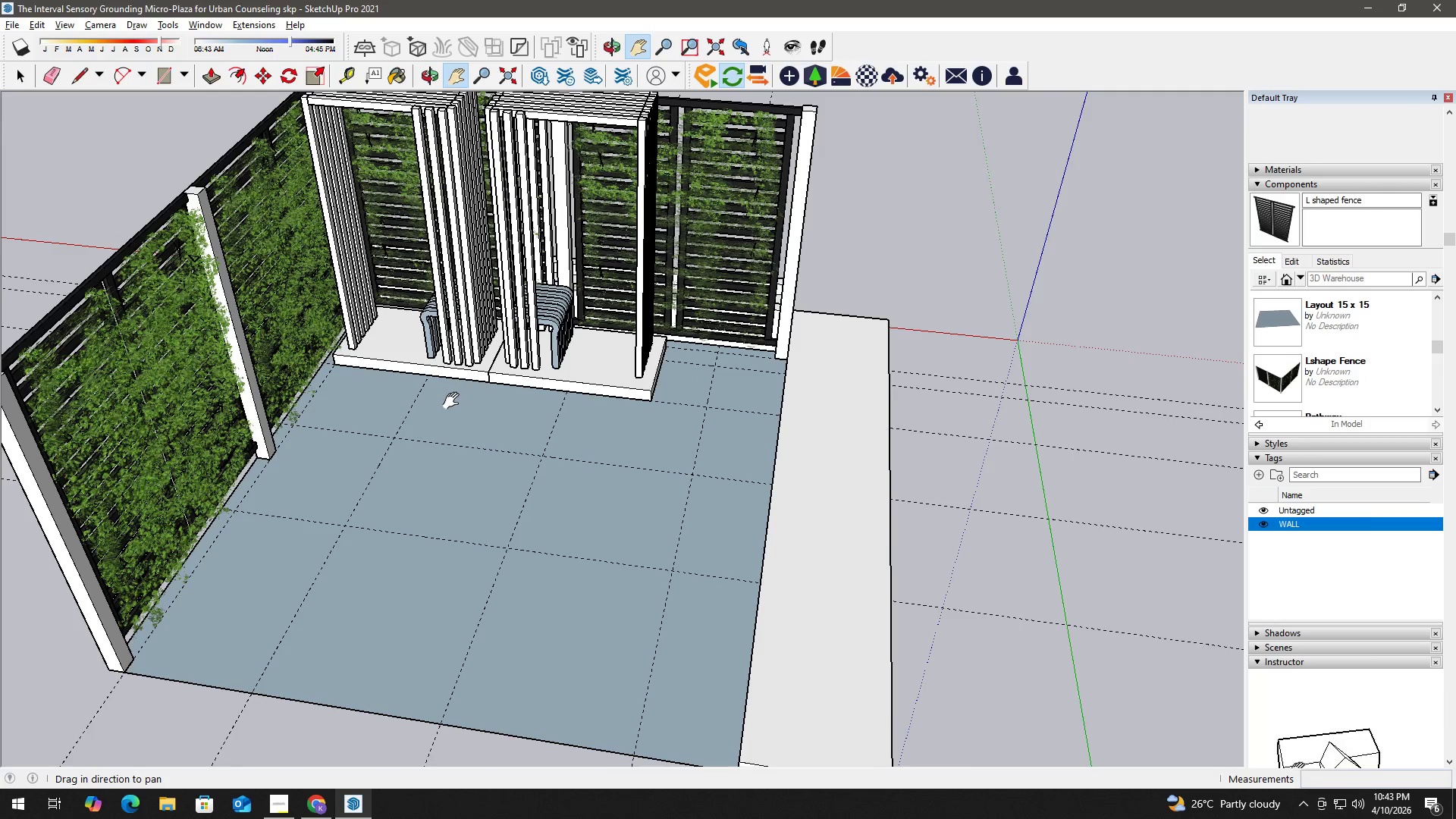 
scroll: coordinate [642, 422], scroll_direction: up, amount: 6.0
 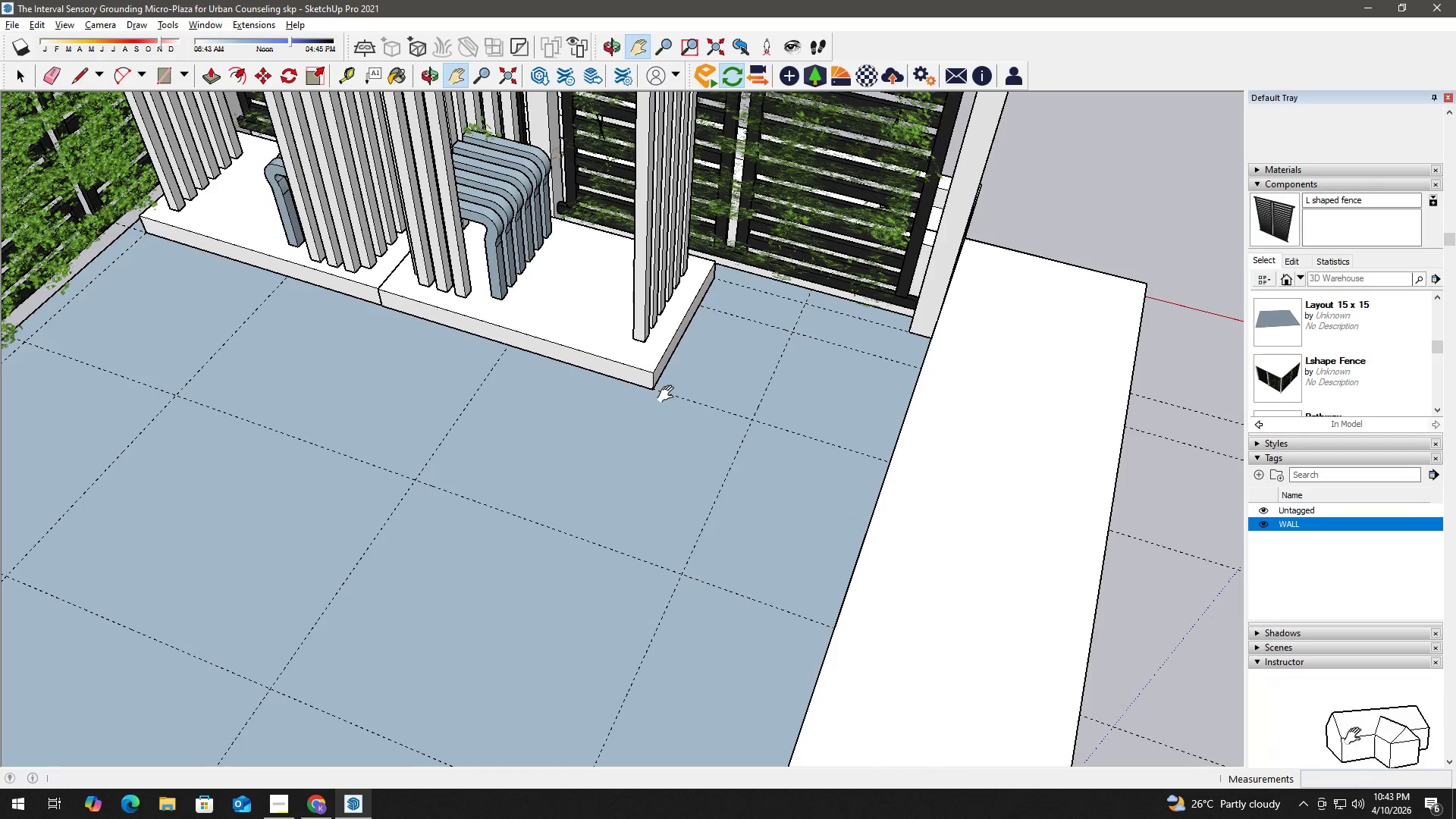 
key(T)
 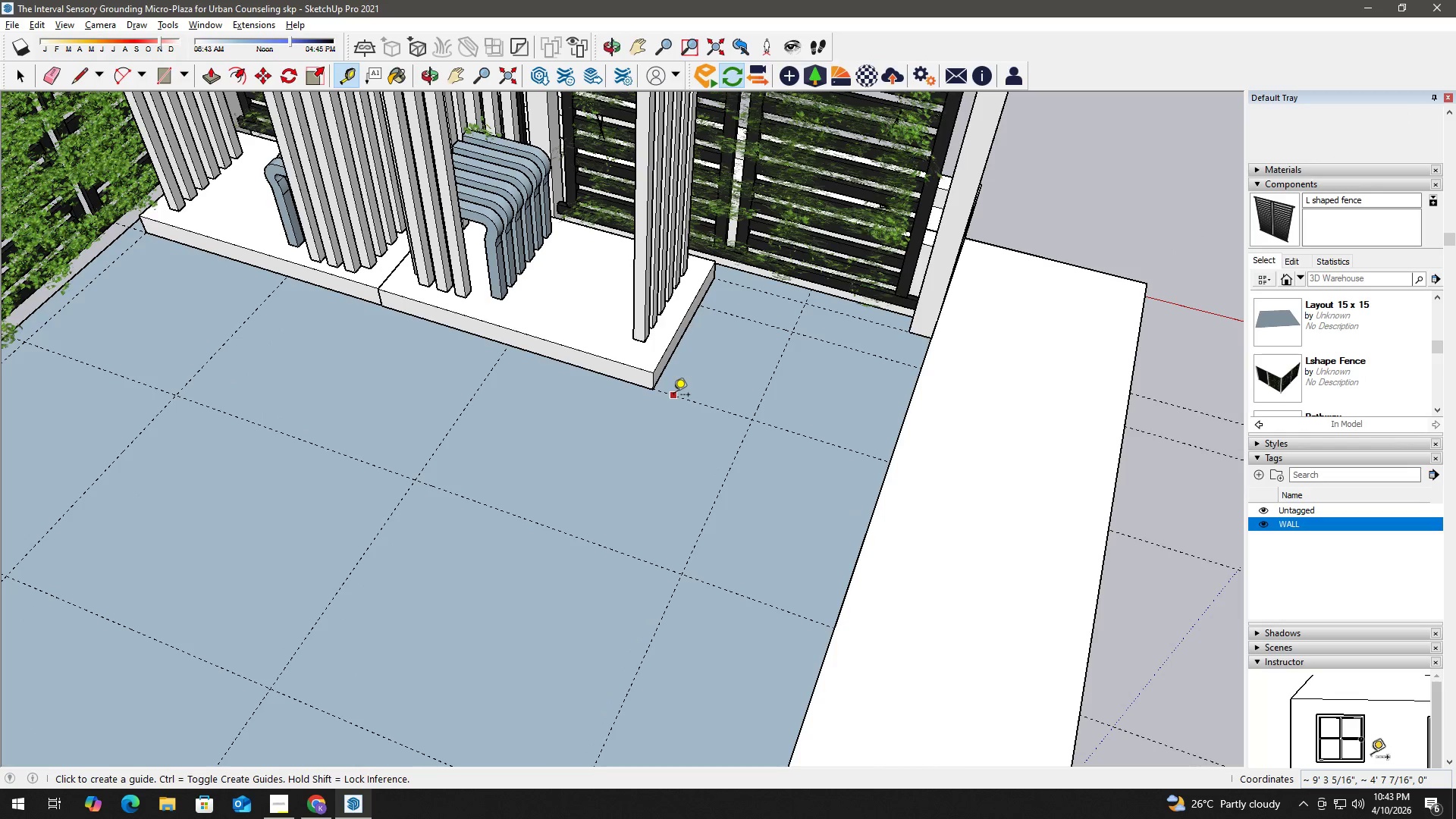 
left_click([673, 396])
 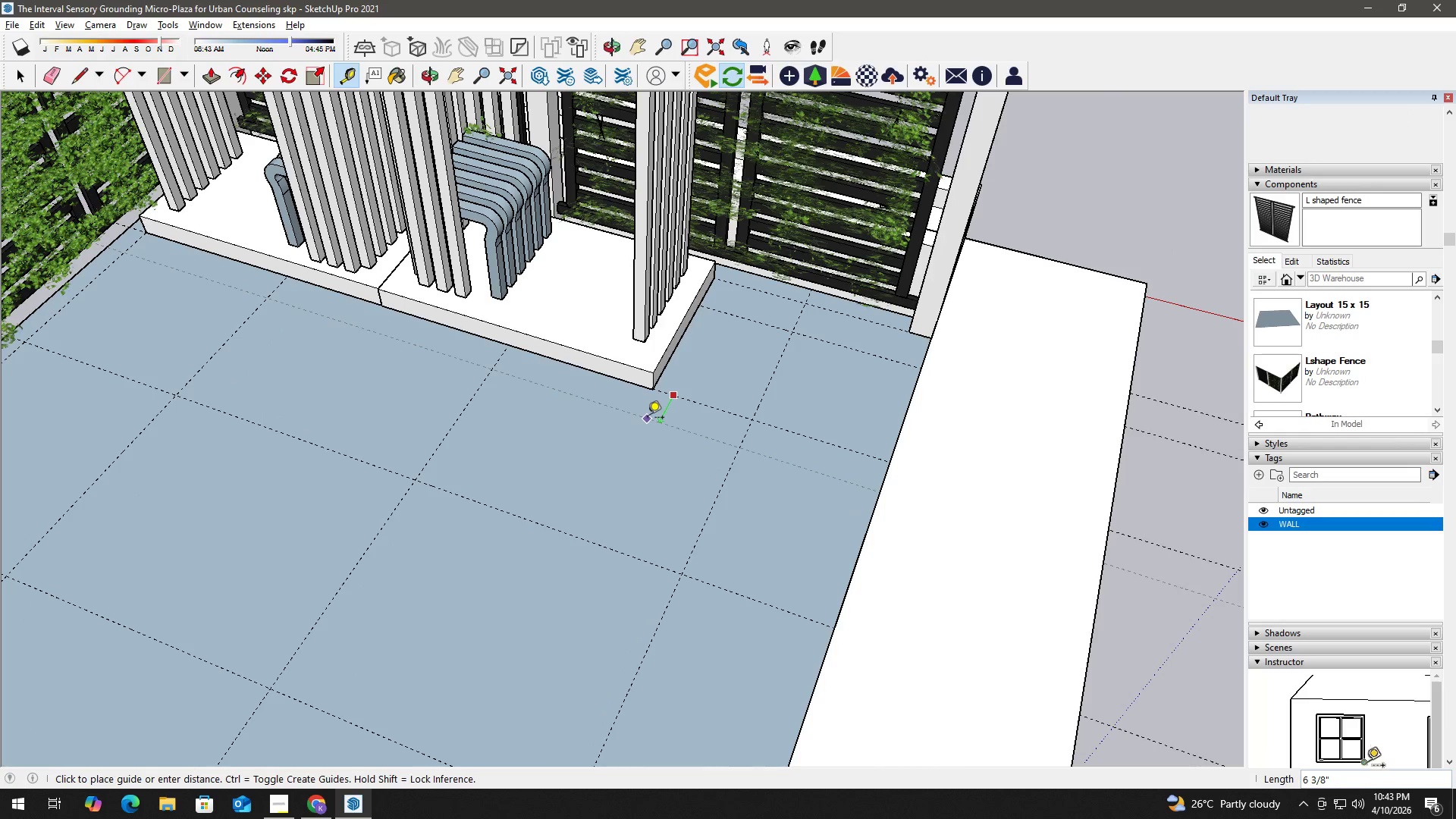 
key(Numpad4)
 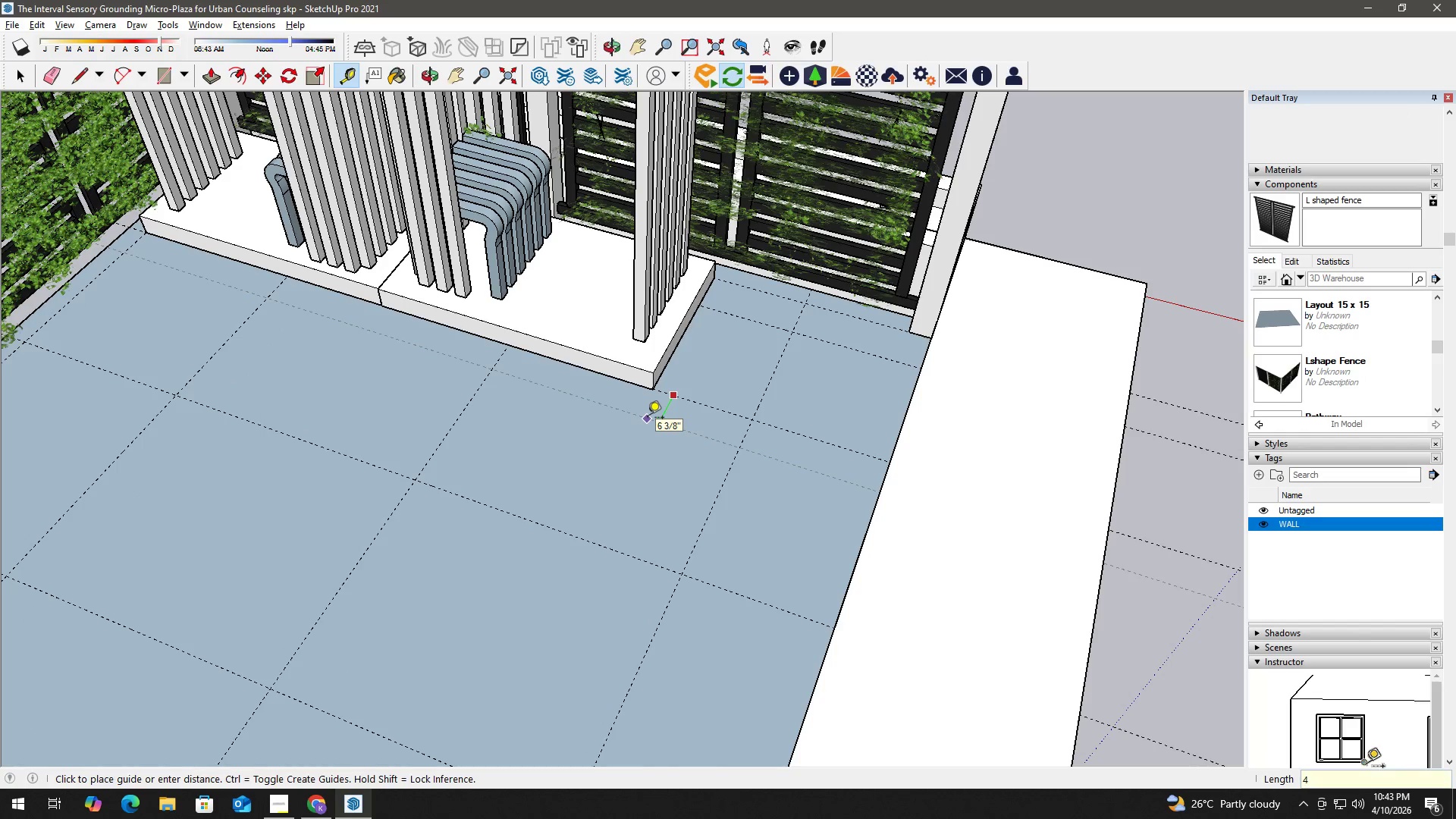 
key(Shift+Quote)
 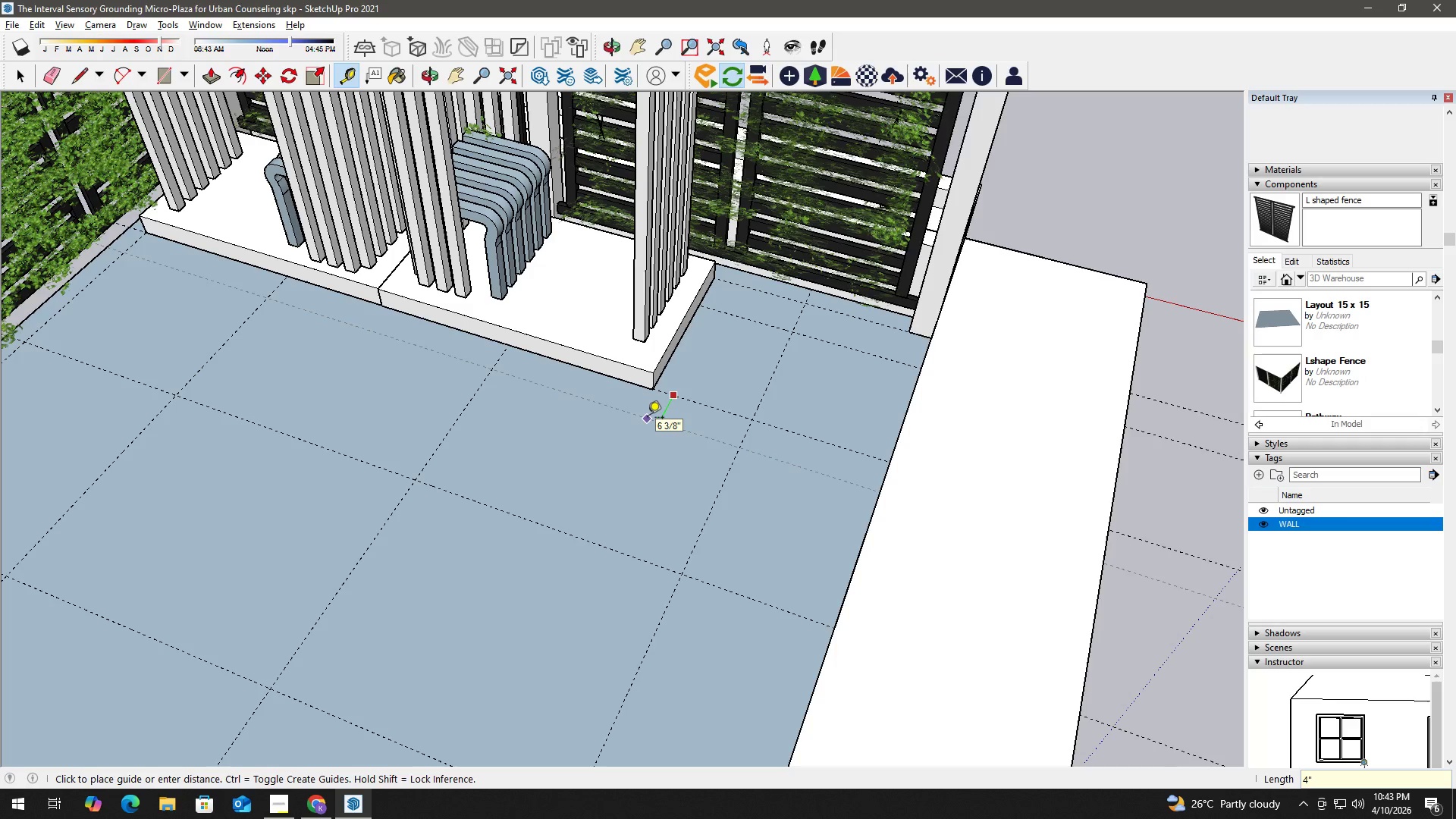 
key(Enter)
 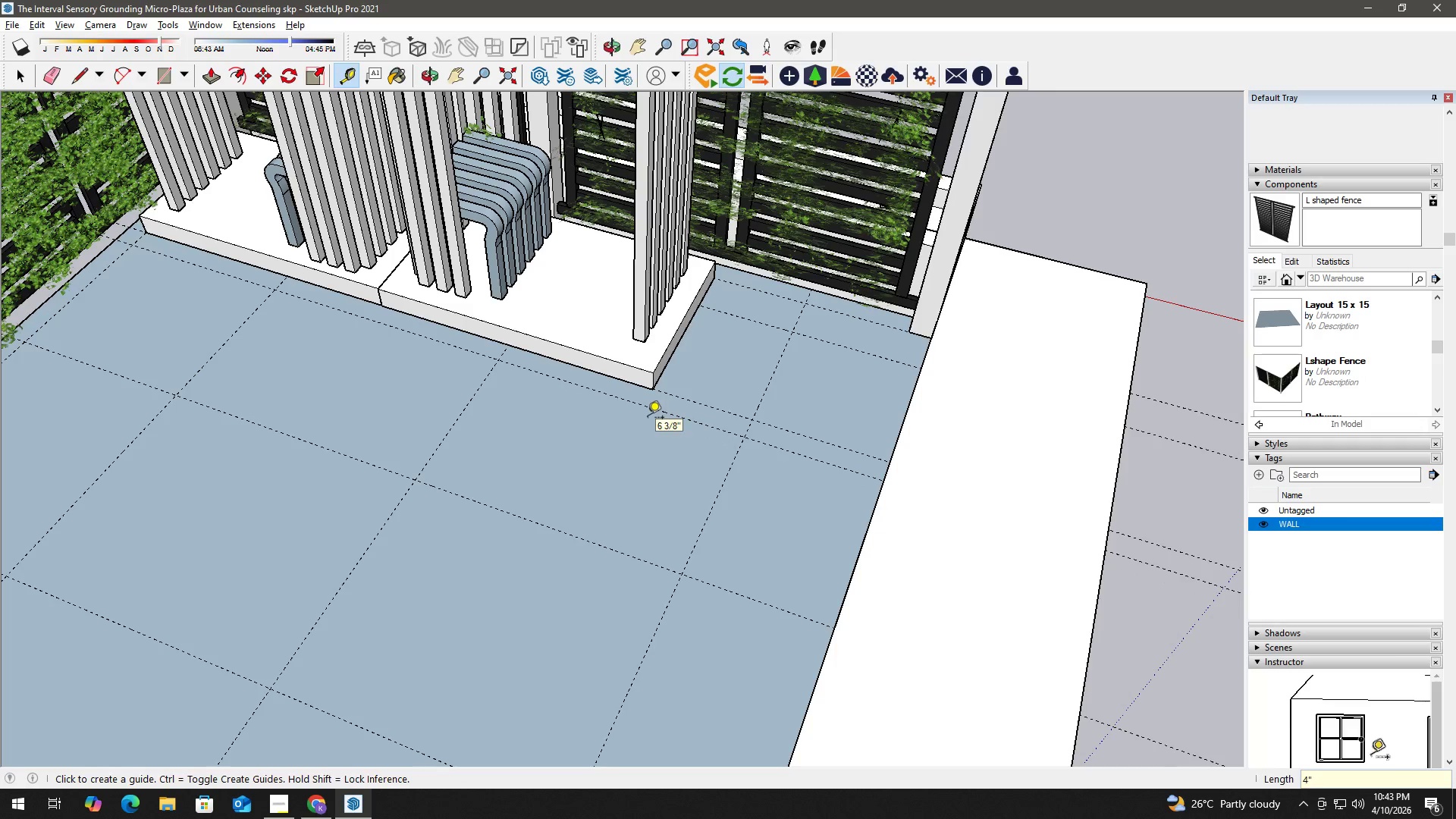 
key(Space)
 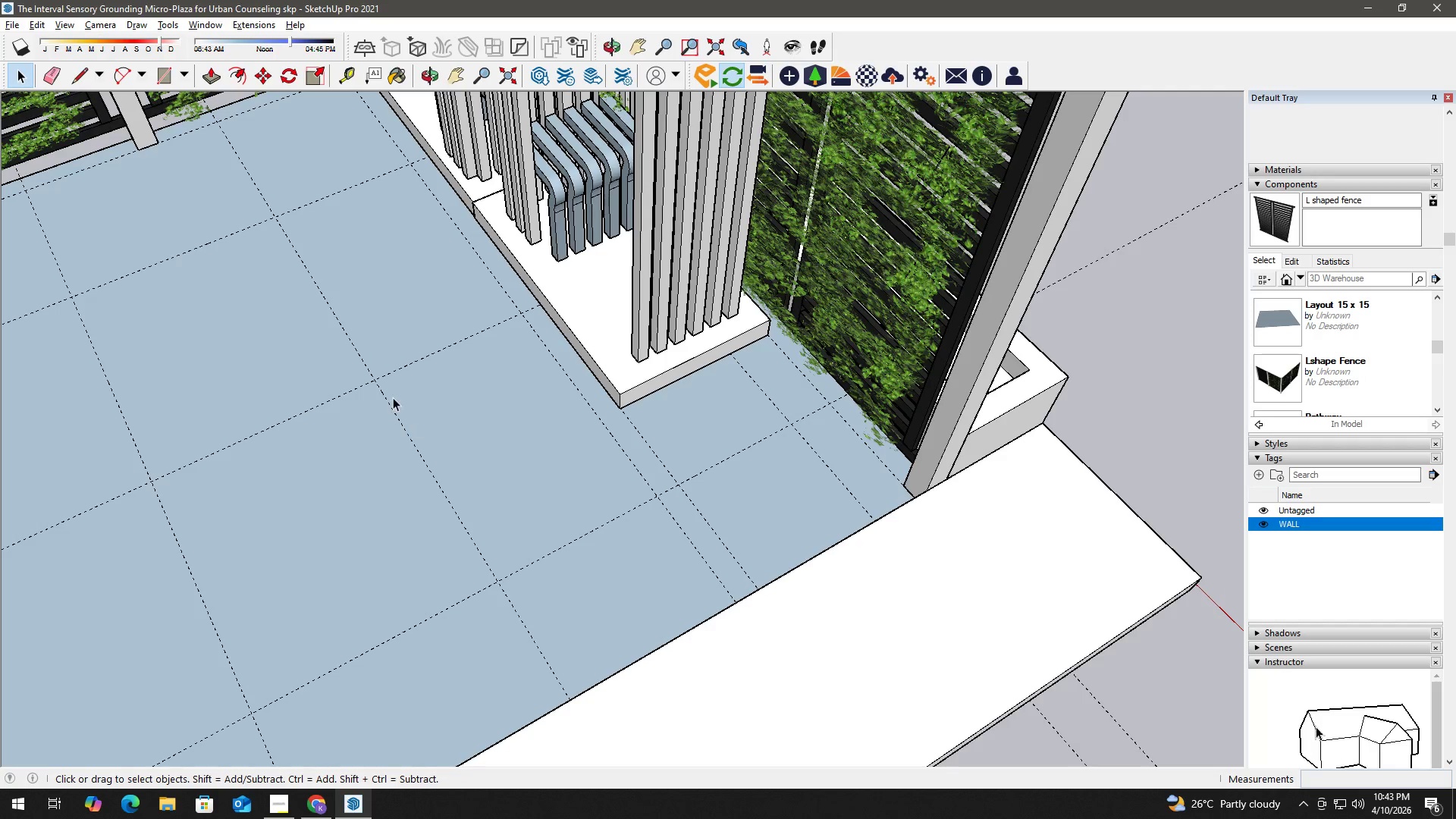 
type(ht4")
 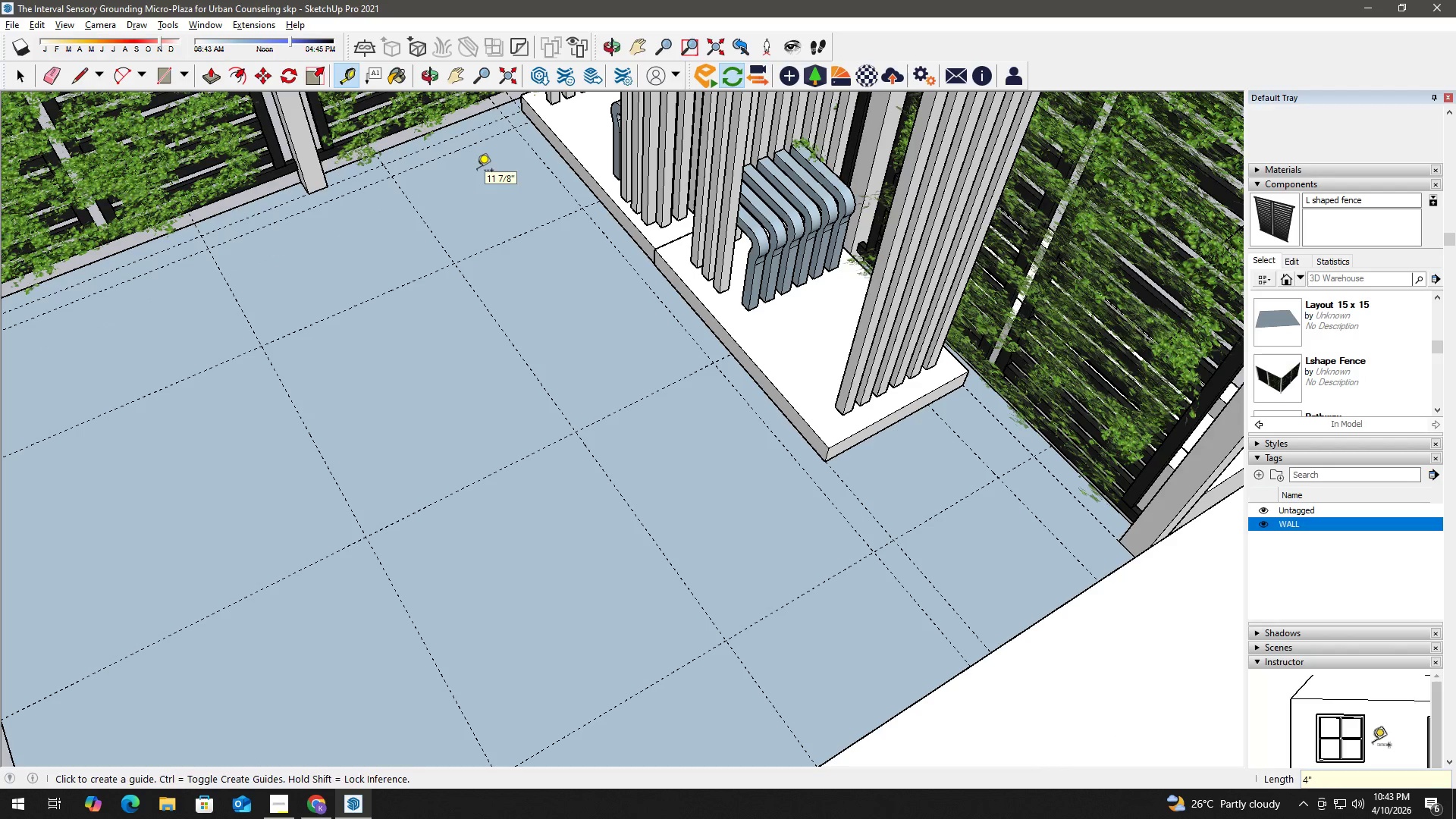 
left_click_drag(start_coordinate=[392, 391], to_coordinate=[595, 443])
 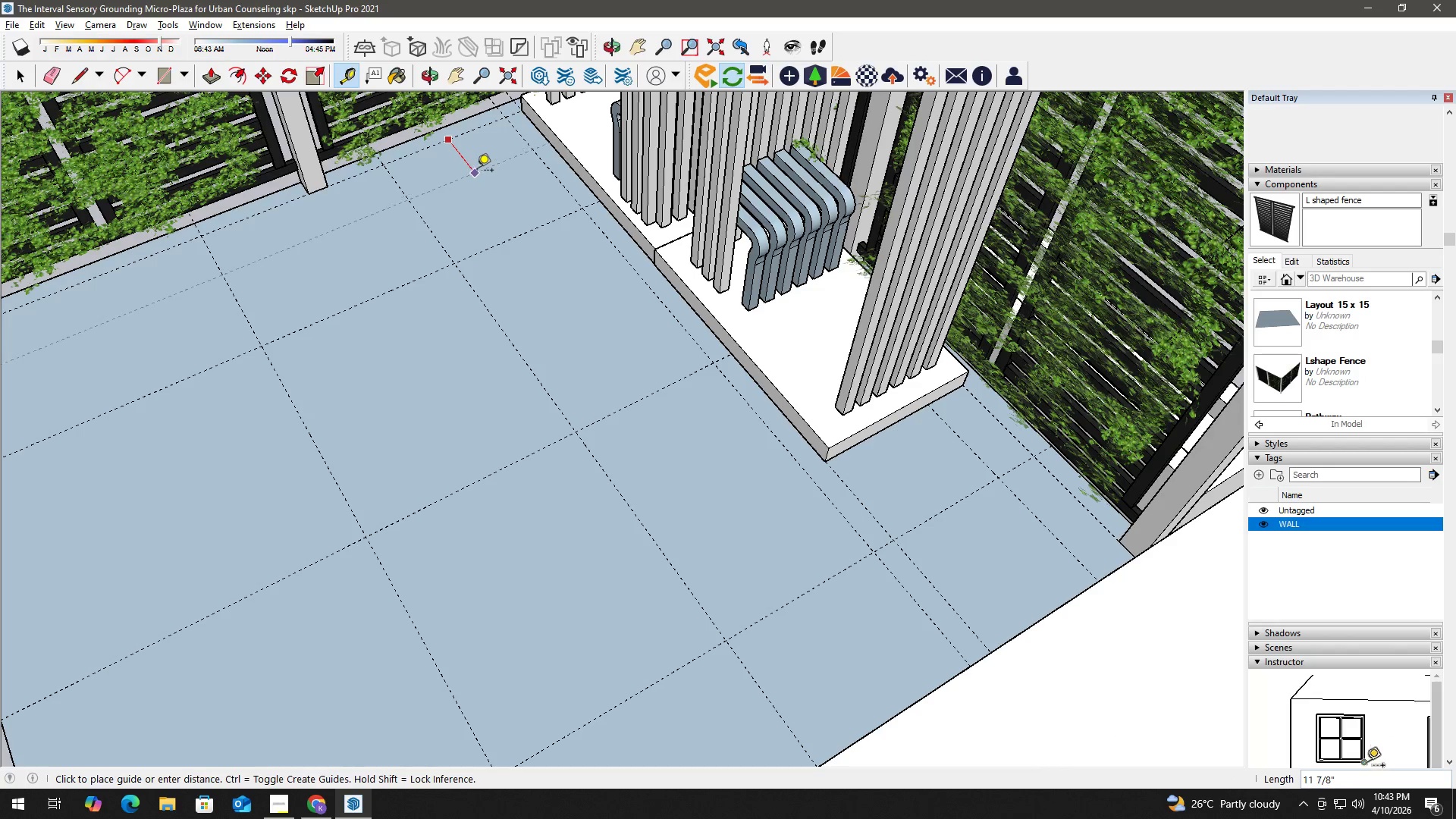 
key(Enter)
 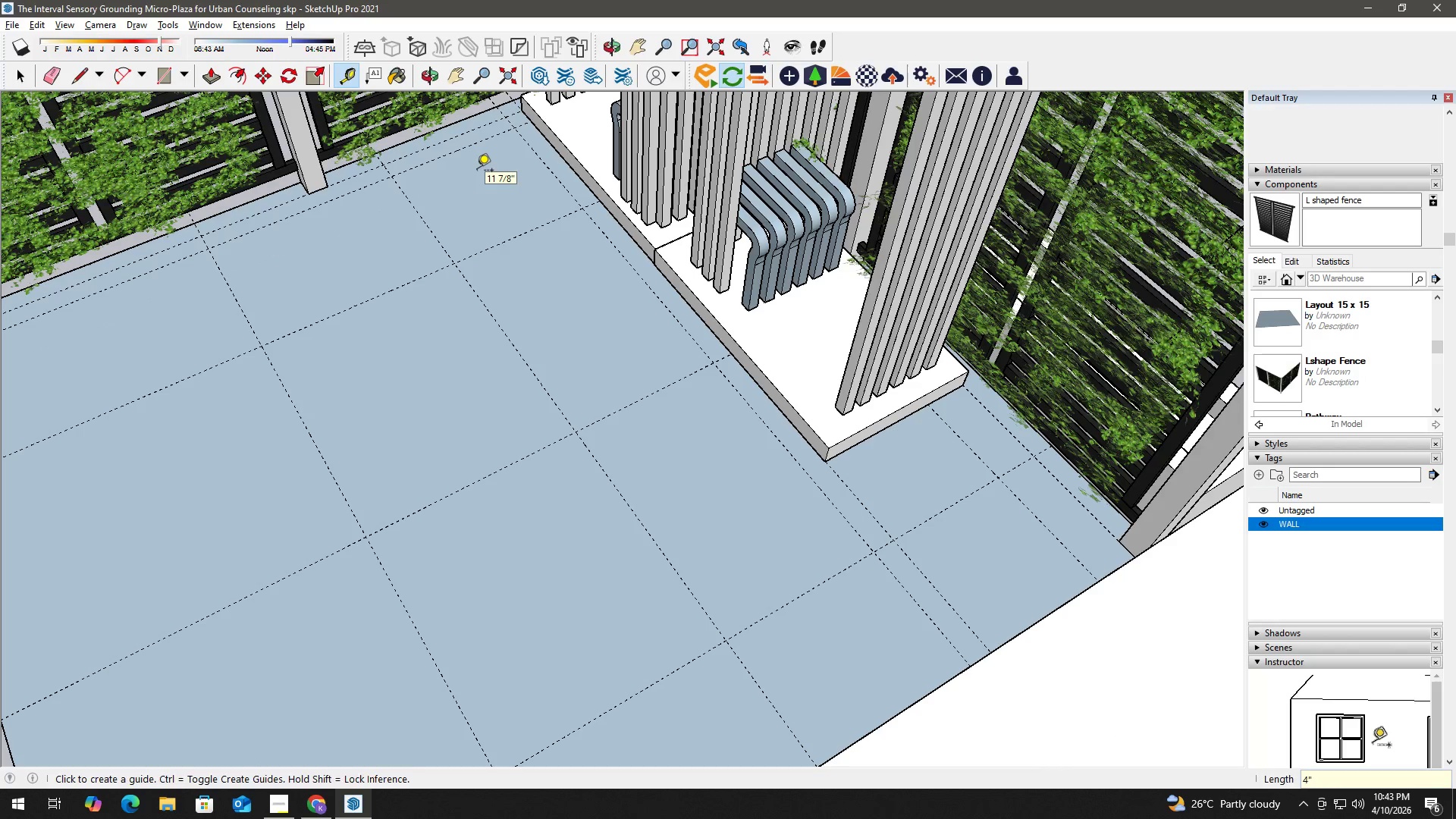 
key(Space)
 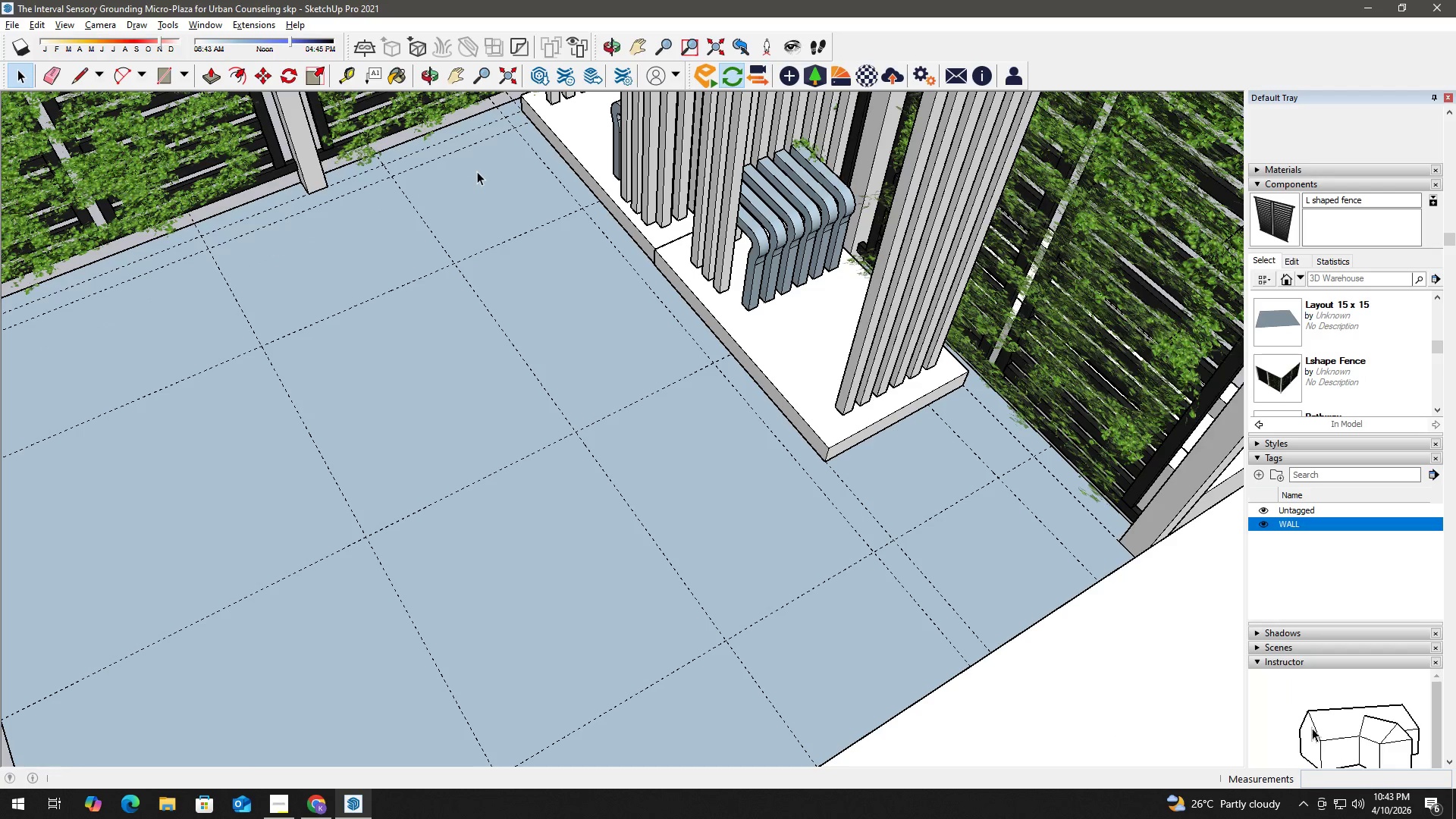 
key(H)
 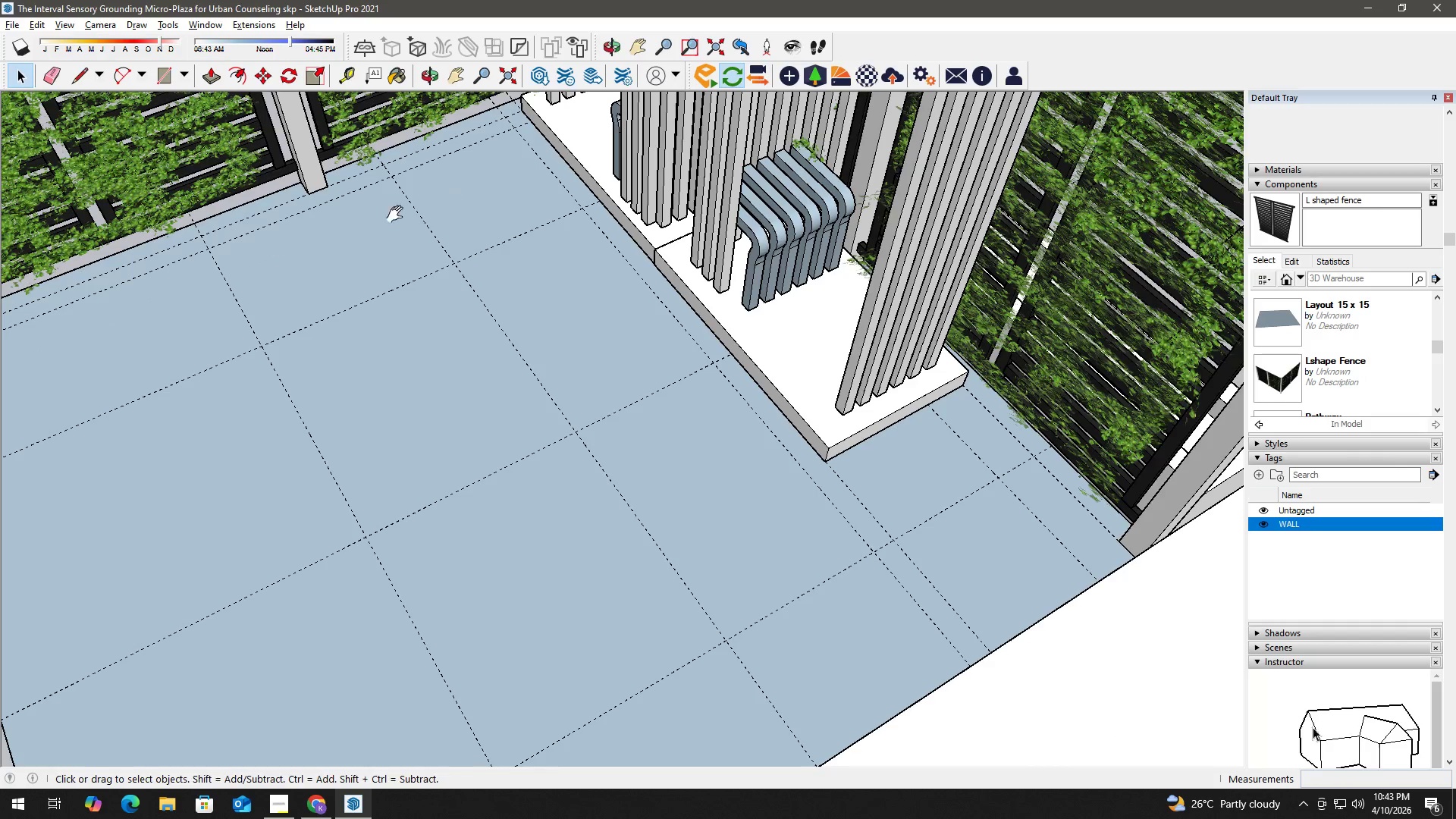 
left_click_drag(start_coordinate=[367, 245], to_coordinate=[757, 284])
 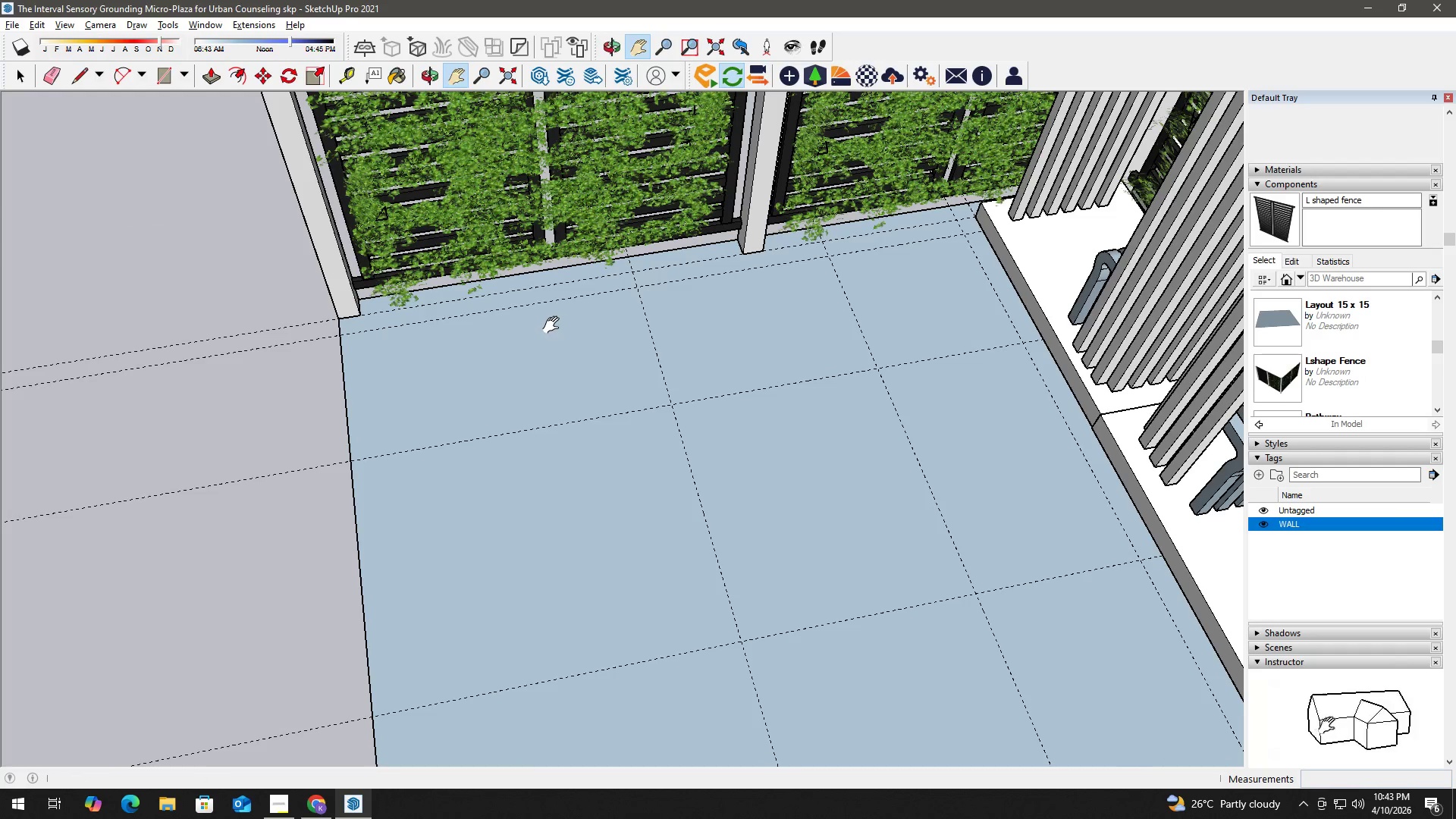 
key(Space)
 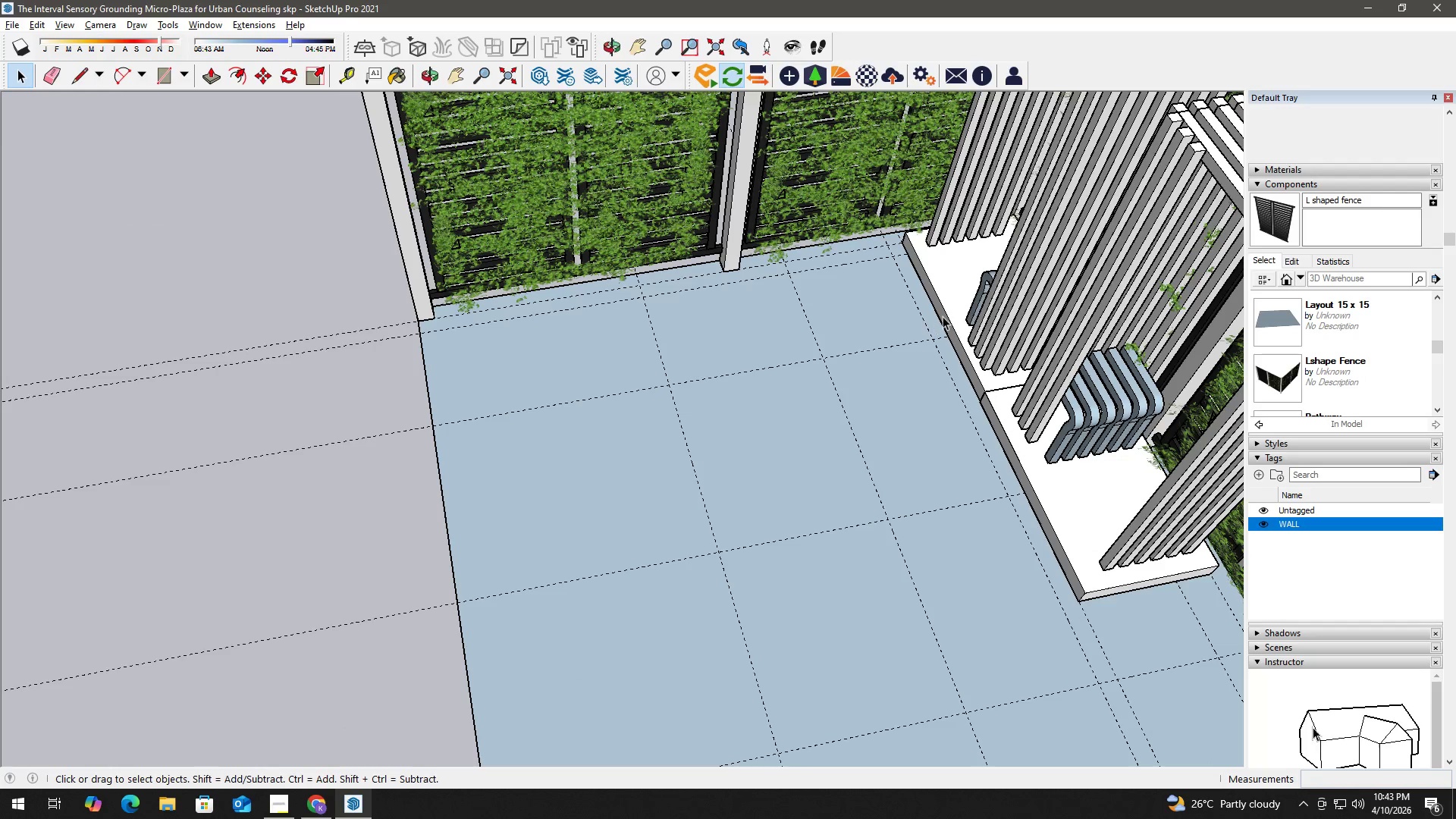 
scroll: coordinate [679, 331], scroll_direction: down, amount: 3.0
 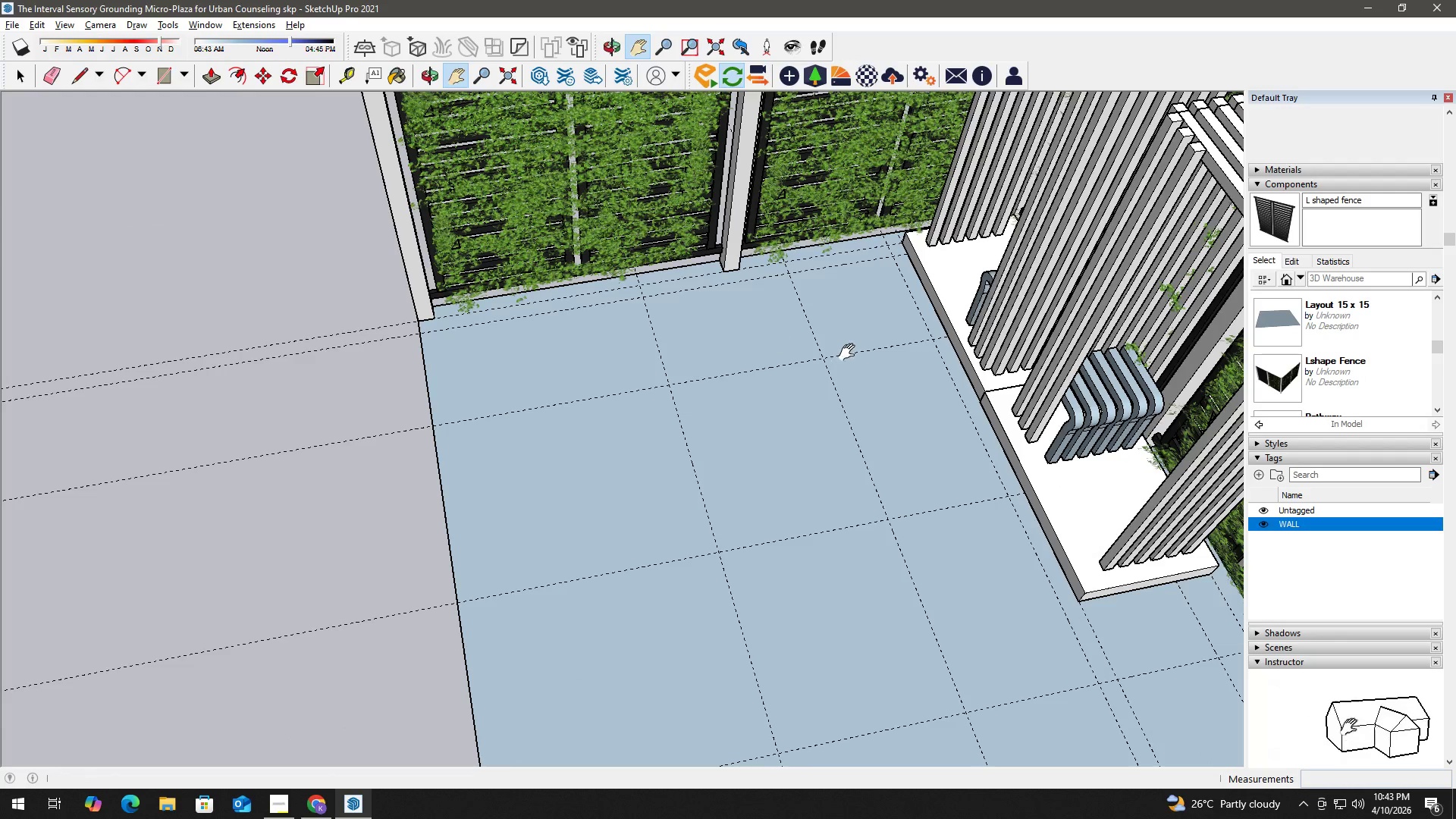 
left_click([947, 315])
 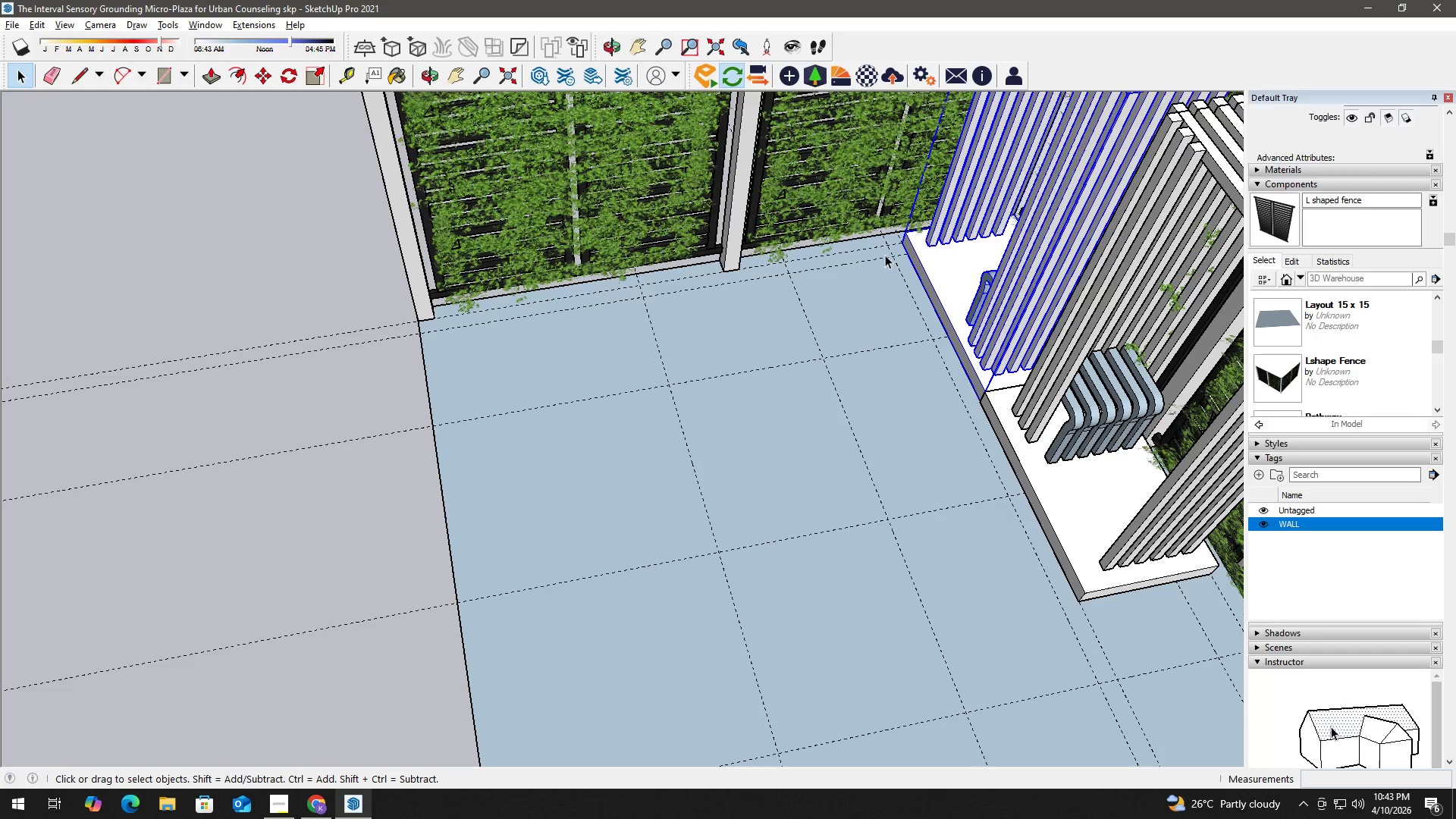 
key(M)
 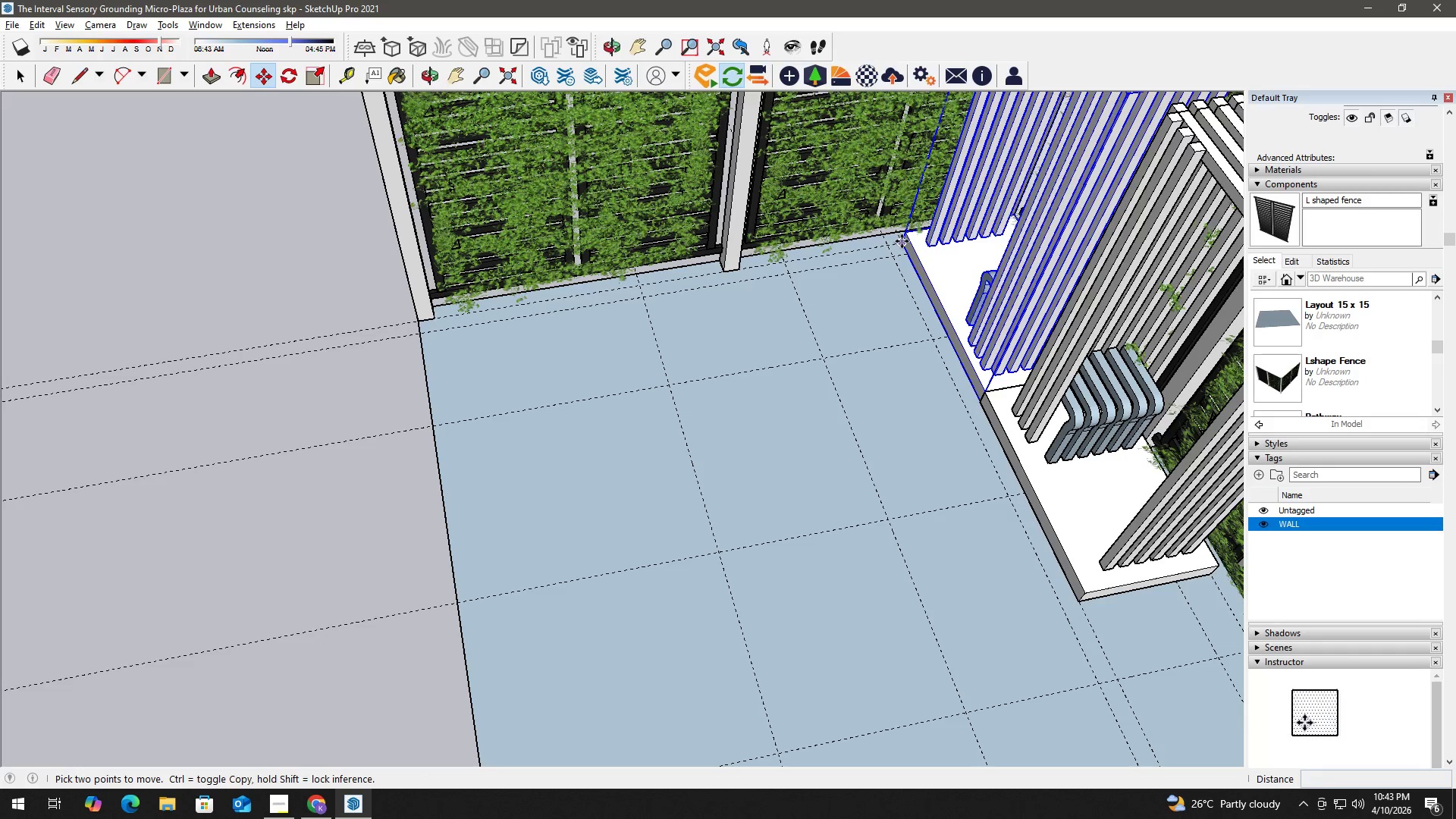 
left_click([902, 241])
 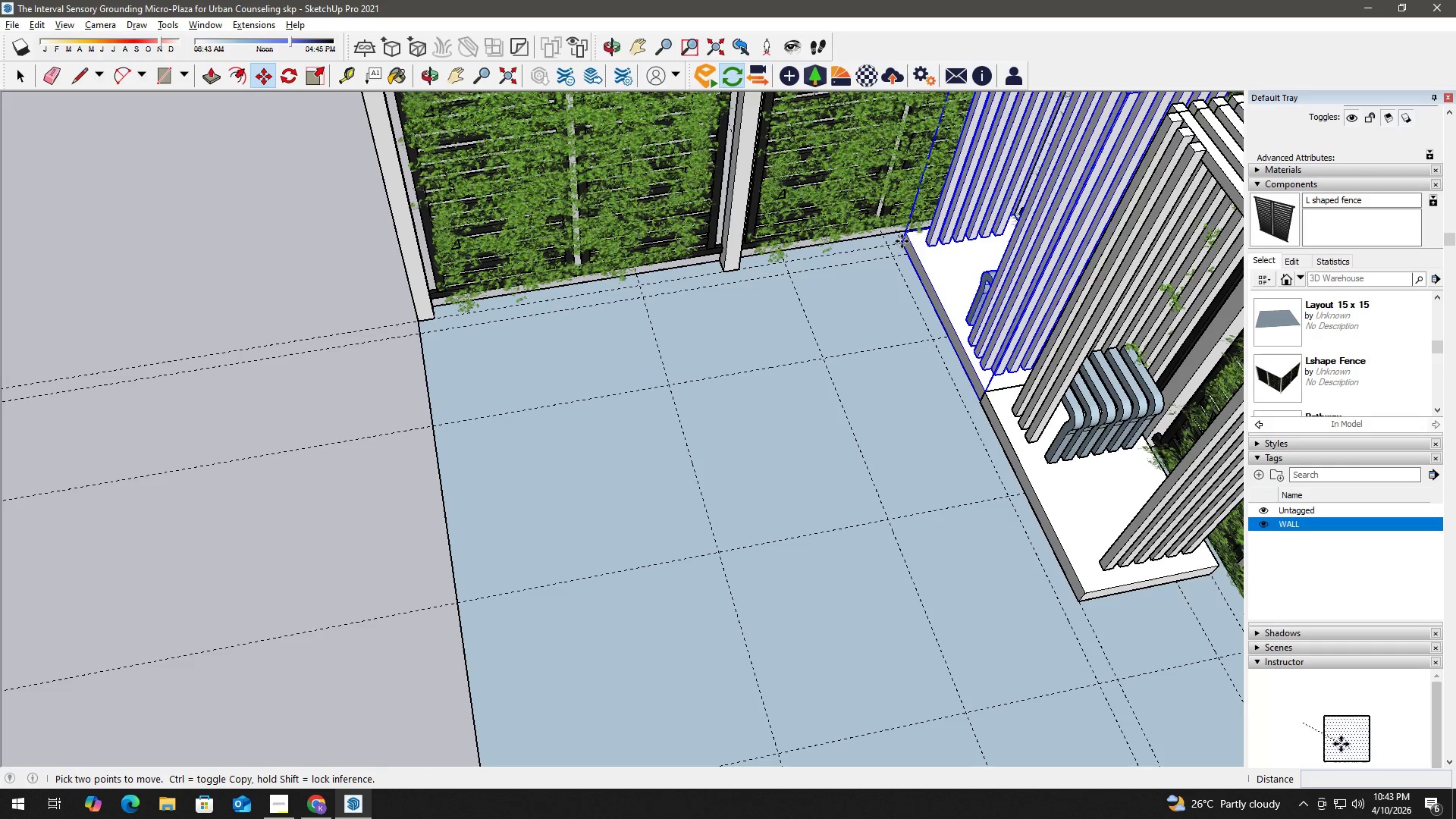 
key(Control+ControlLeft)
 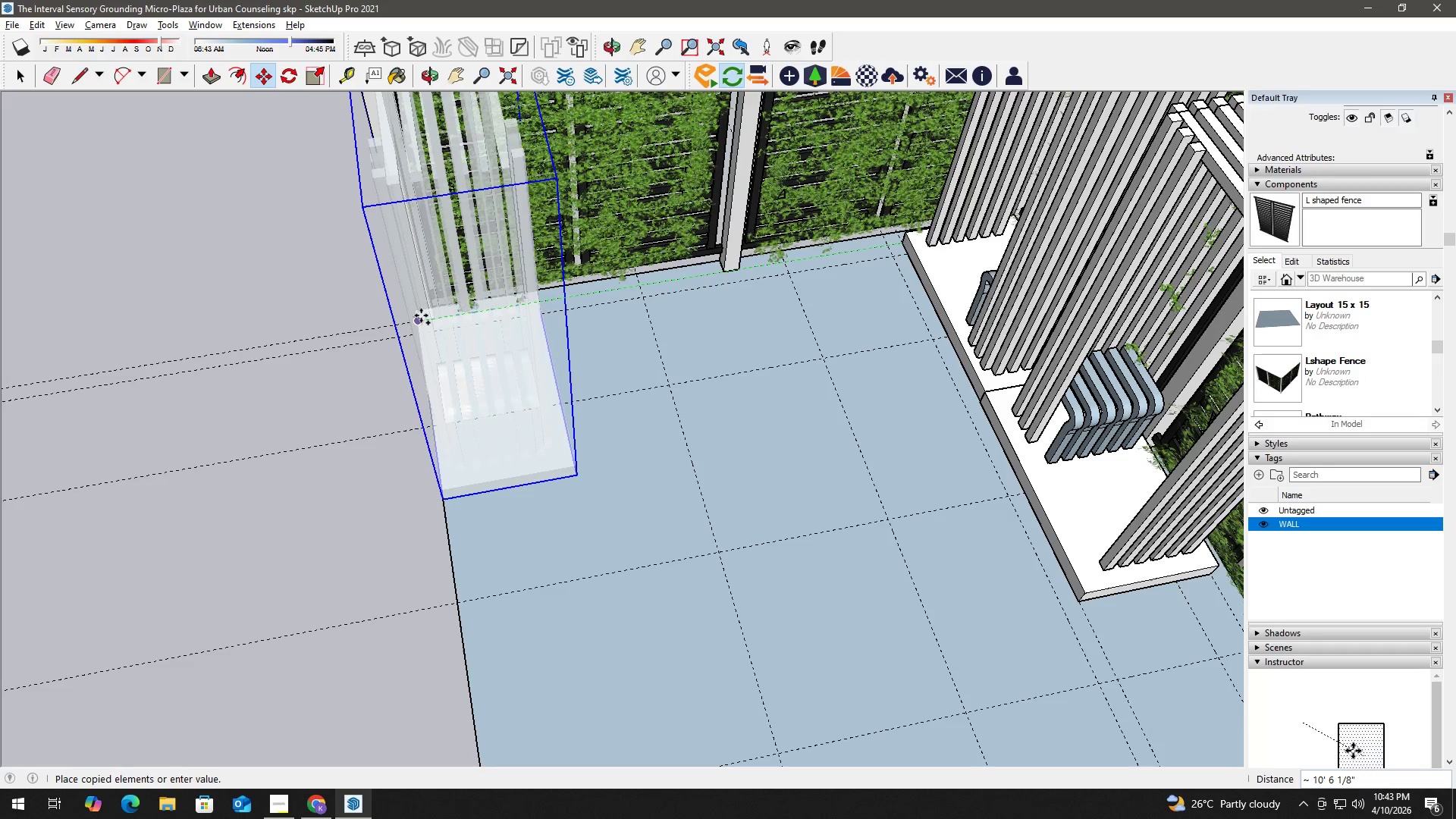 
left_click([421, 315])
 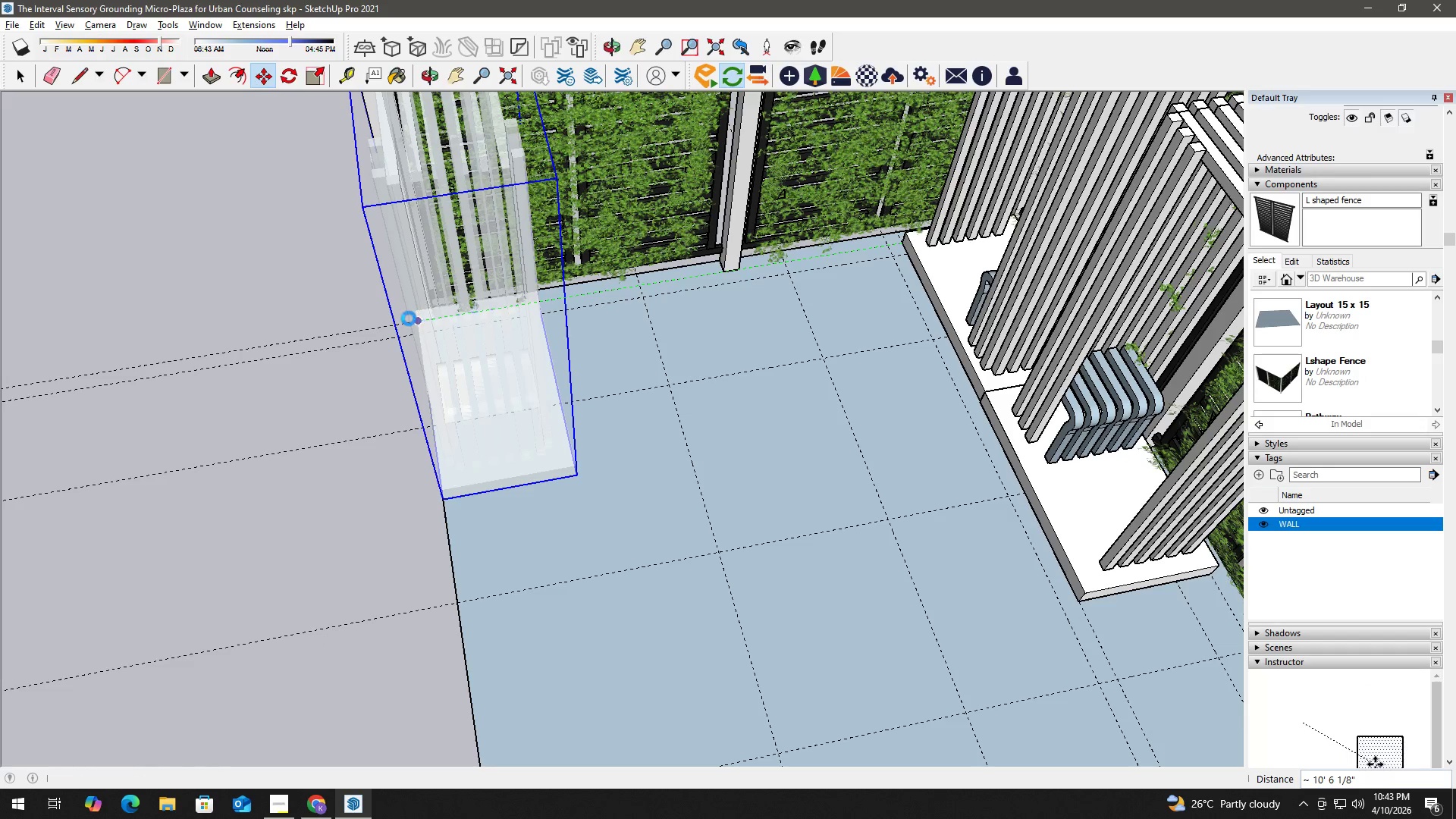 
key(Space)
 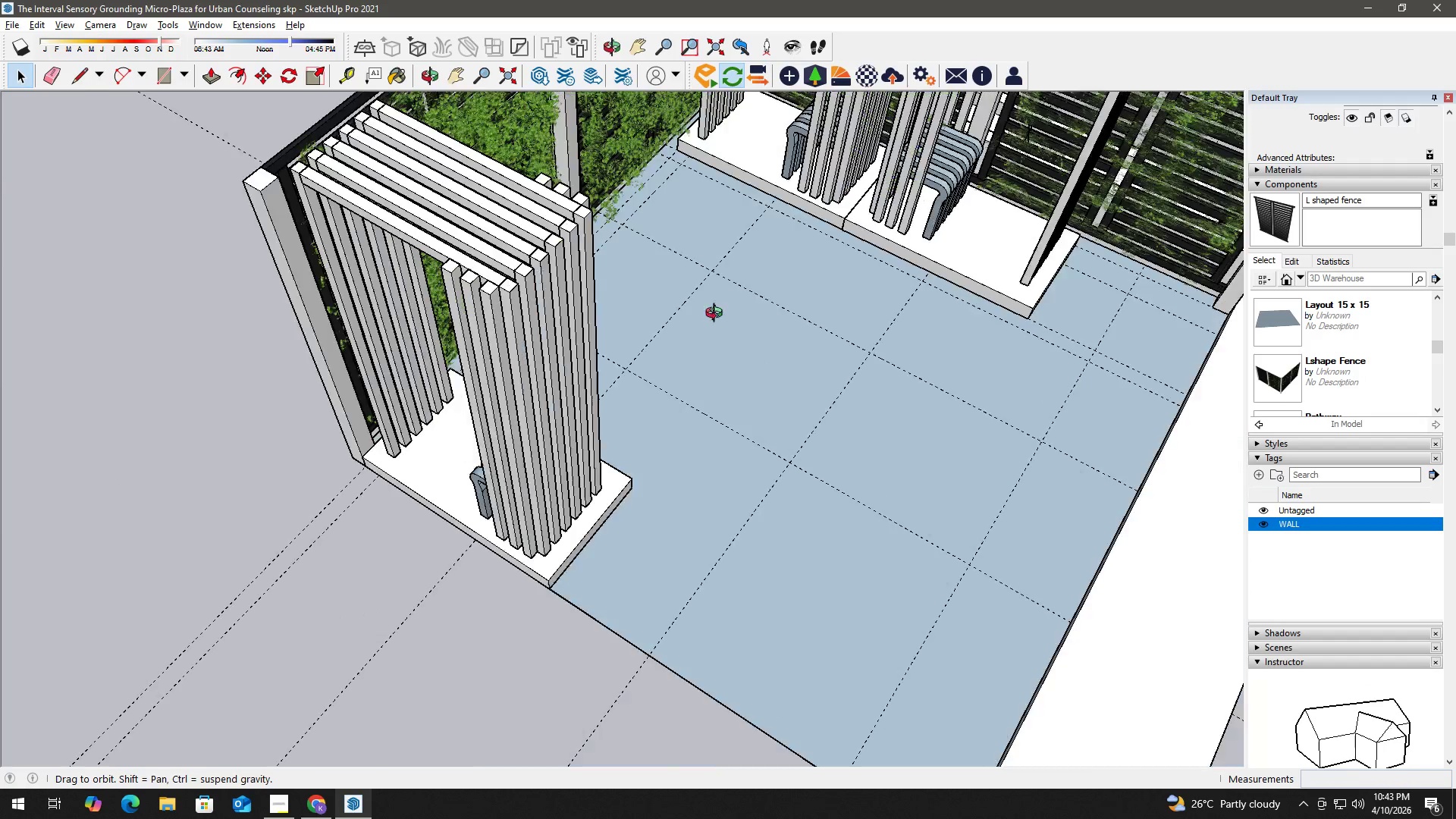 
scroll: coordinate [550, 376], scroll_direction: down, amount: 3.0
 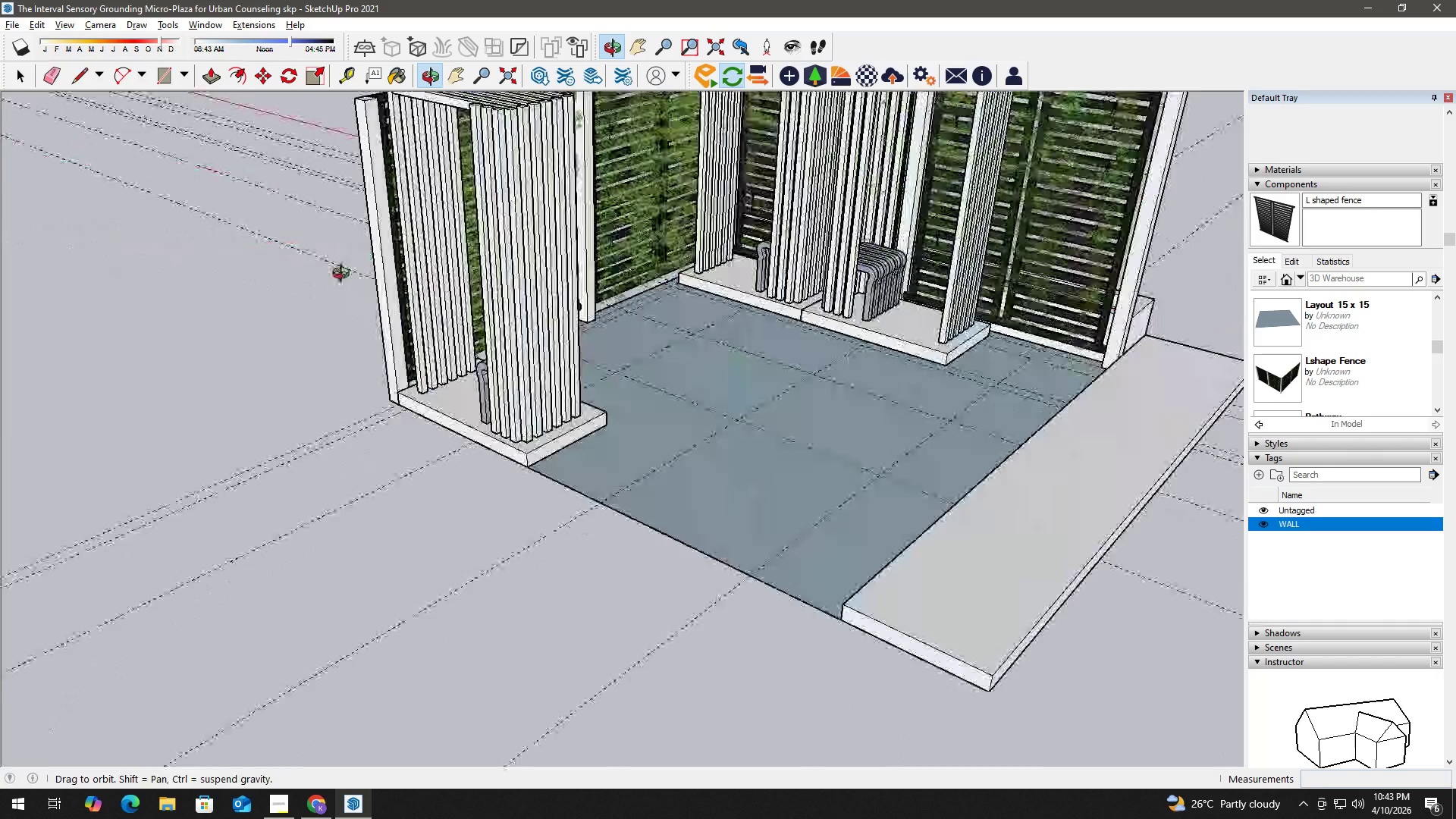 
key(T)
 